 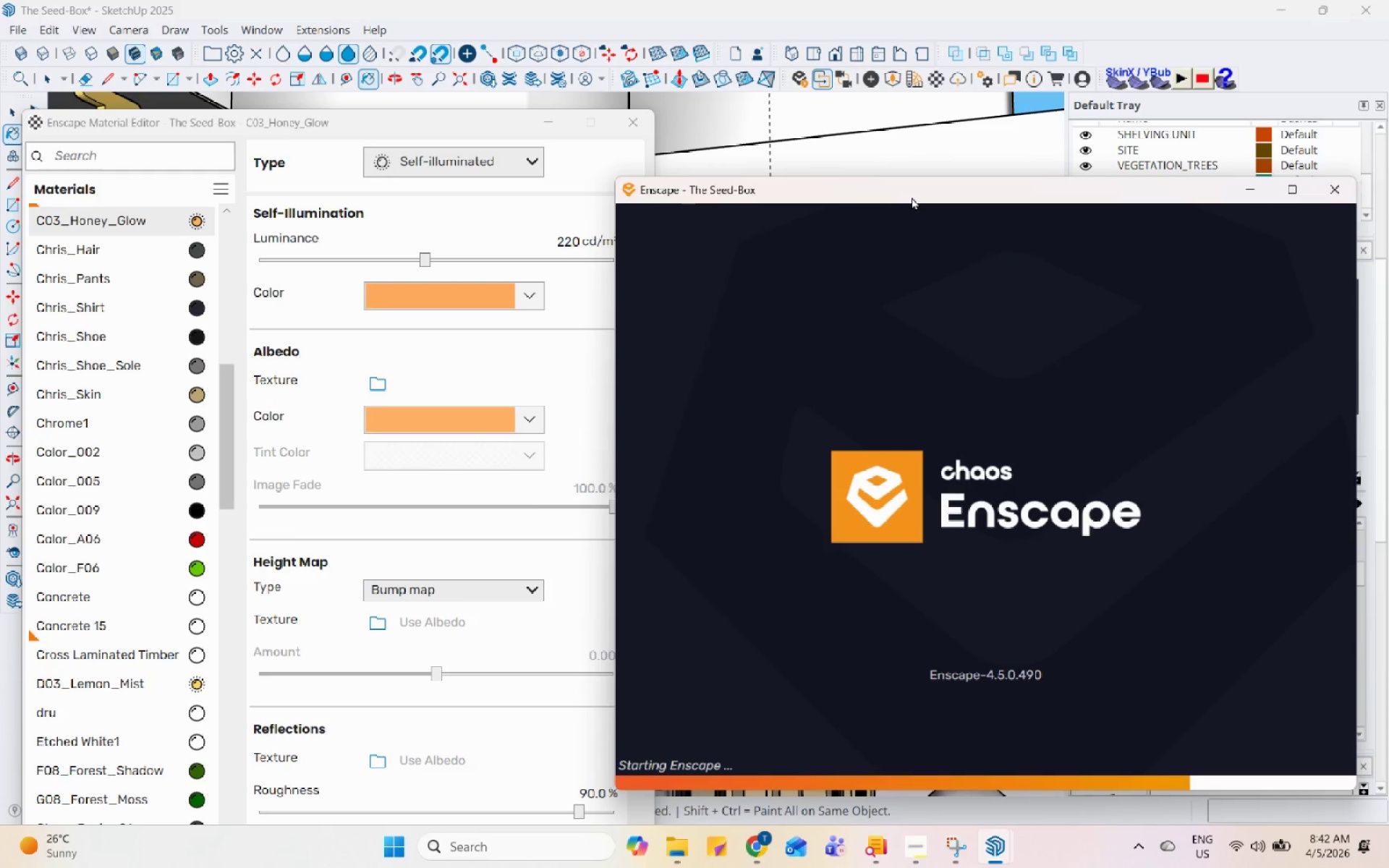 
scroll: coordinate [992, 503], scroll_direction: down, amount: 14.0
 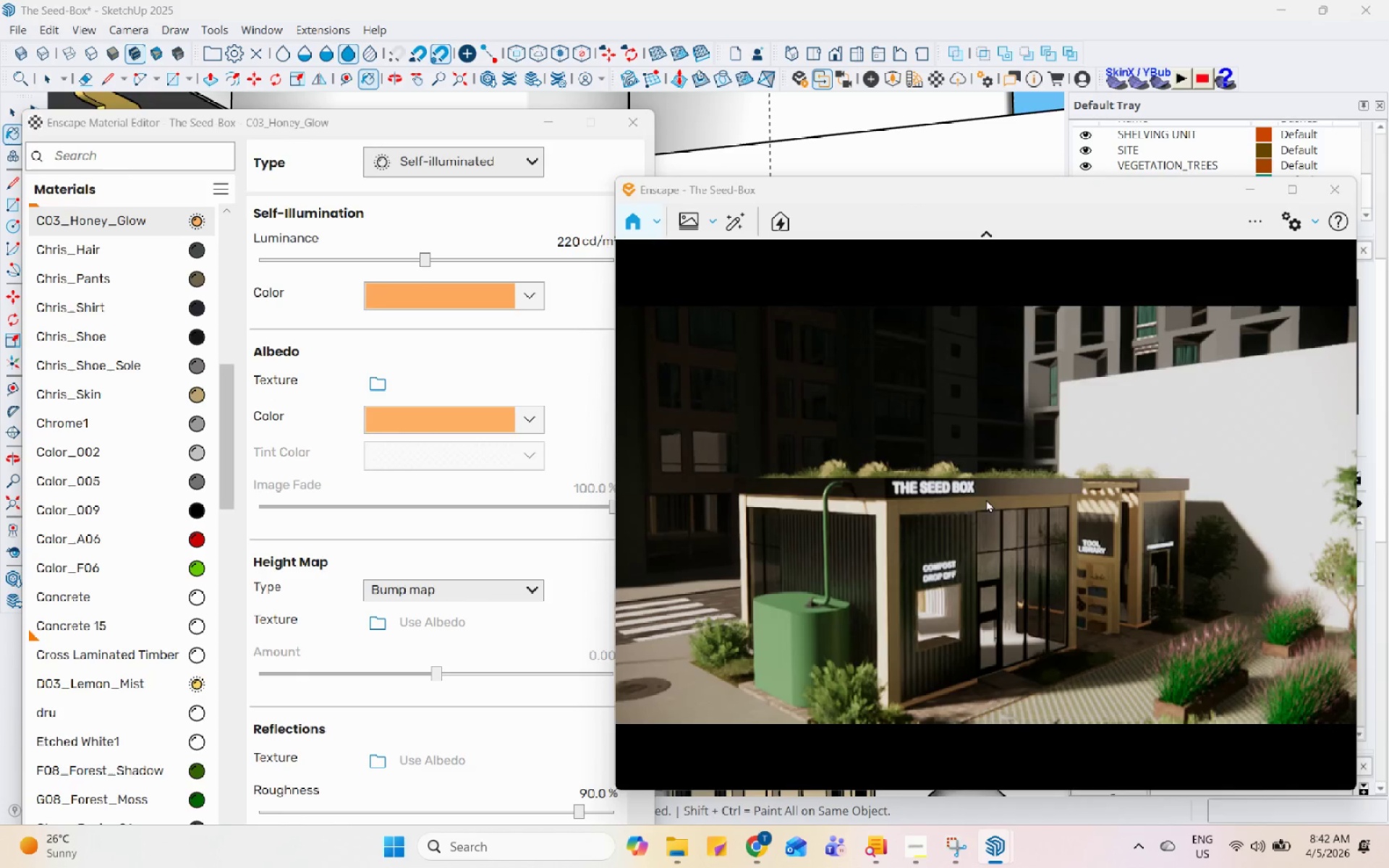 
scroll: coordinate [980, 582], scroll_direction: up, amount: 7.0
 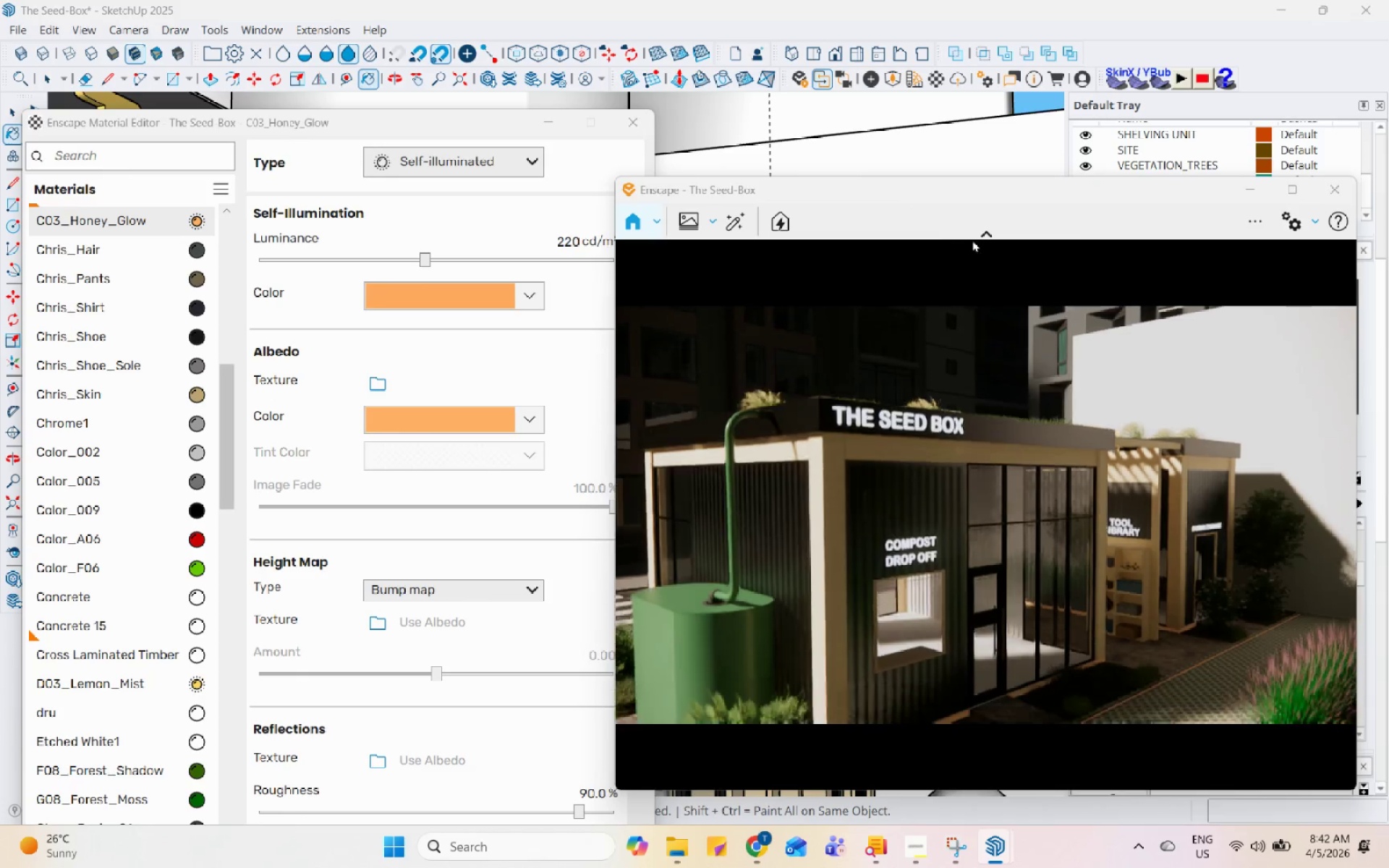 
scroll: coordinate [976, 588], scroll_direction: down, amount: 5.0
 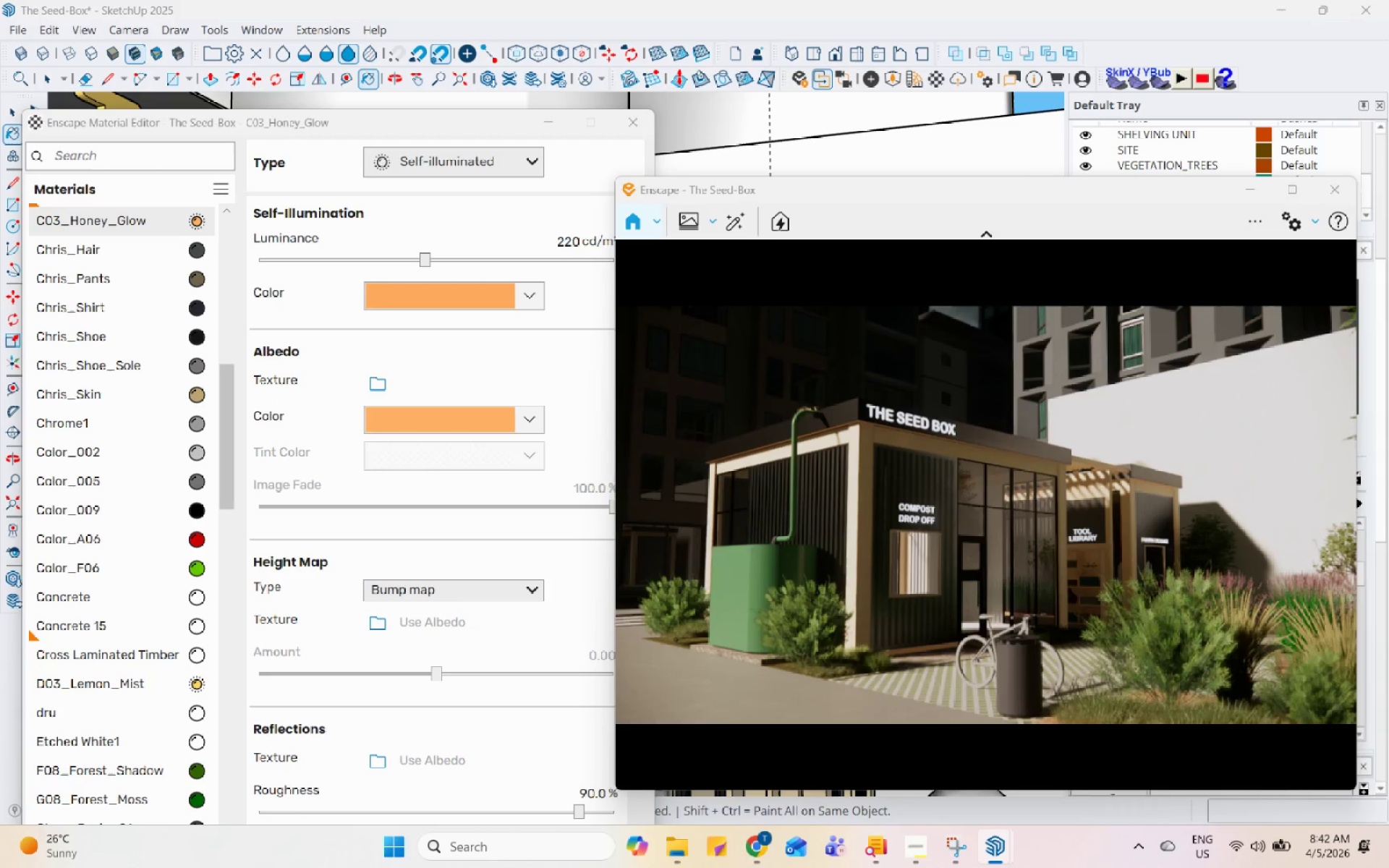 
scroll: coordinate [991, 596], scroll_direction: up, amount: 1.0
 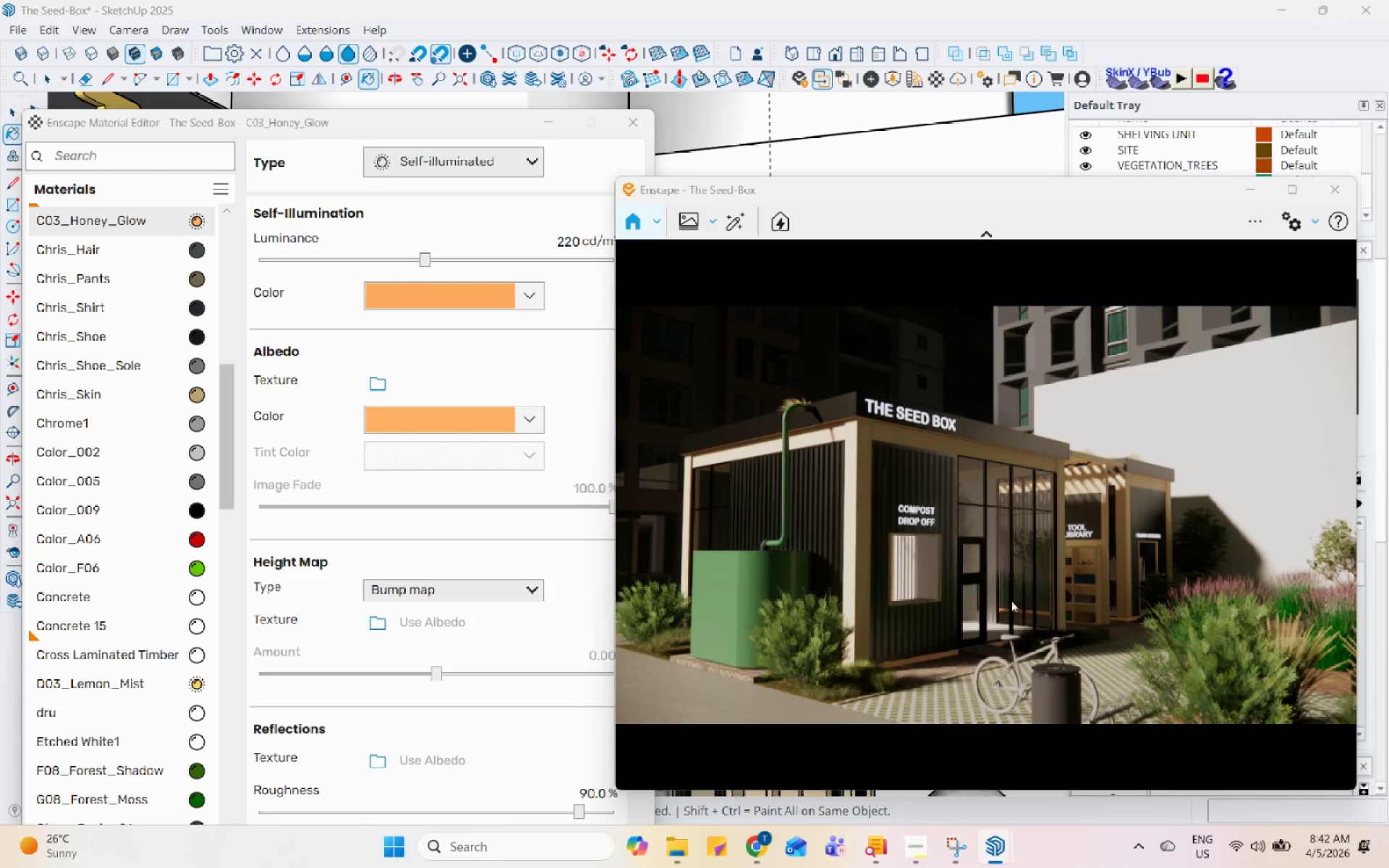 
hold_key(key=ShiftLeft, duration=1.5)
left_click_drag(start_coordinate=[1251, 710], to_coordinate=[1019, 541])
 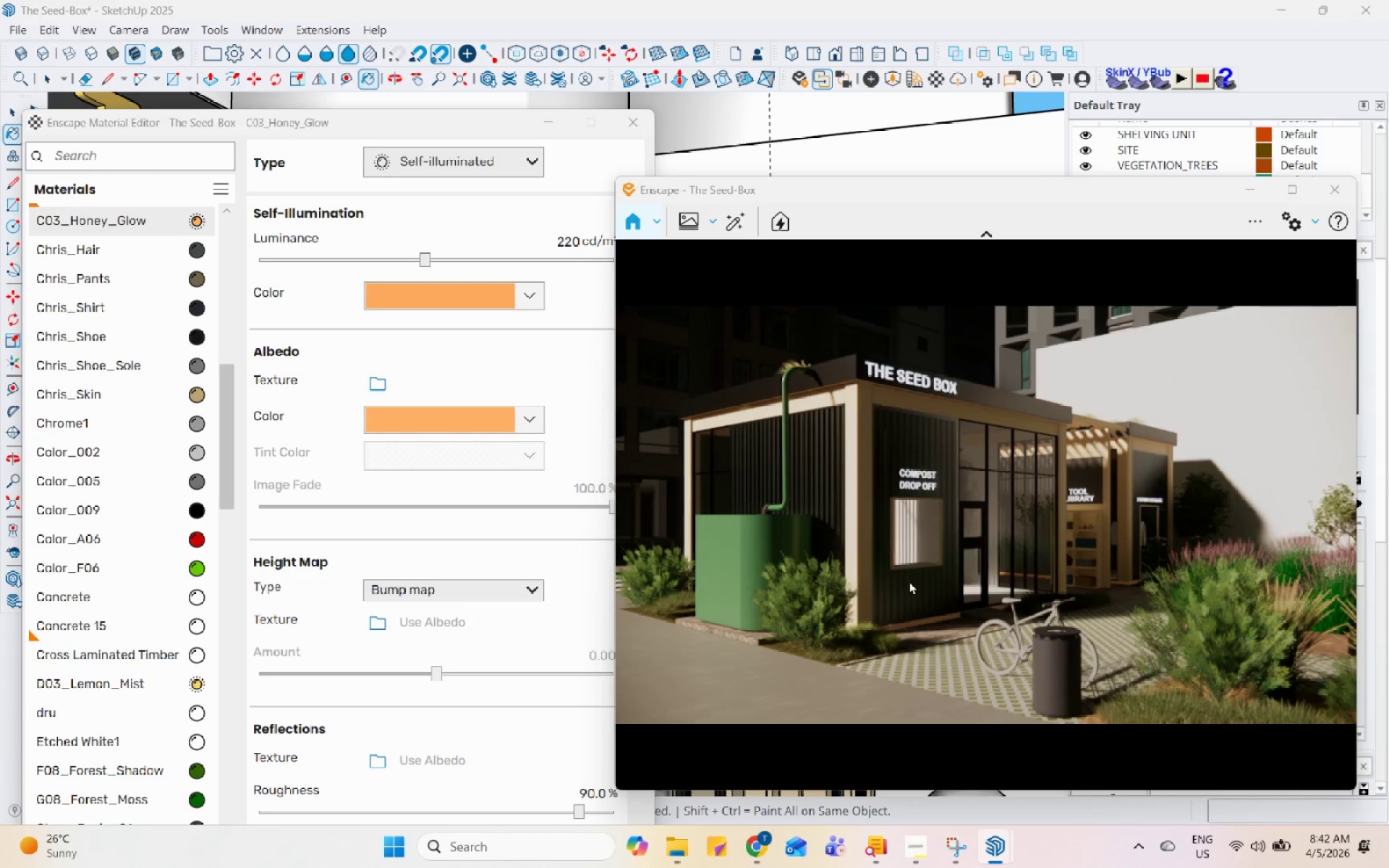 
hold_key(key=ShiftLeft, duration=1.0)
 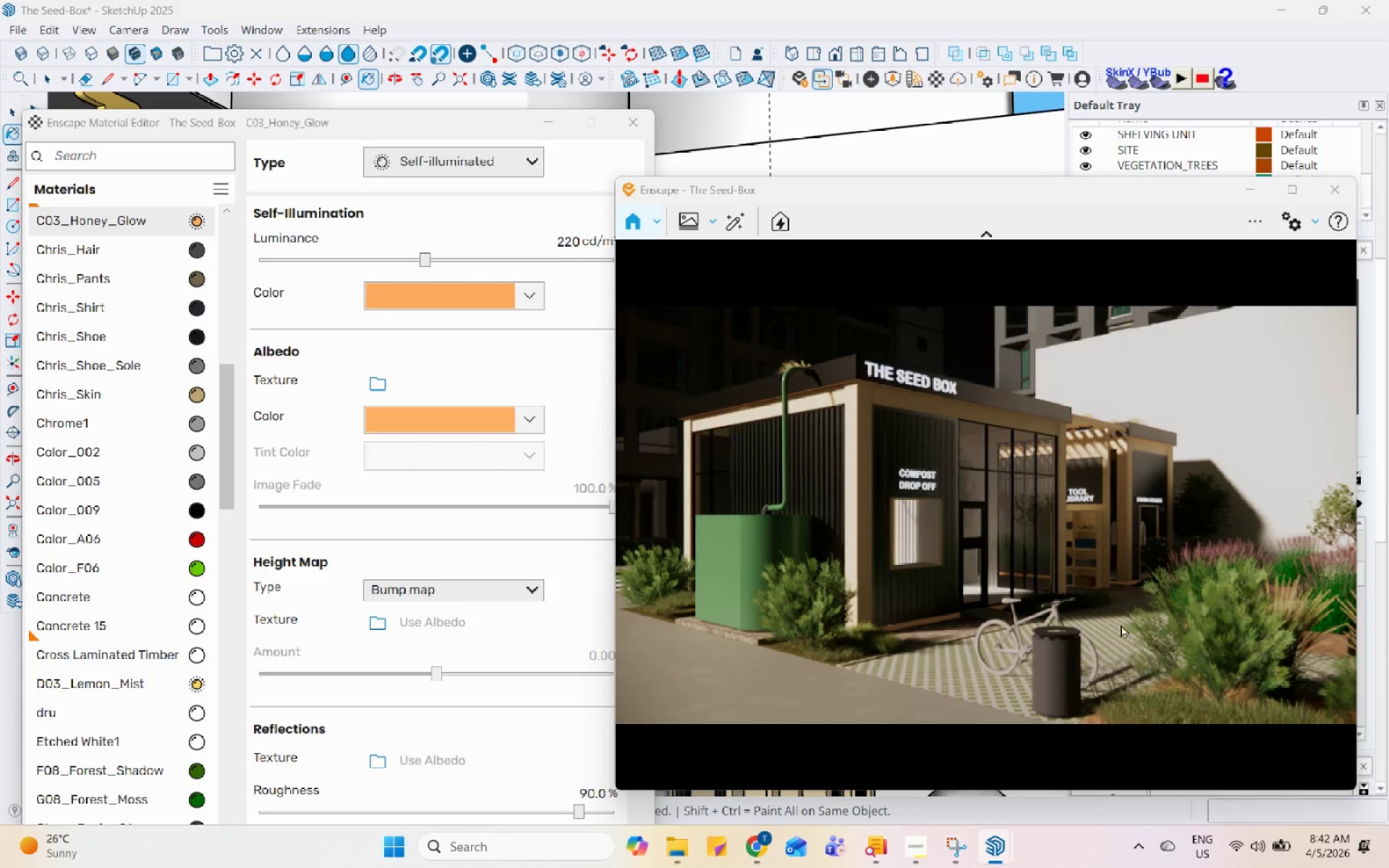 
hold_key(key=ControlLeft, duration=1.5)
 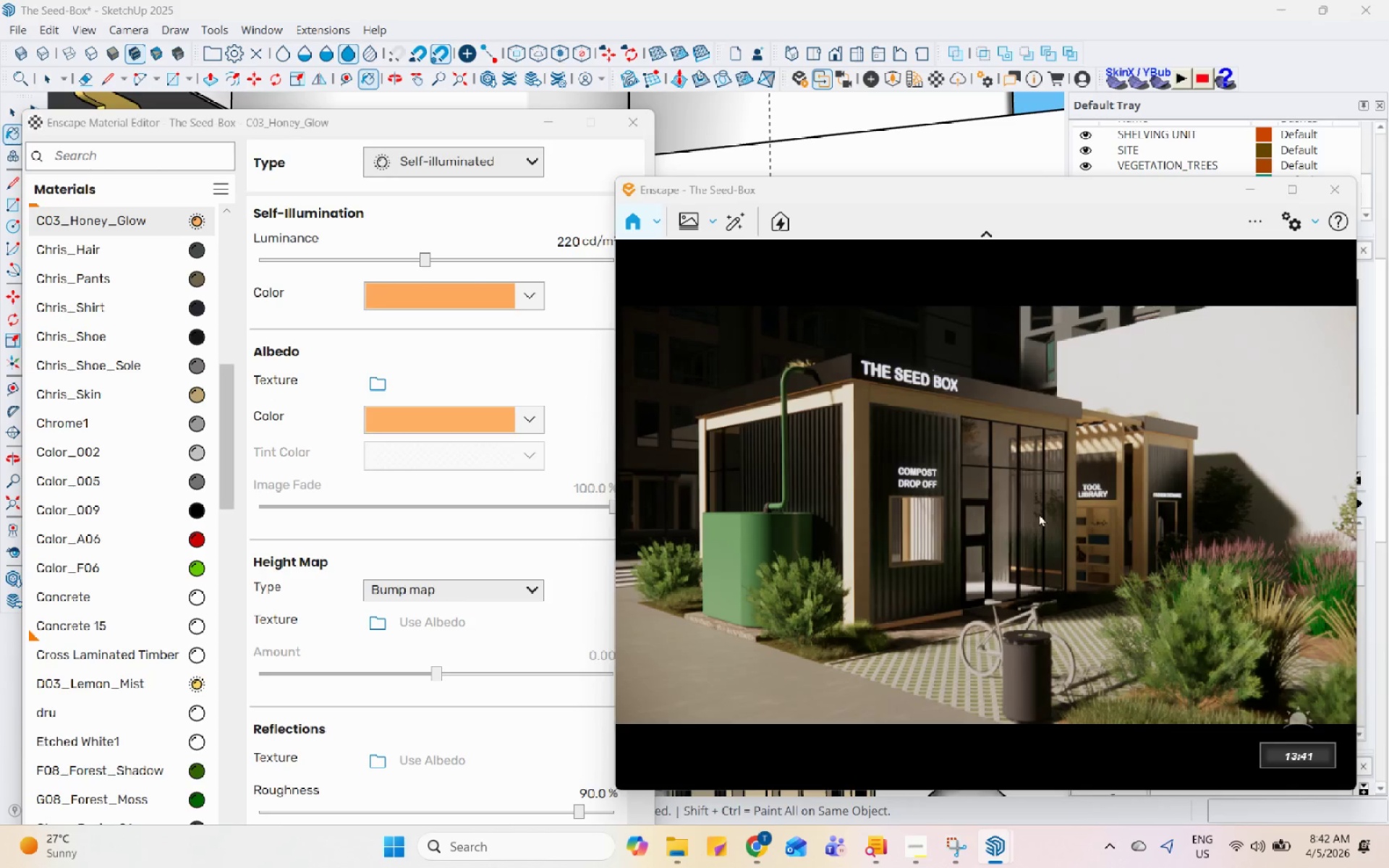 
hold_key(key=ShiftLeft, duration=1.5)
 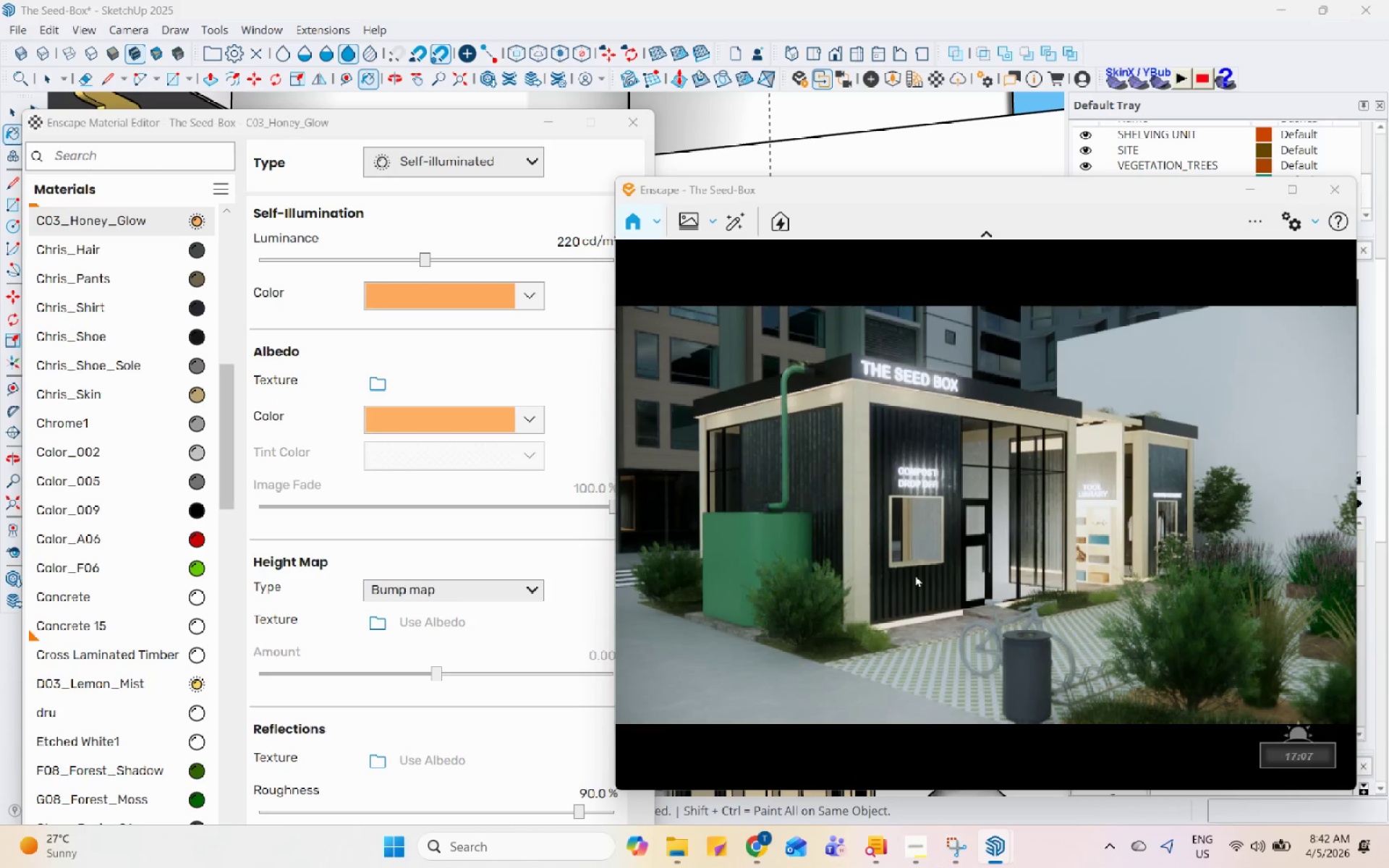 
hold_key(key=ShiftLeft, duration=1.5)
 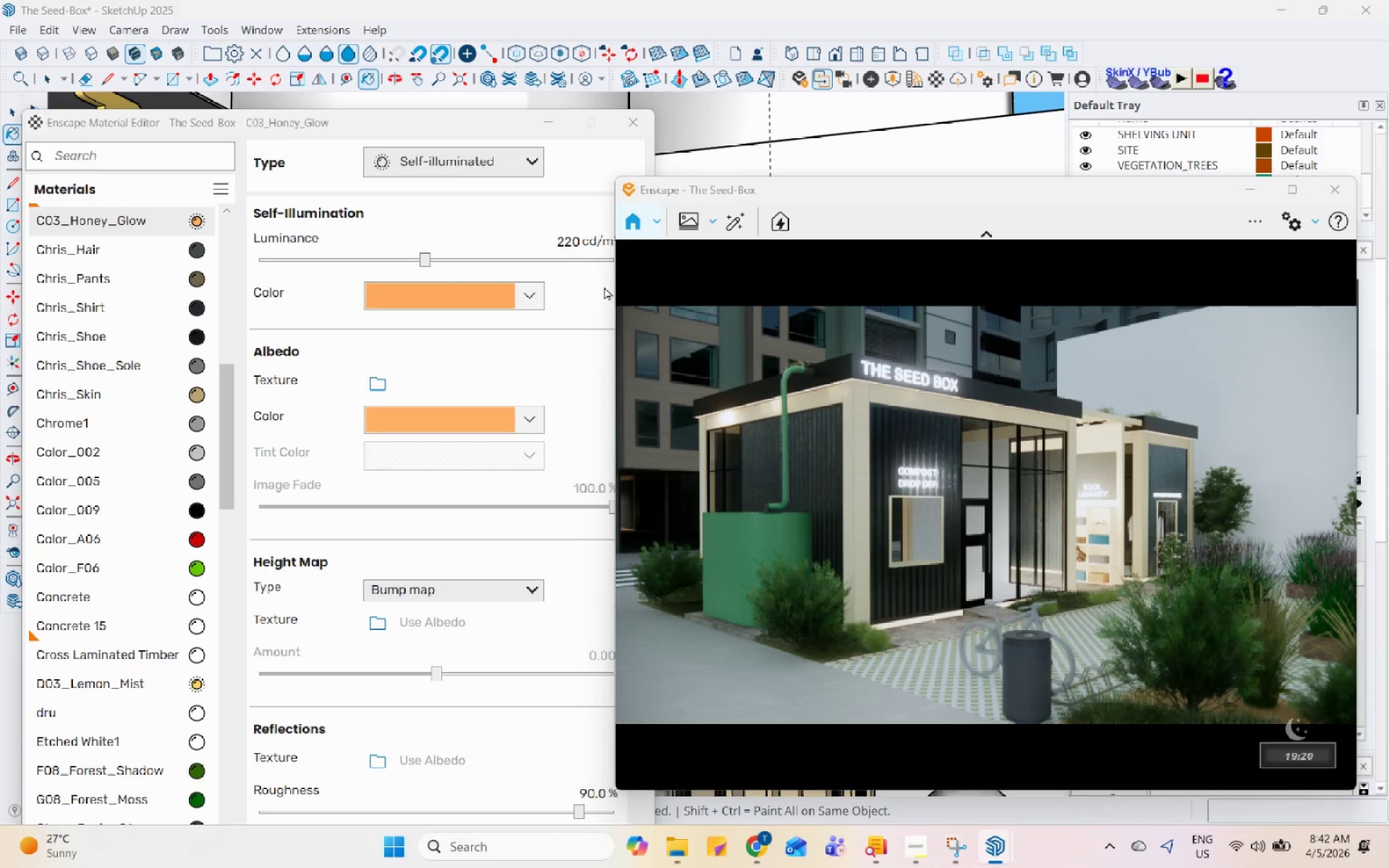 
hold_key(key=ShiftLeft, duration=0.47)
 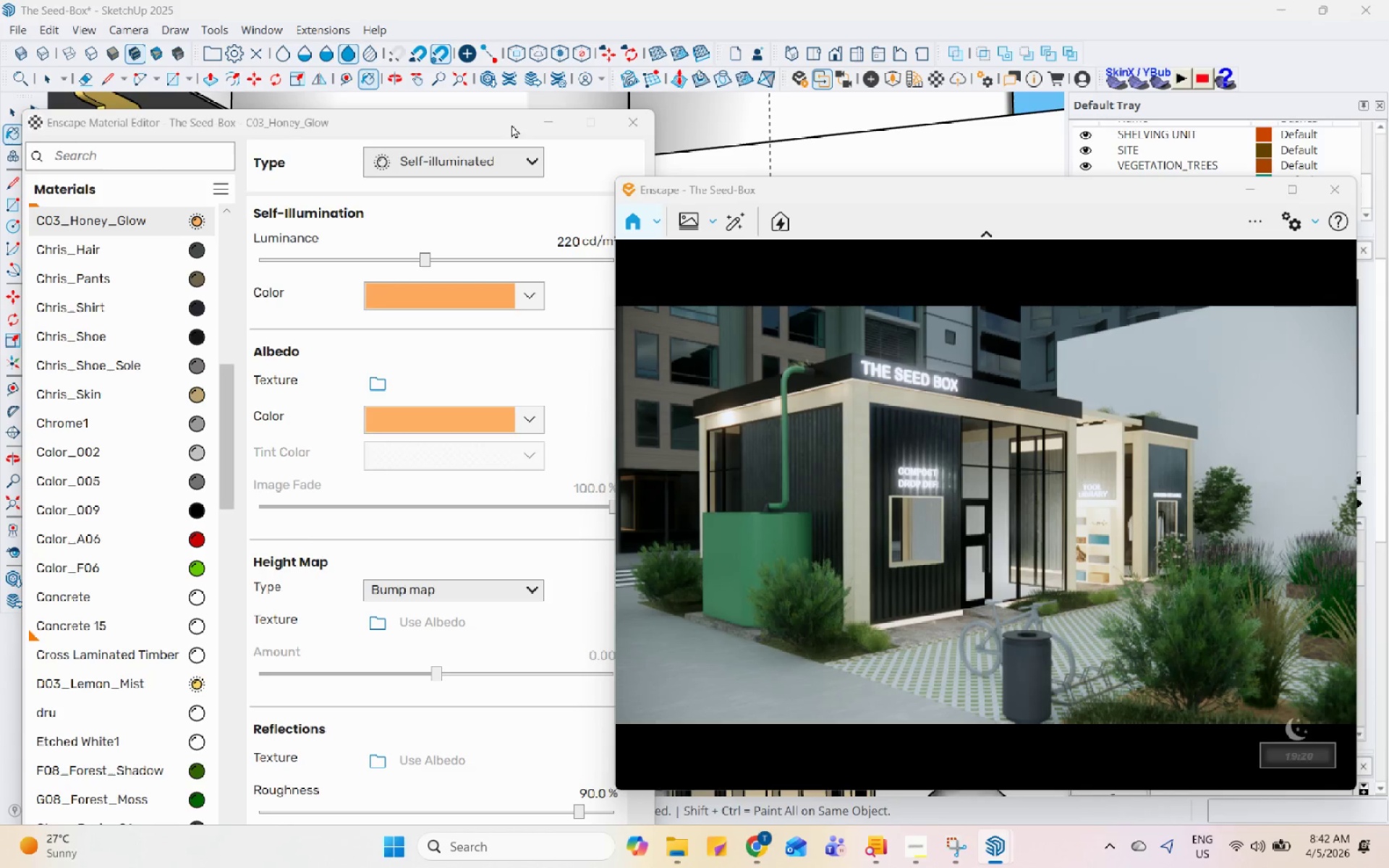 
left_click([535, 125])
 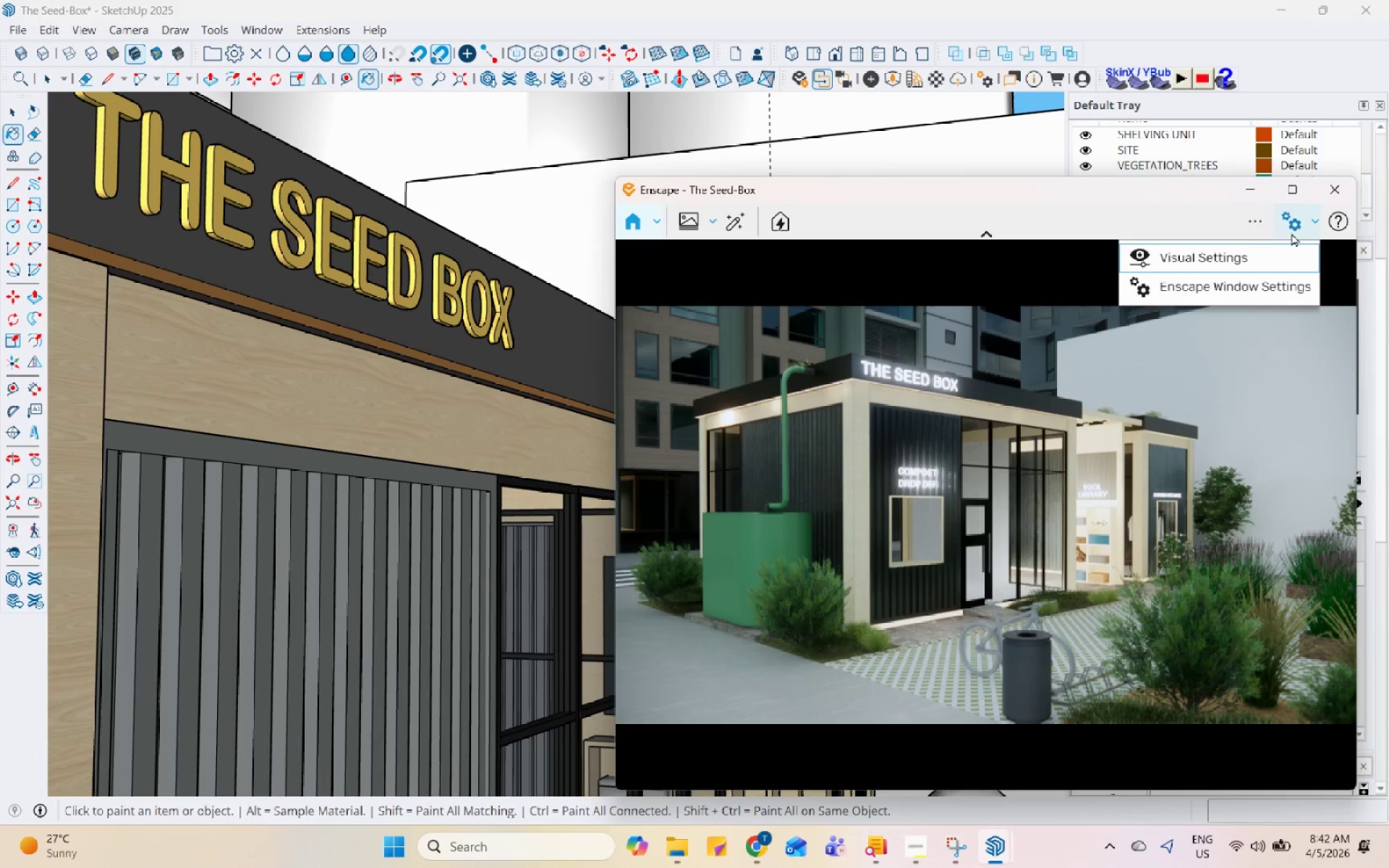 
double_click([1251, 255])
 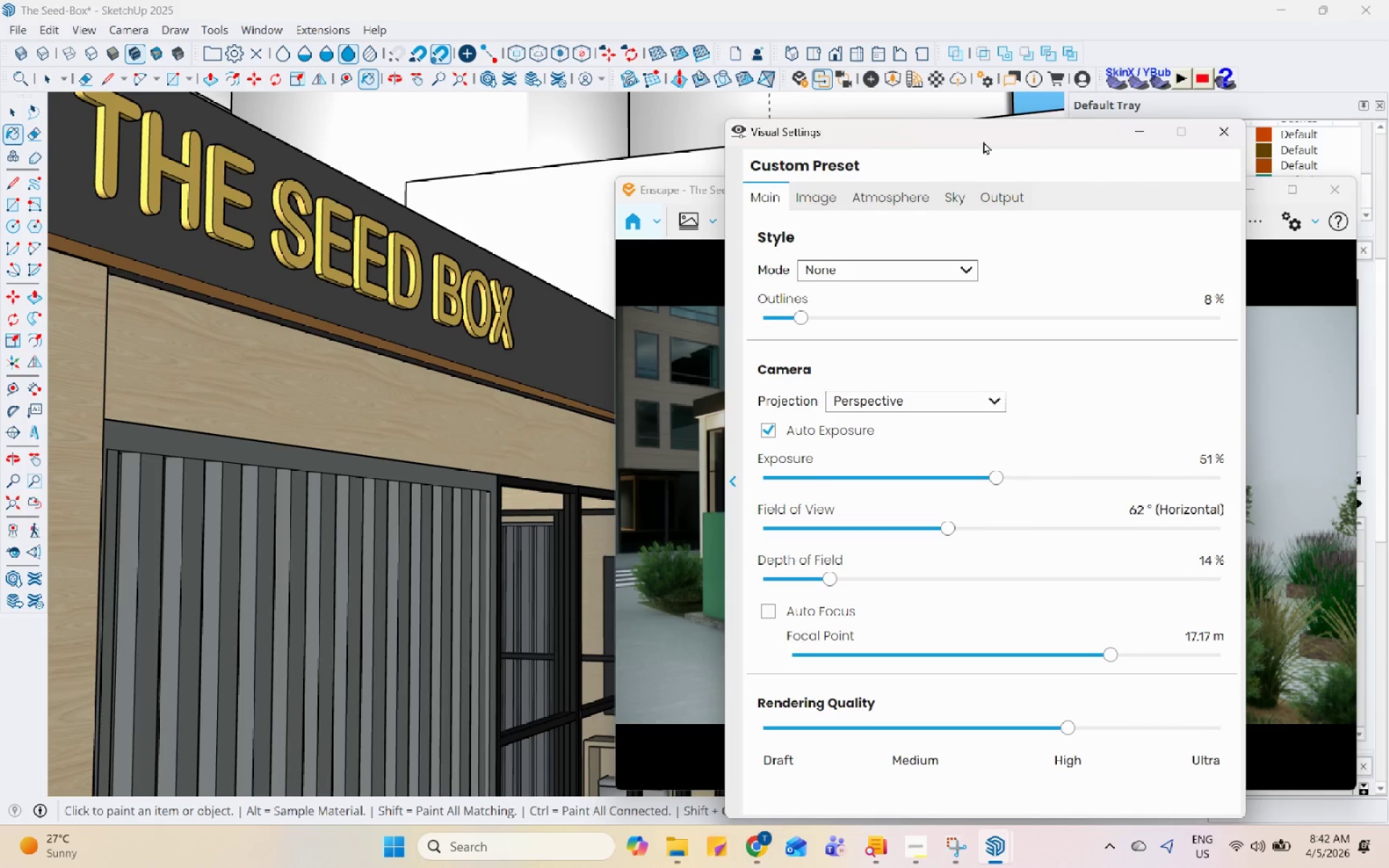 
left_click_drag(start_coordinate=[999, 133], to_coordinate=[231, 54])
 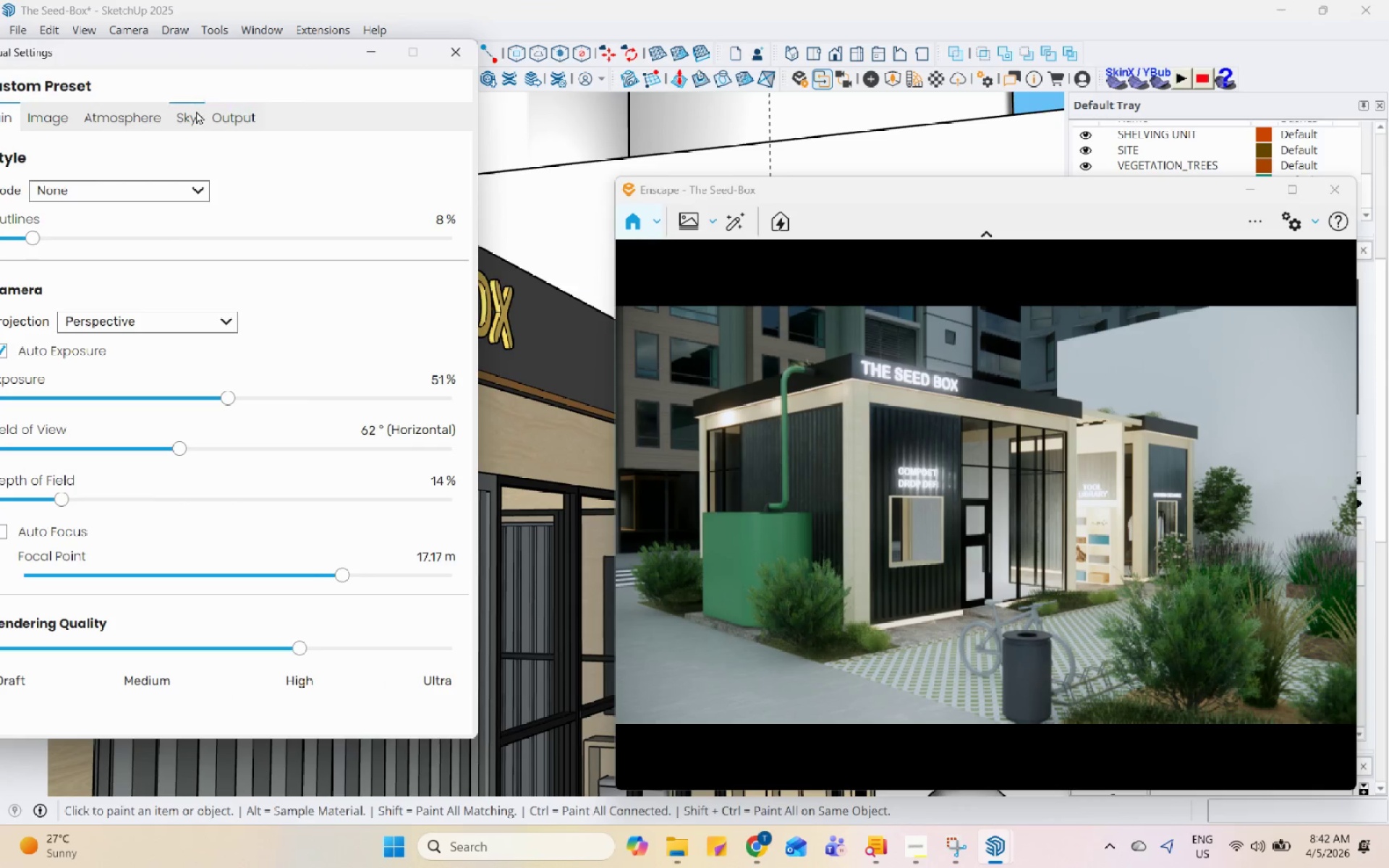 
left_click([194, 113])
 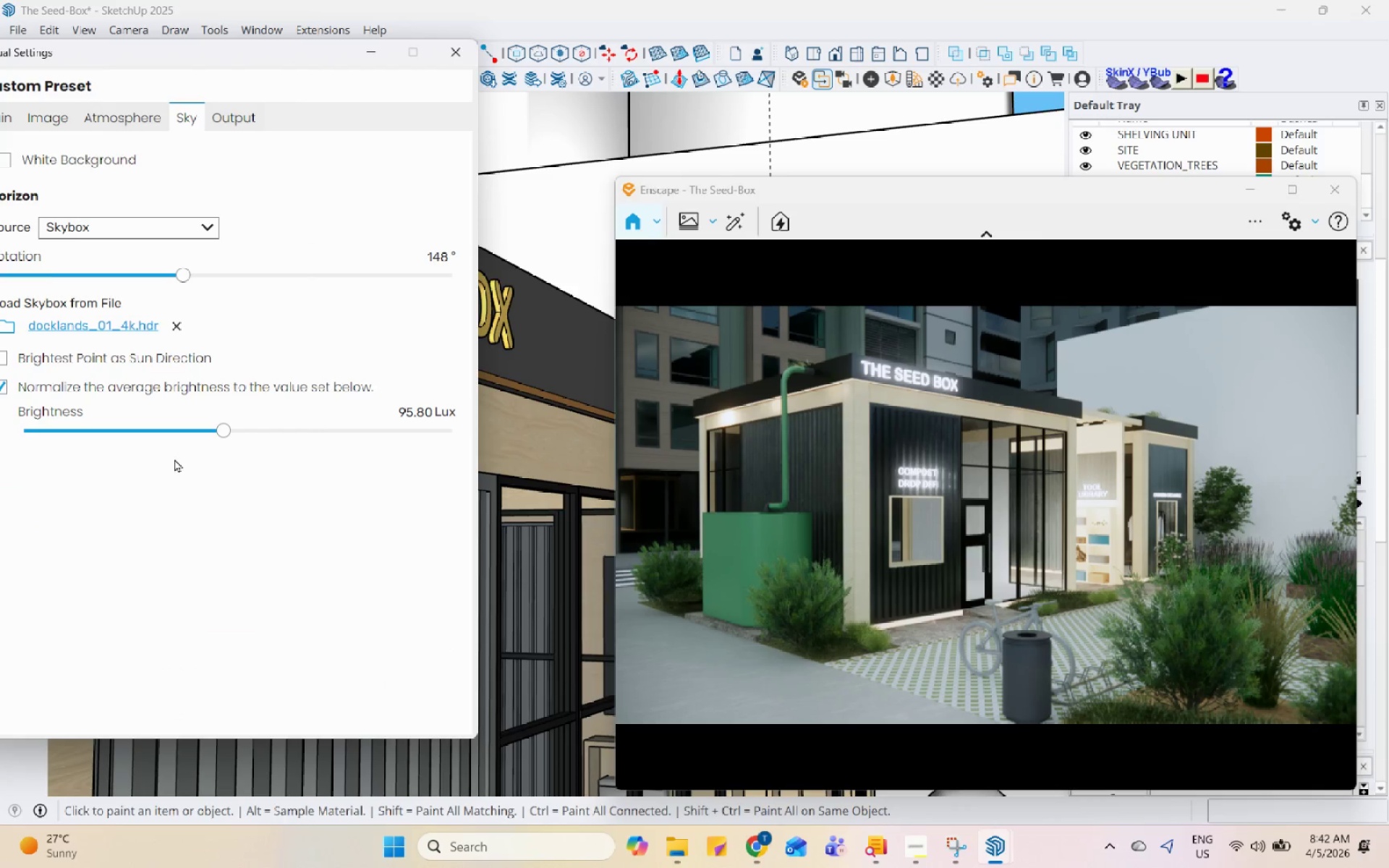 
left_click([182, 438])
 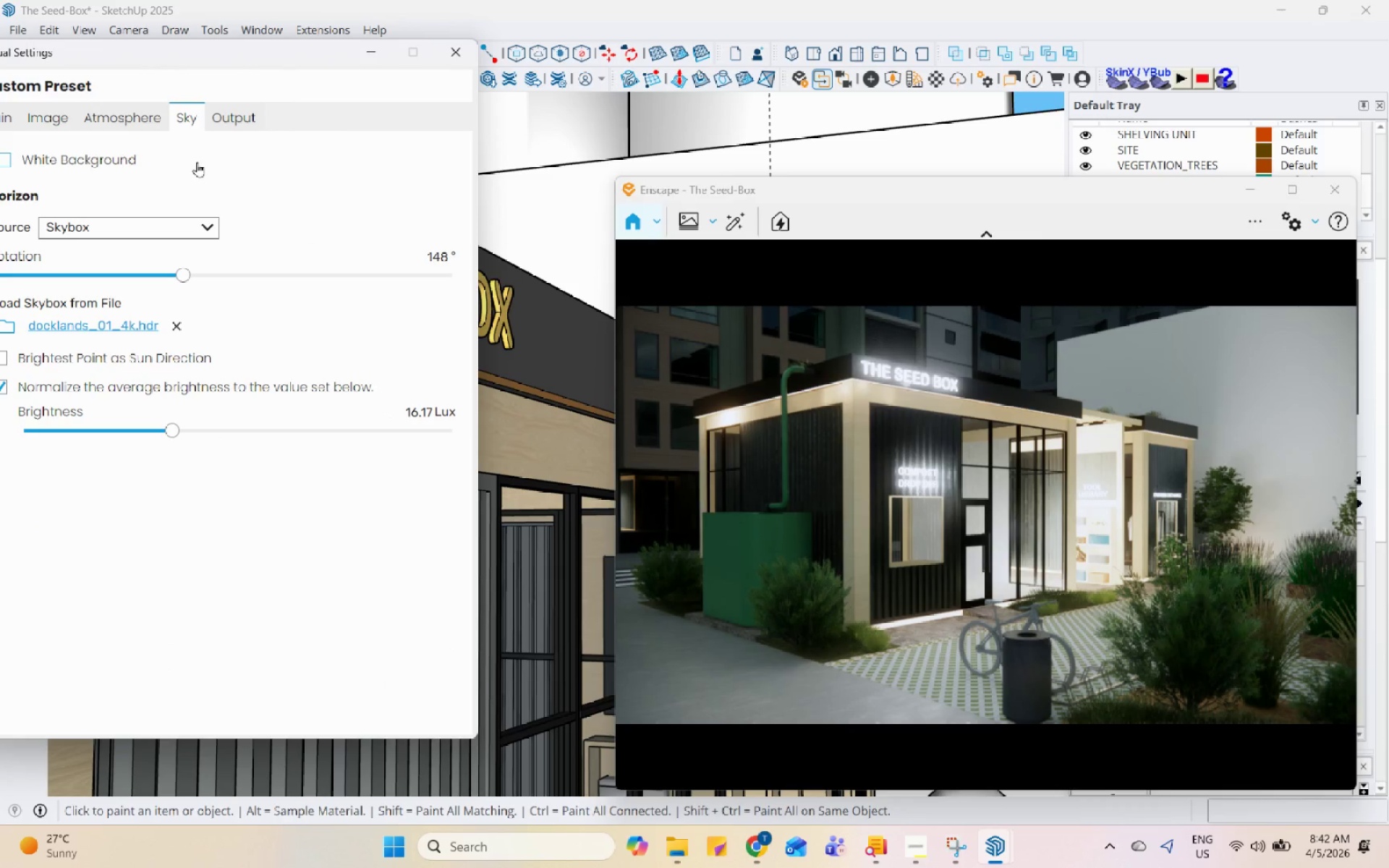 
left_click_drag(start_coordinate=[258, 39], to_coordinate=[425, 108])
 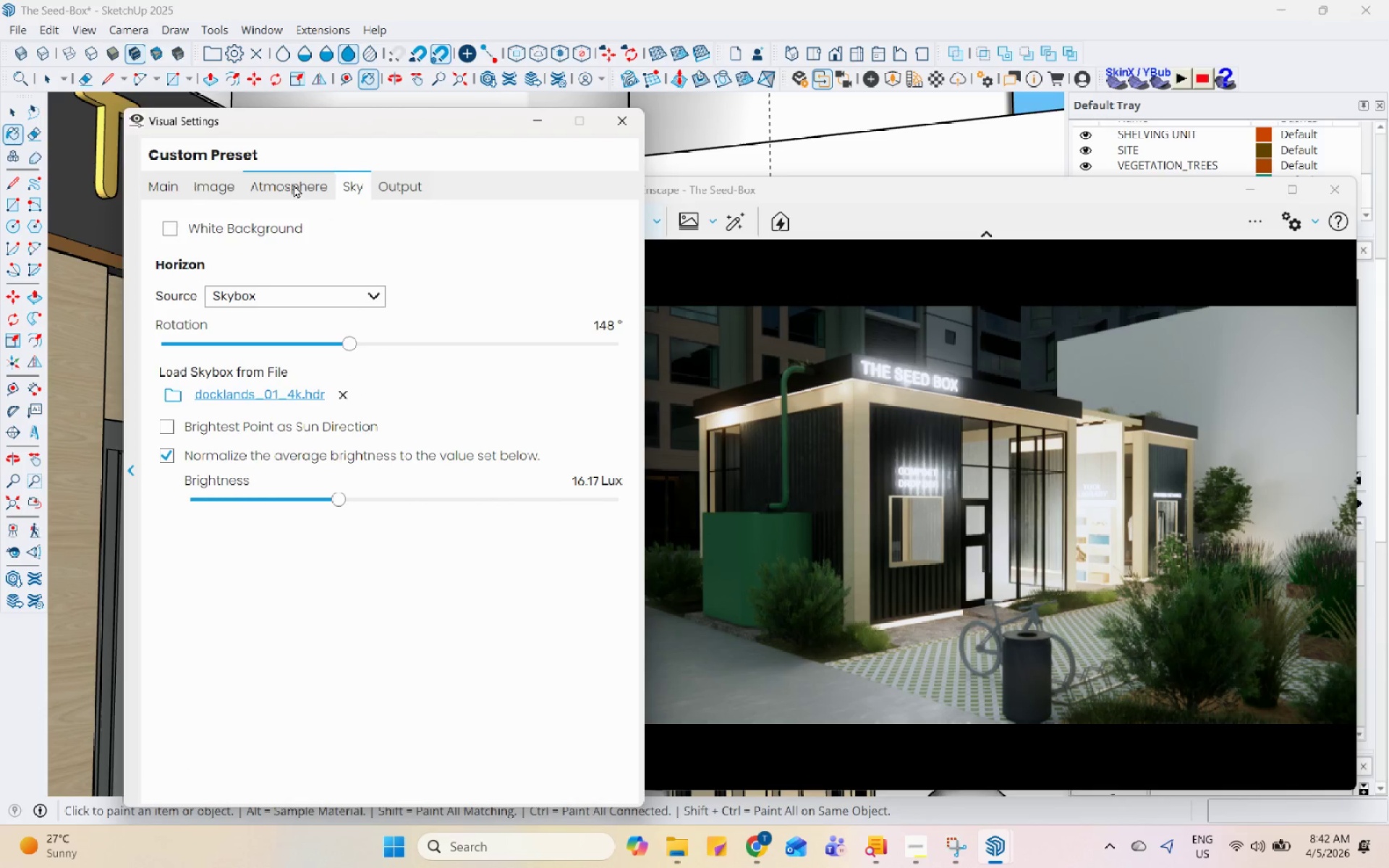 
left_click([310, 184])
 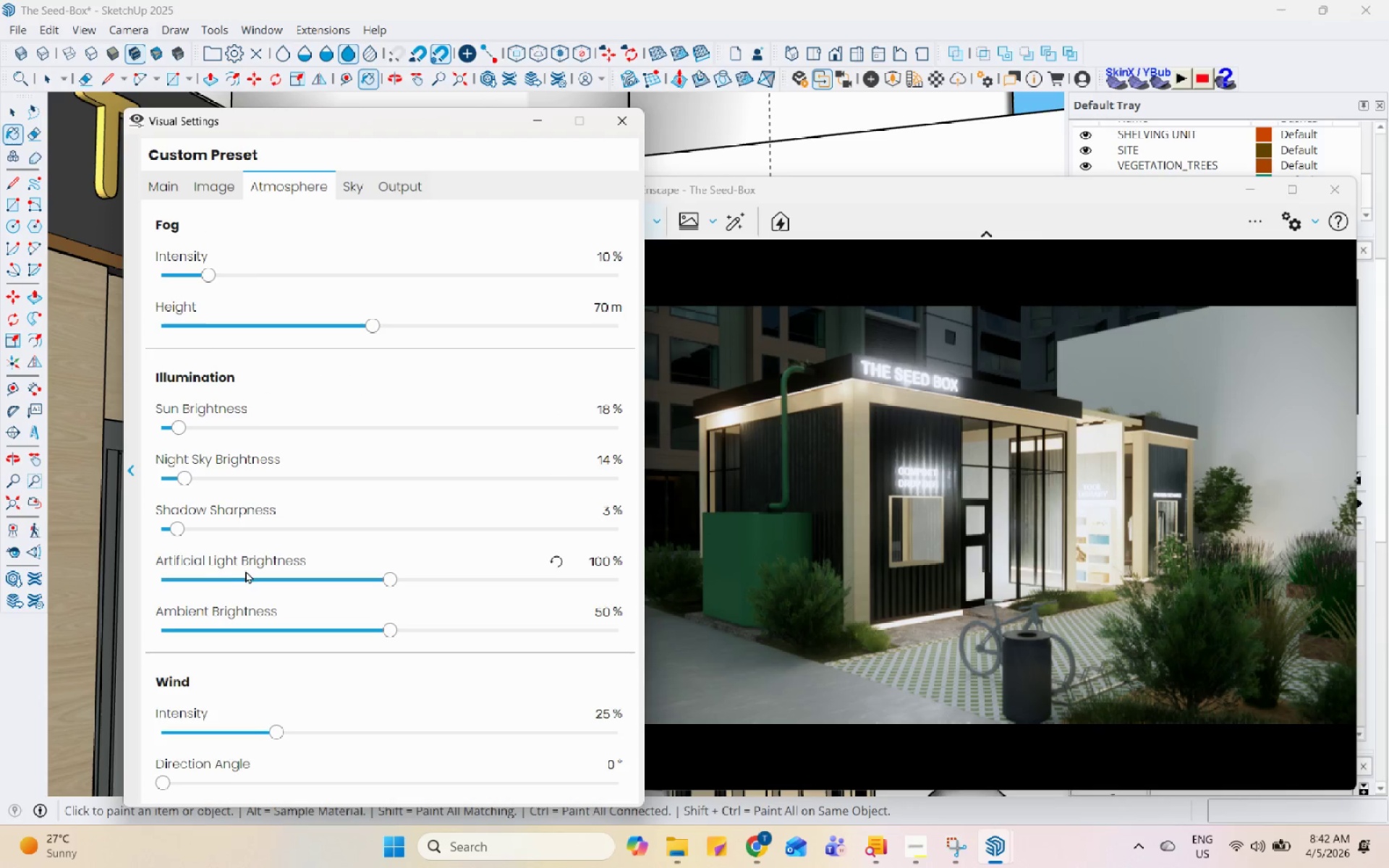 
left_click([251, 575])
 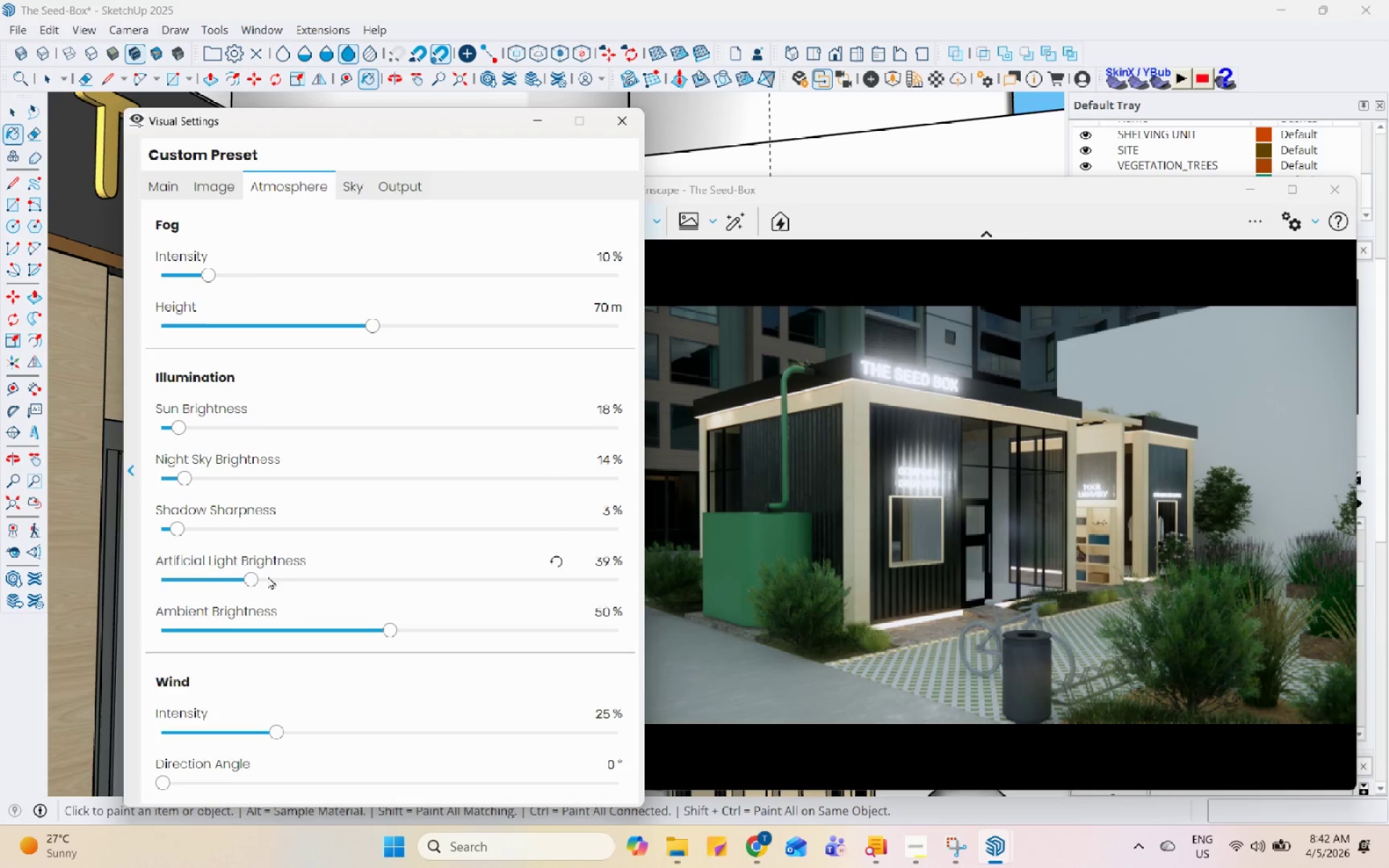 
left_click([269, 576])
 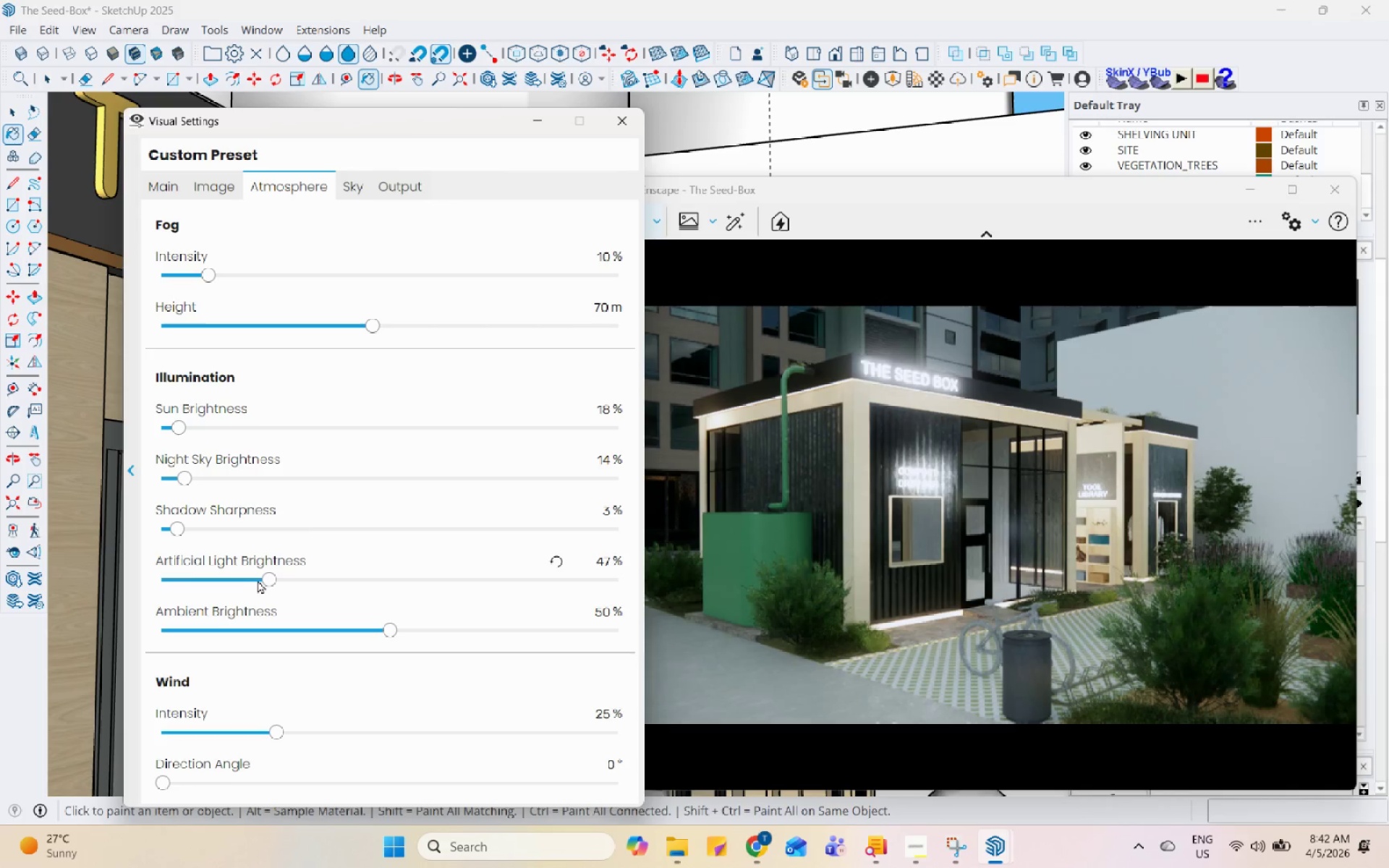 
left_click([248, 581])
 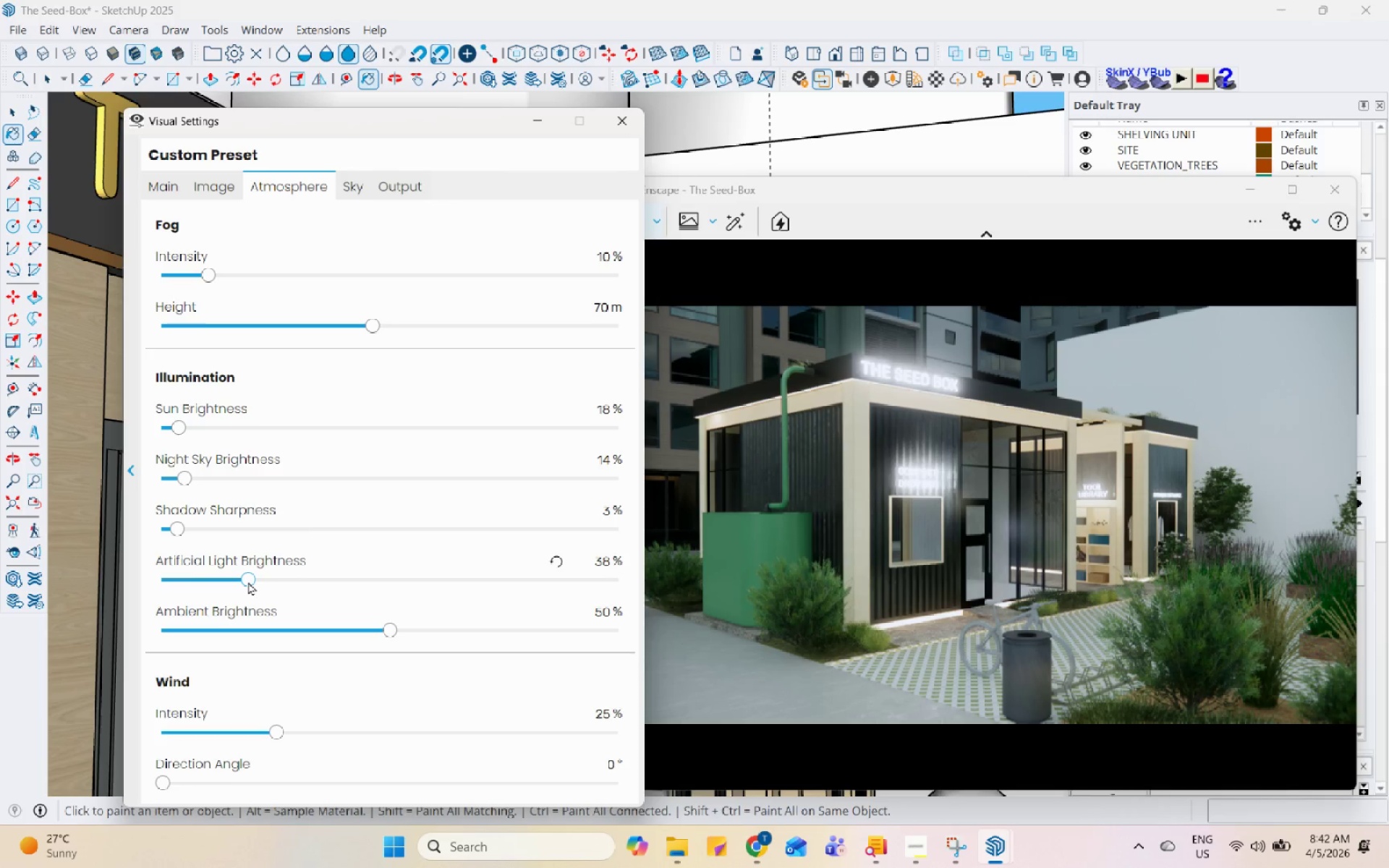 
left_click([273, 581])
 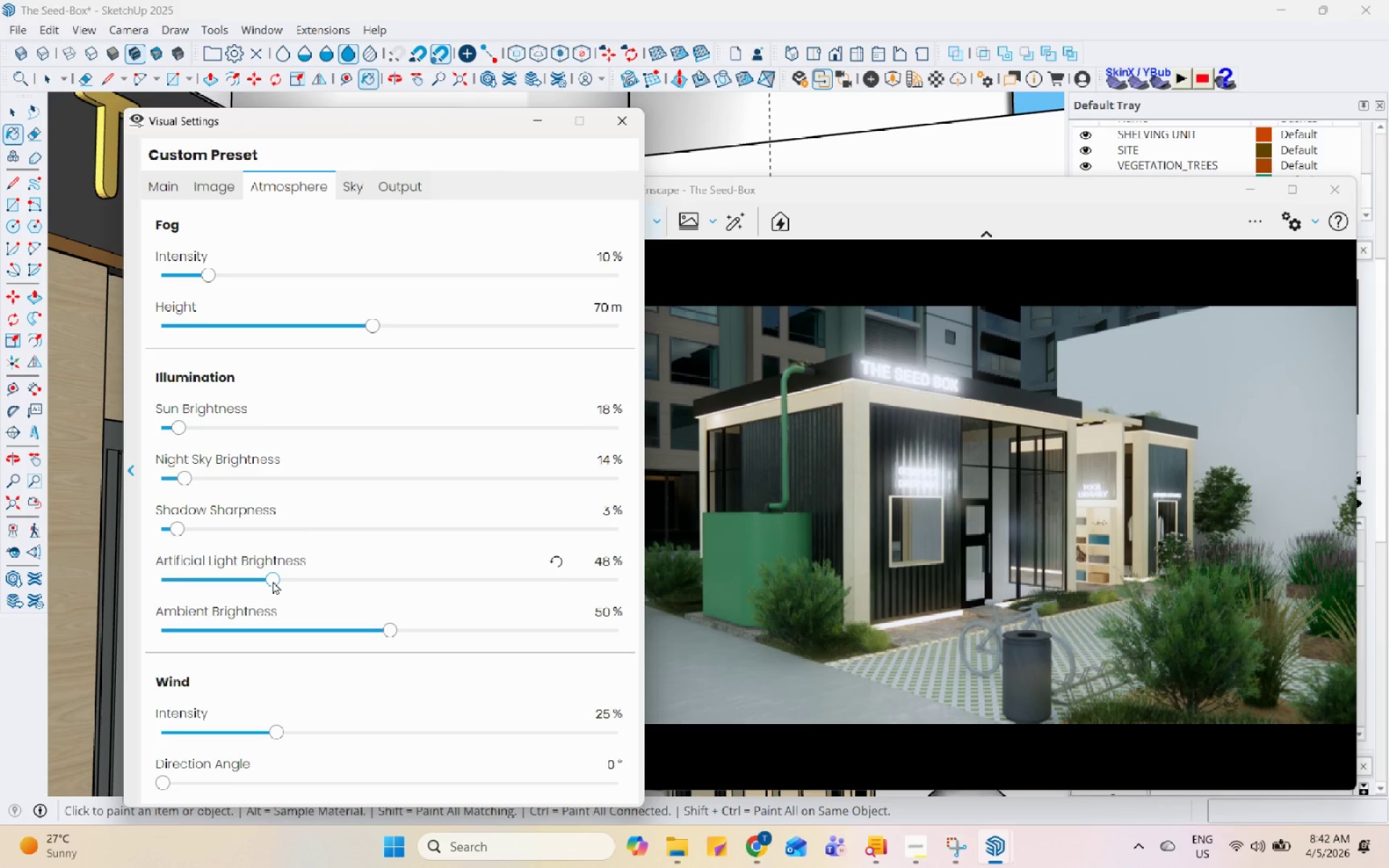 
left_click([292, 579])
 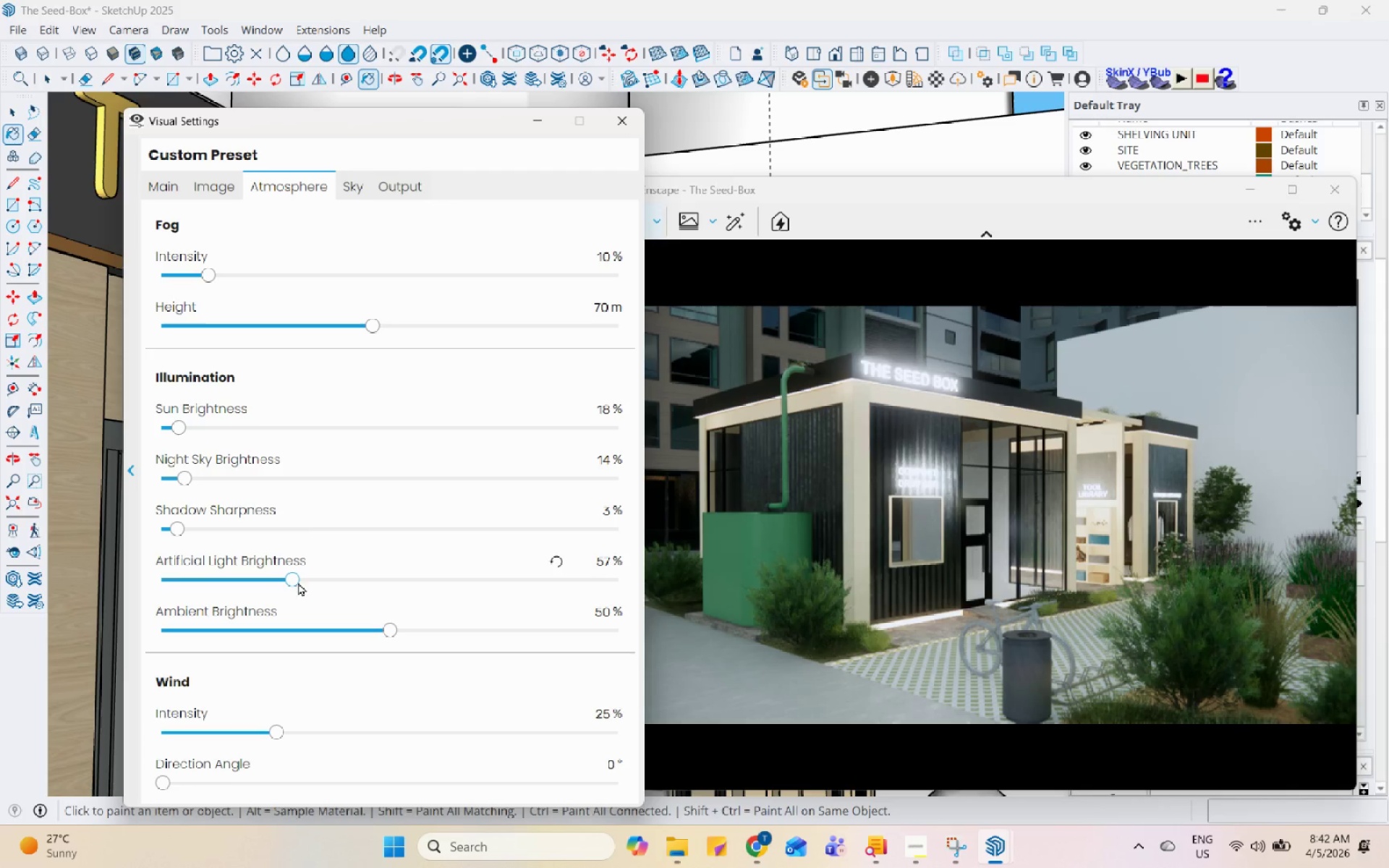 
left_click([307, 585])
 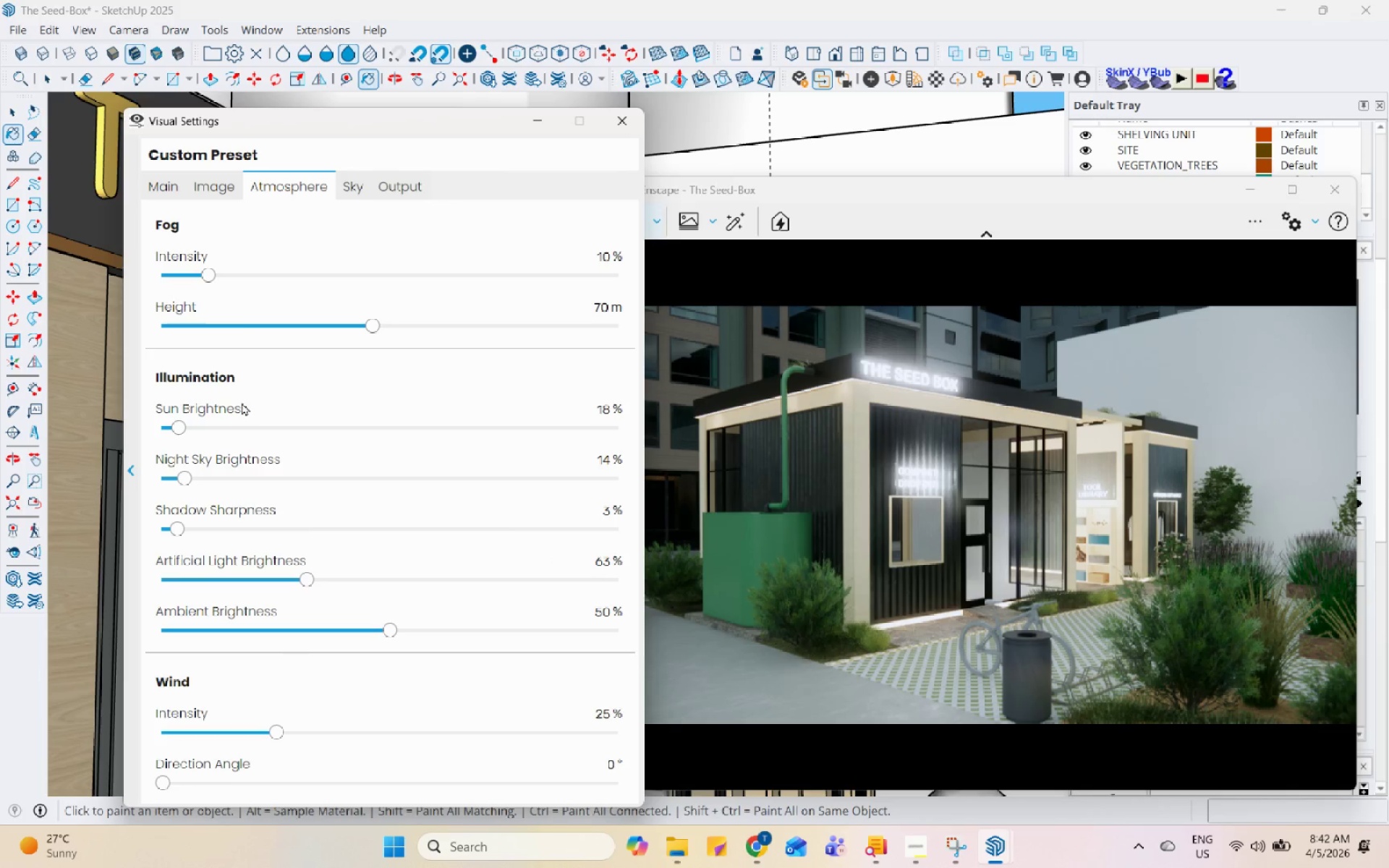 
left_click([212, 196])
 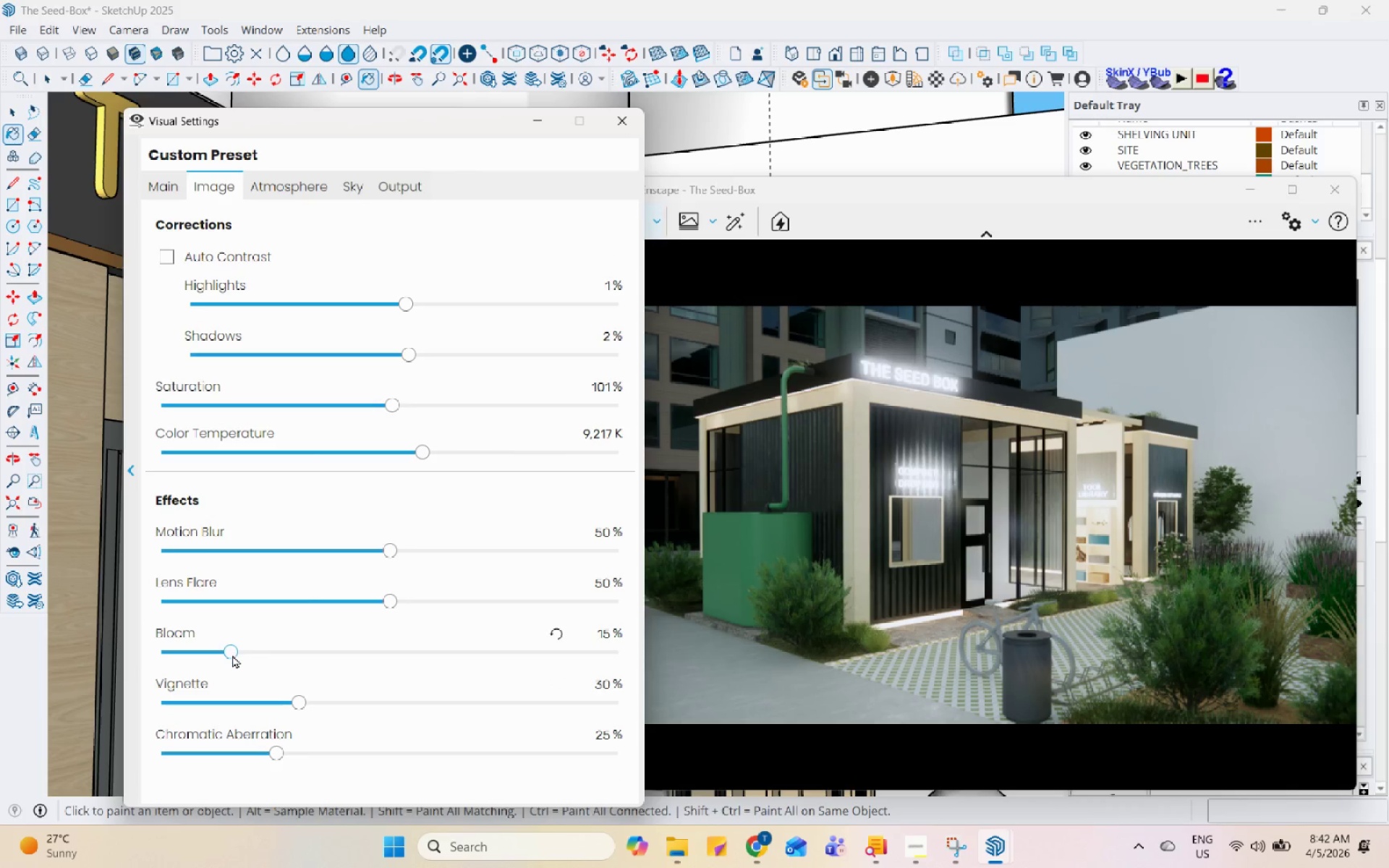 
left_click([252, 649])
 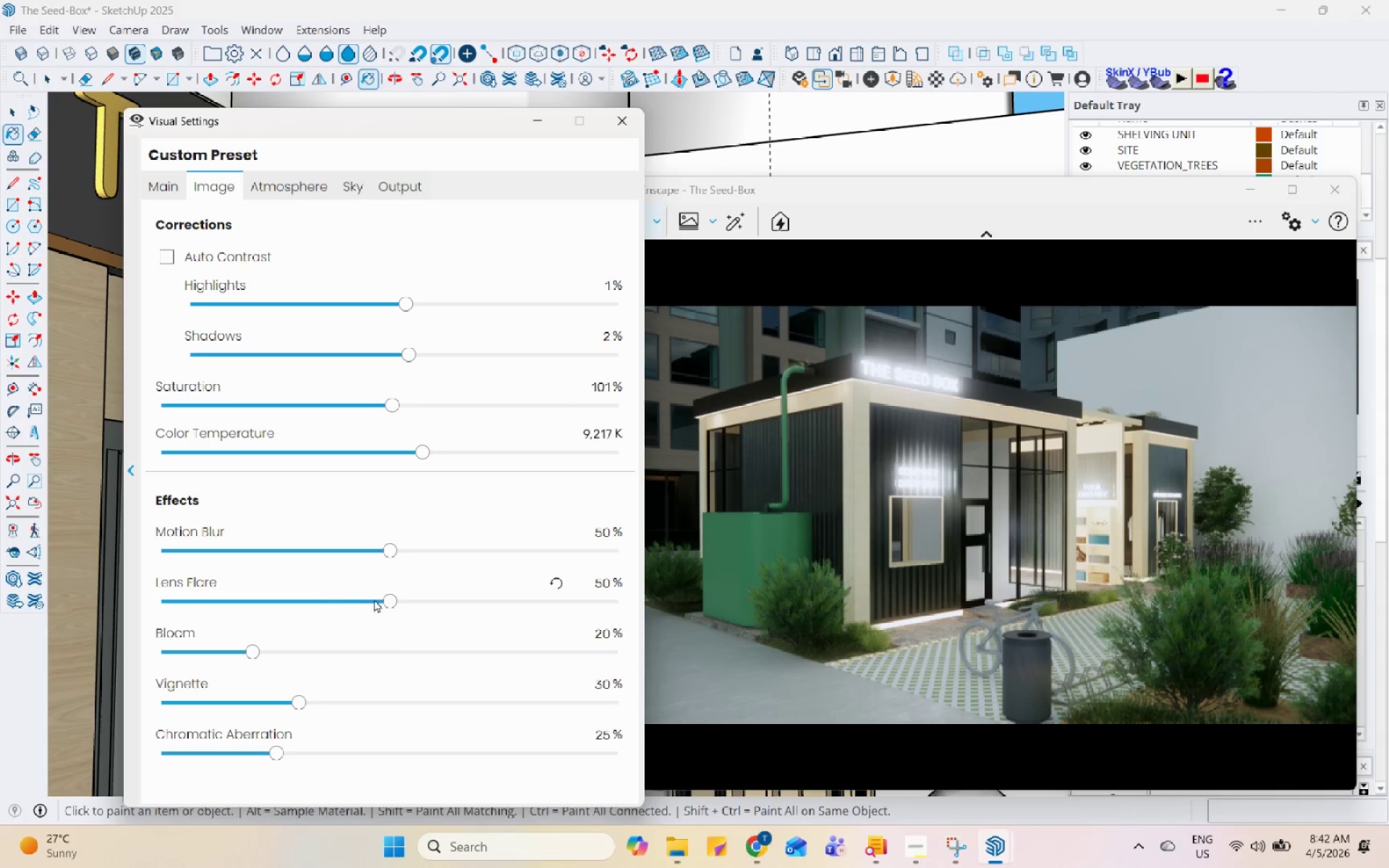 
left_click_drag(start_coordinate=[389, 602], to_coordinate=[419, 613])
 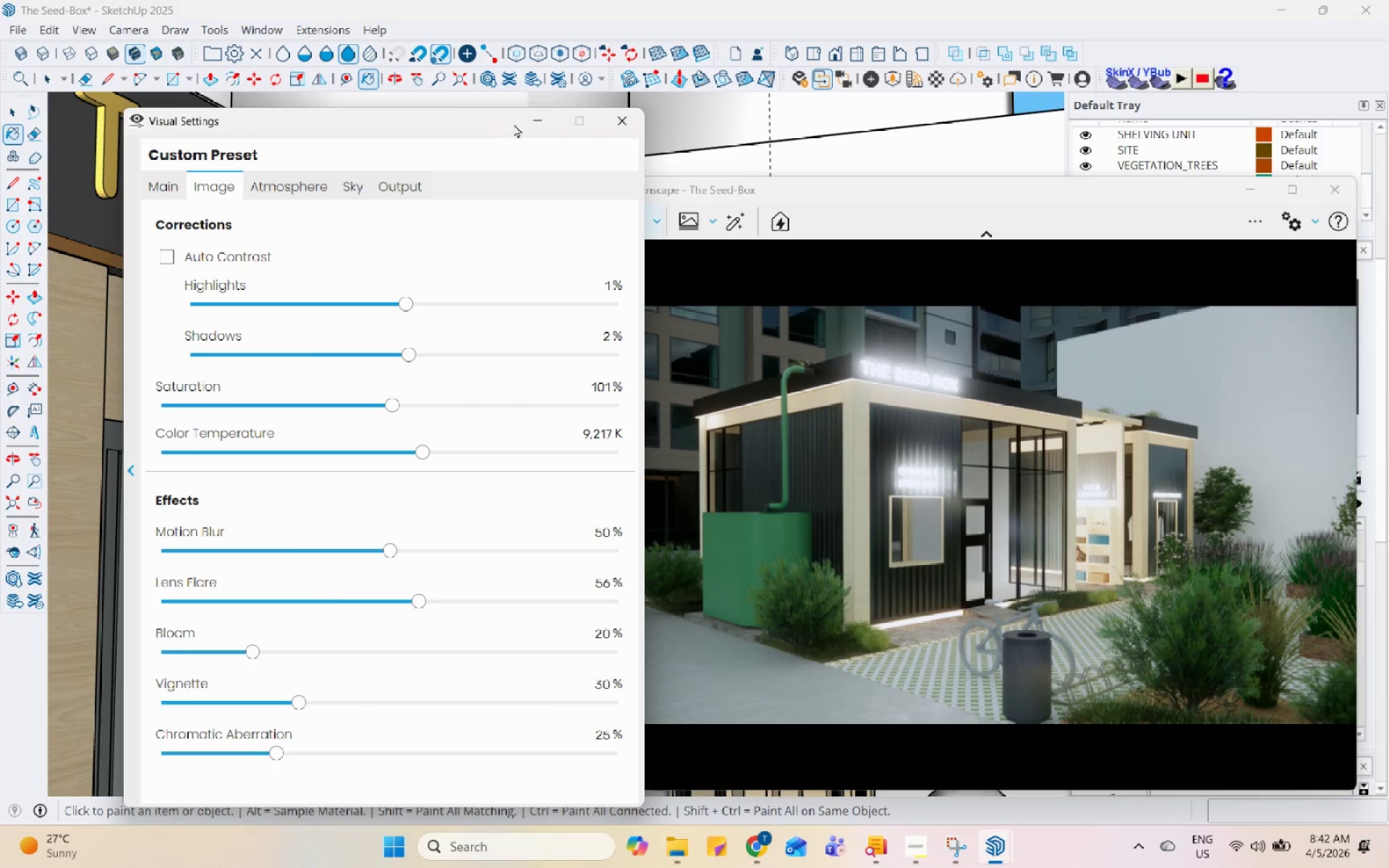 
left_click([532, 122])
 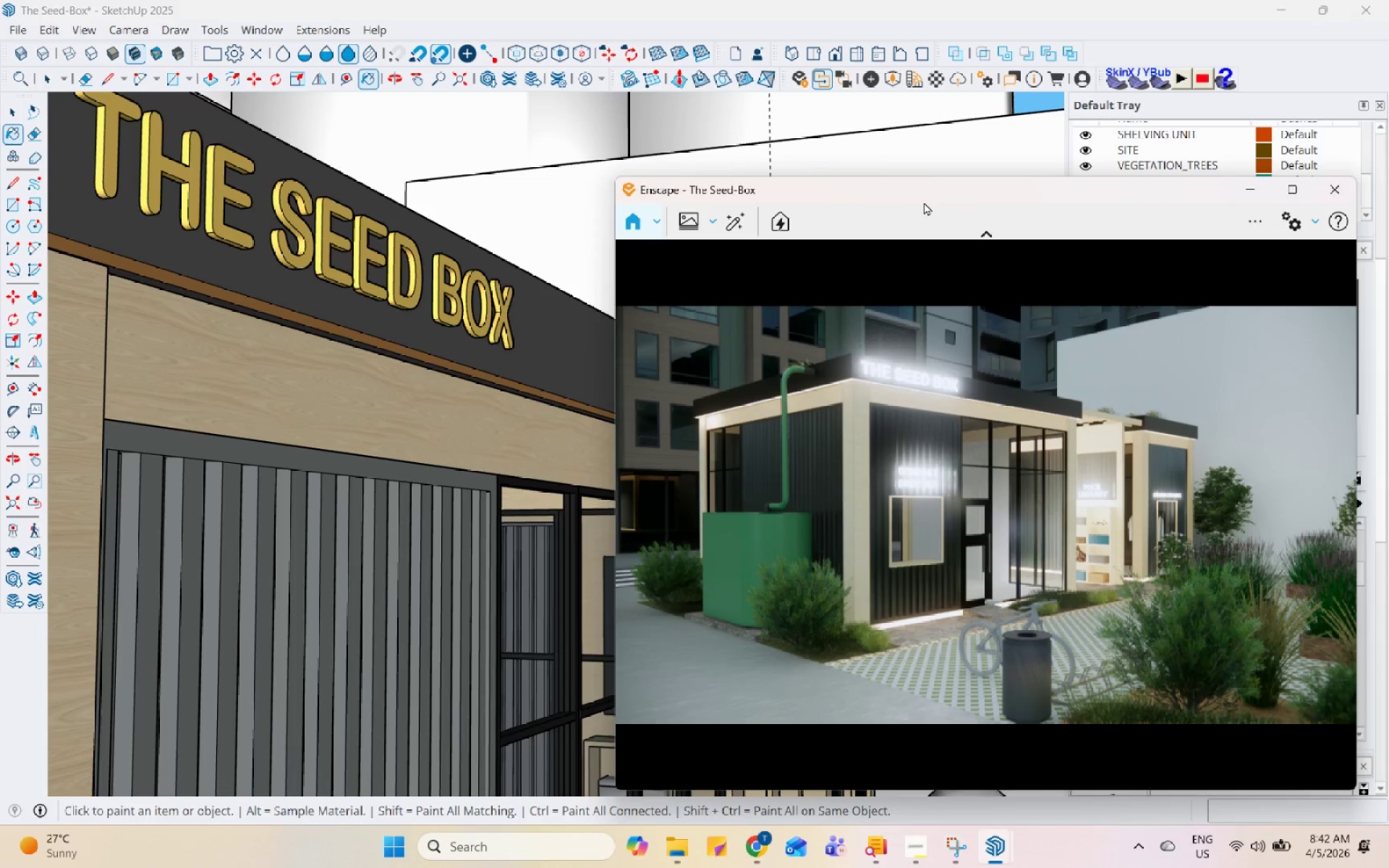 
left_click_drag(start_coordinate=[930, 190], to_coordinate=[789, 416])
 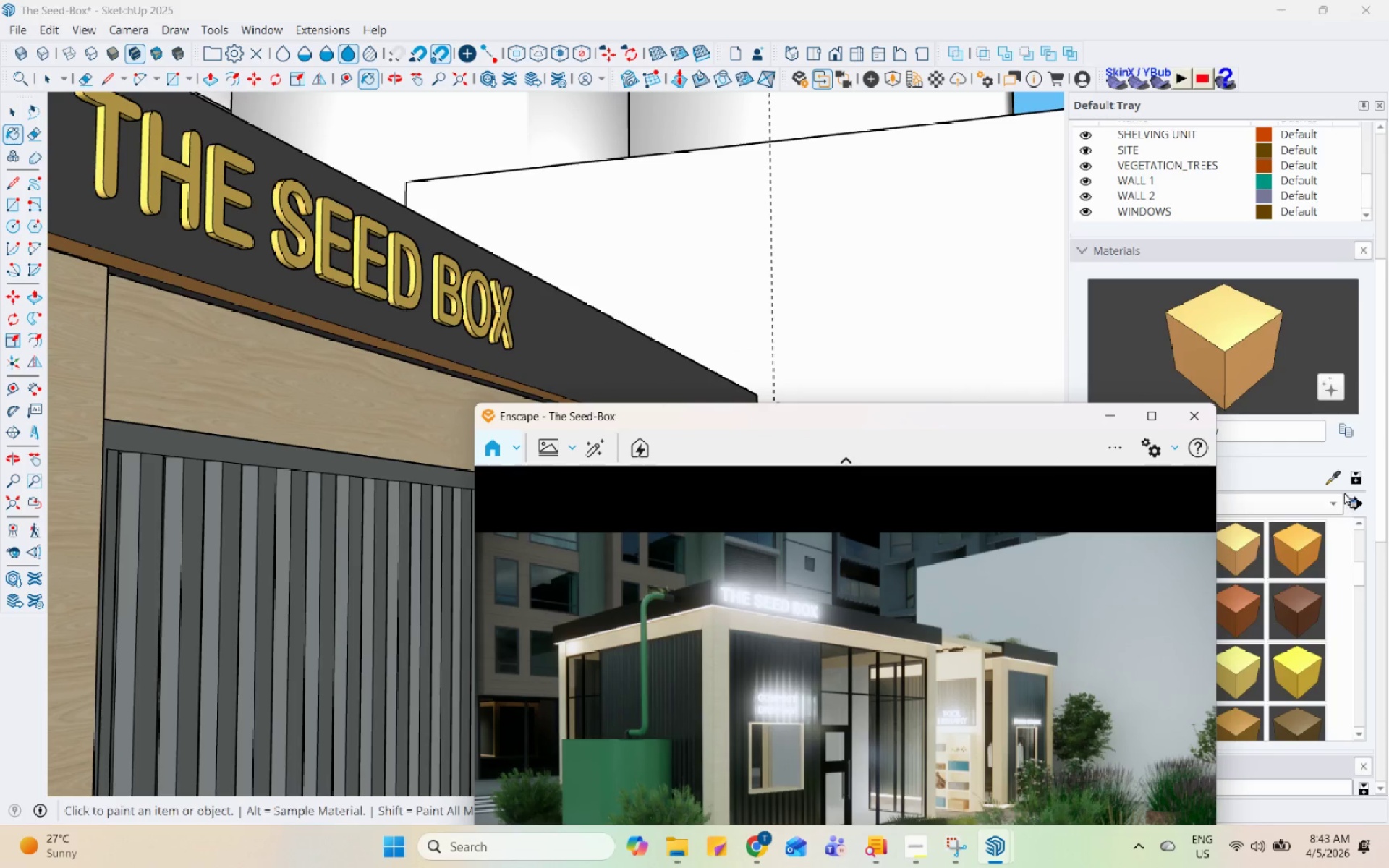 
left_click([1326, 476])
 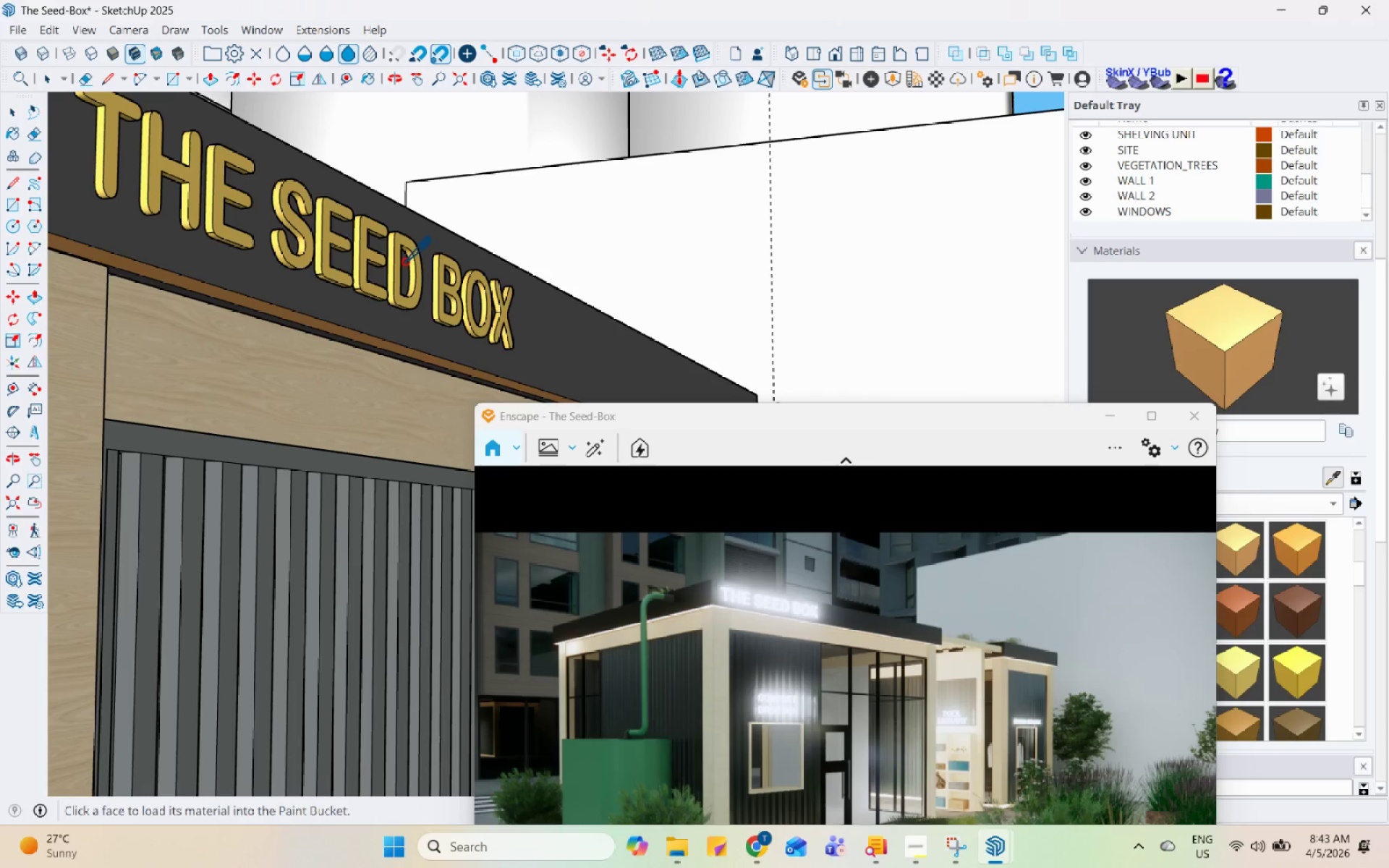 
left_click([396, 238])
 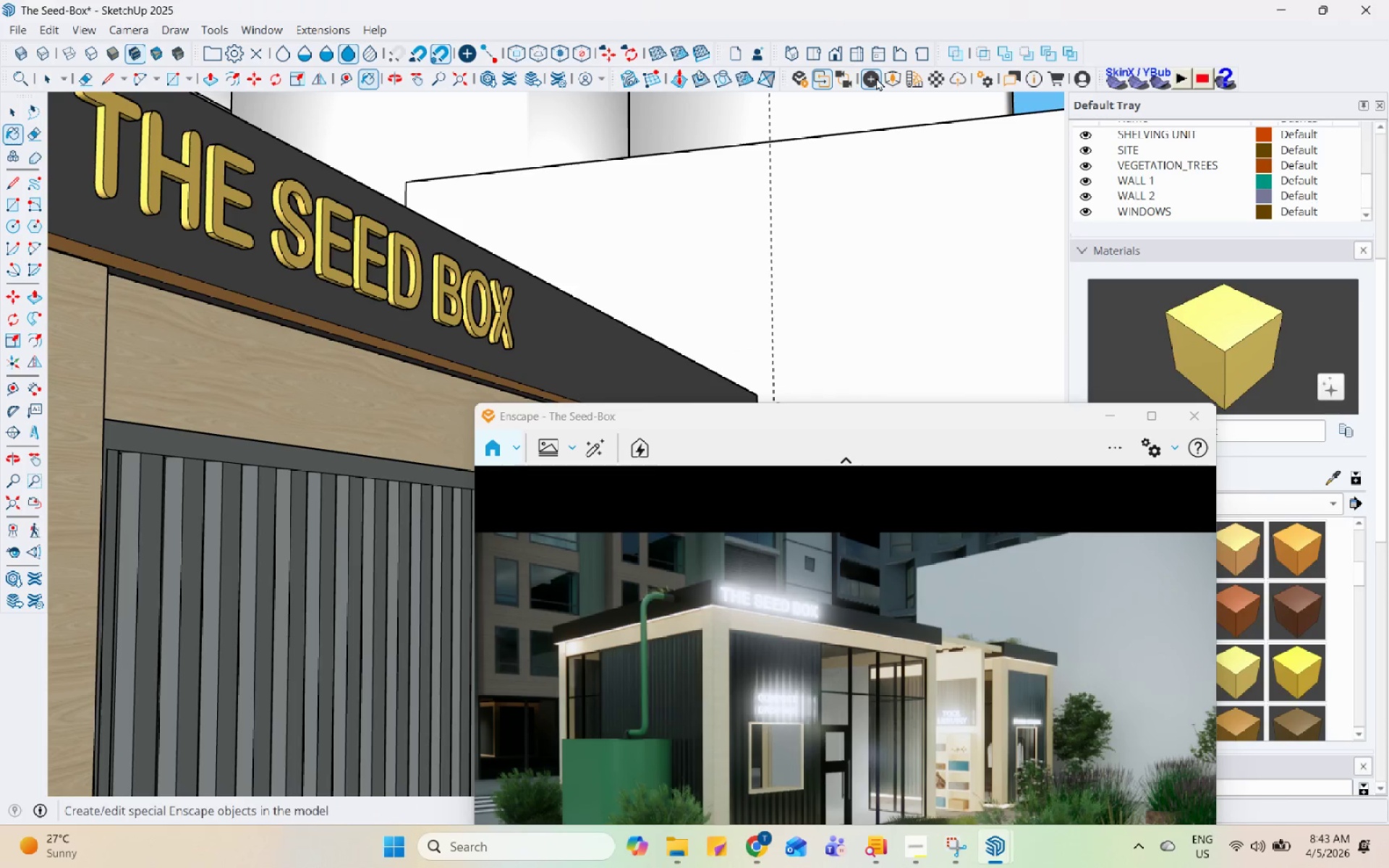 
left_click([930, 77])
 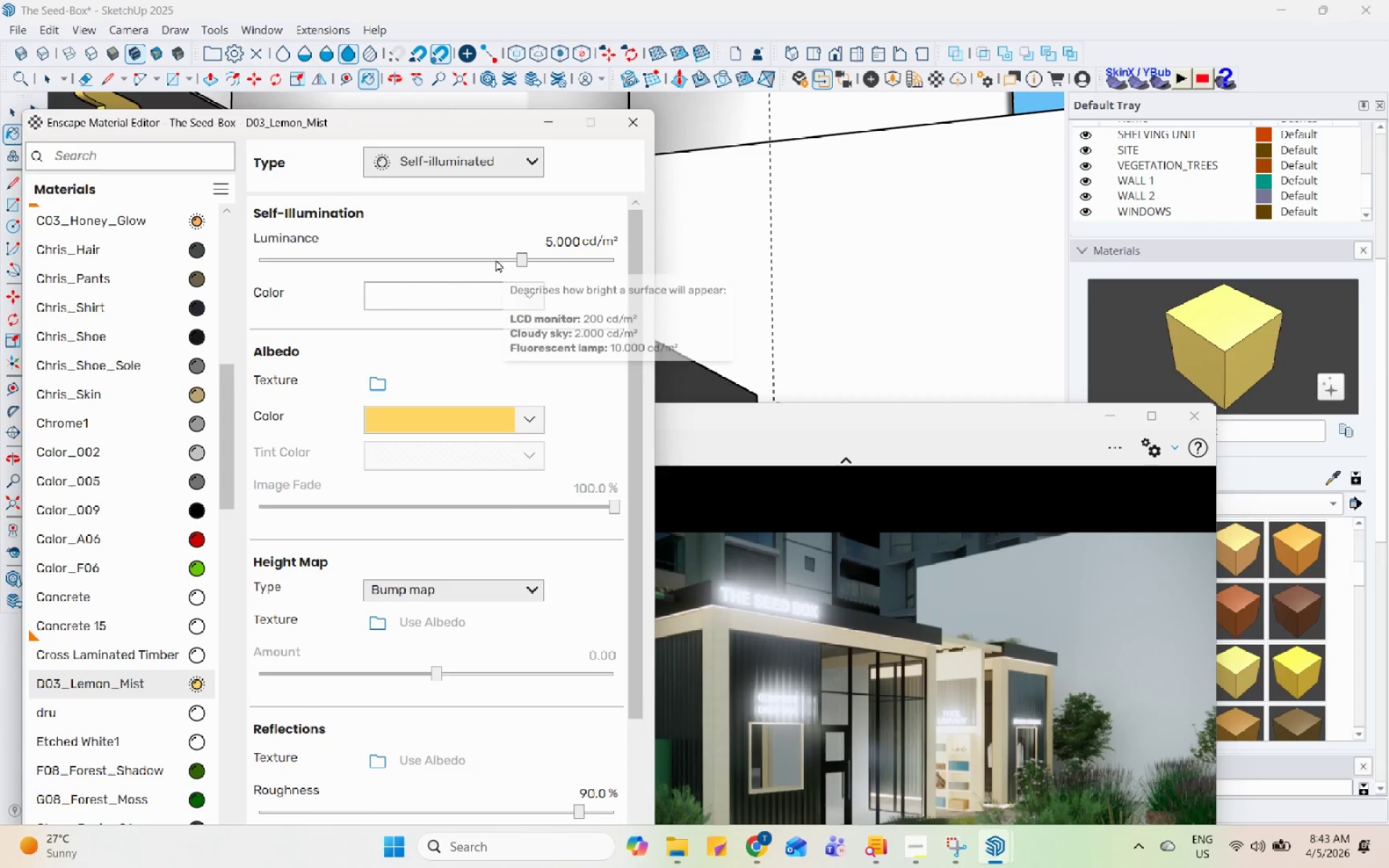 
left_click([494, 259])
 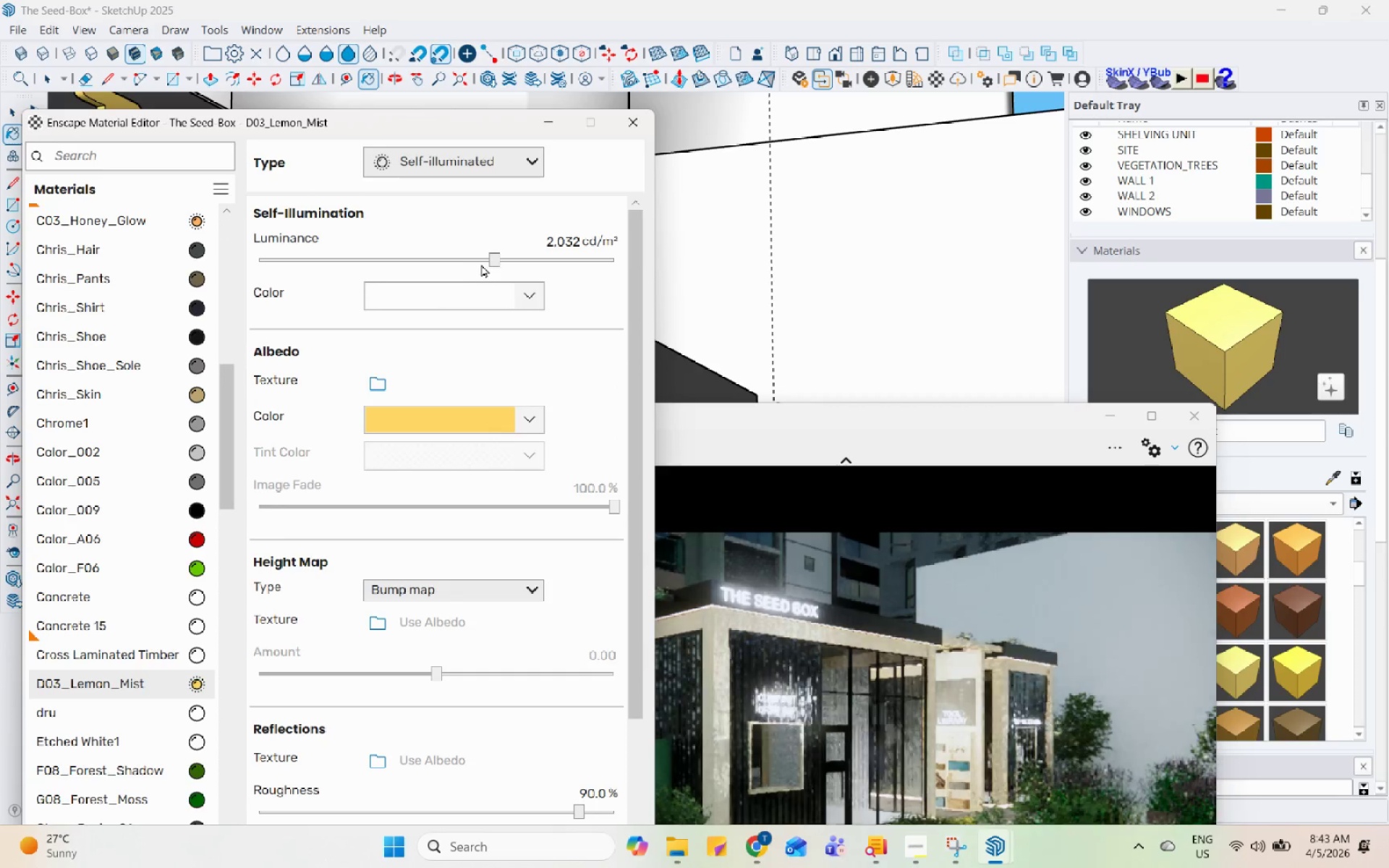 
left_click([468, 265])
 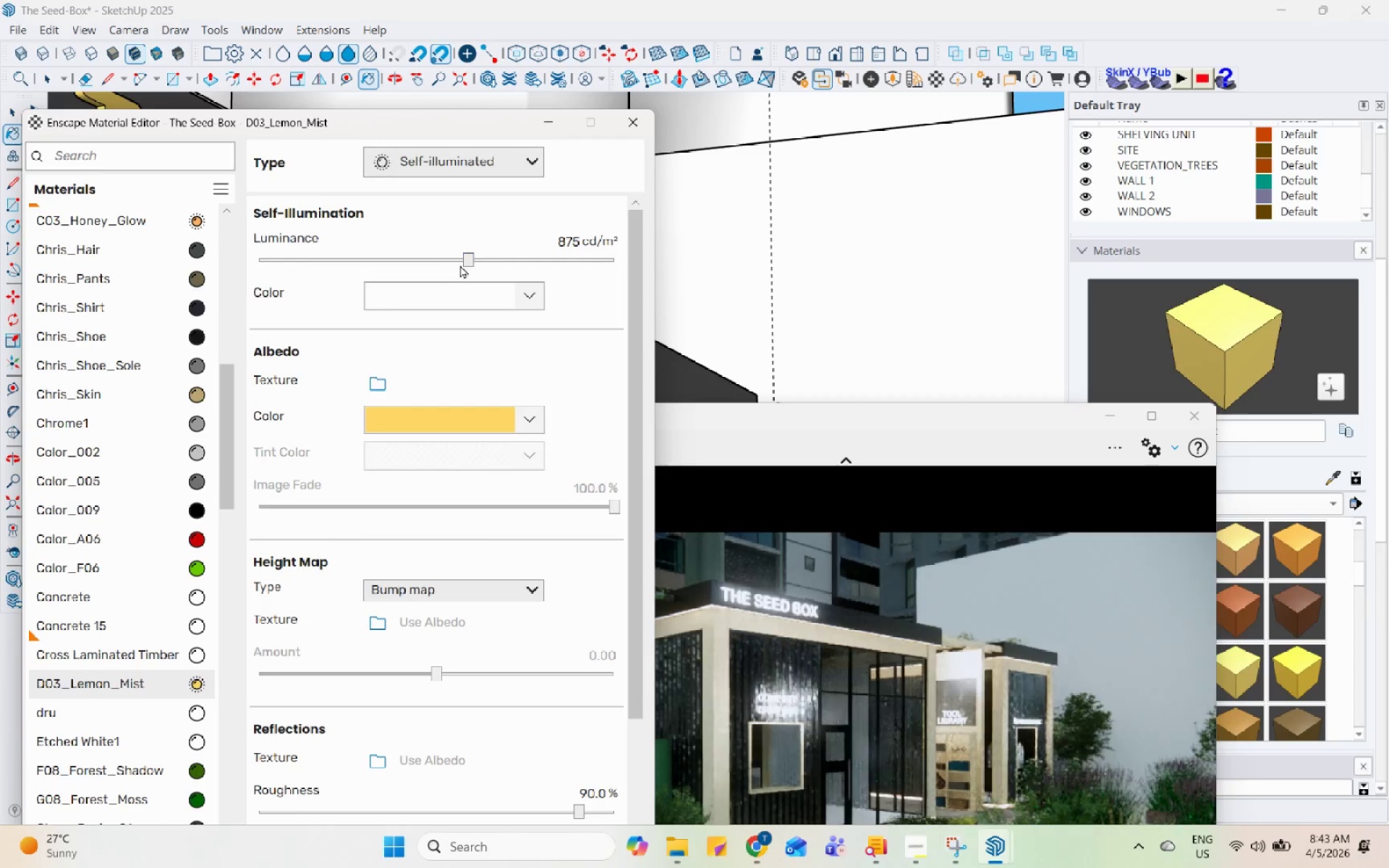 
left_click([445, 262])
 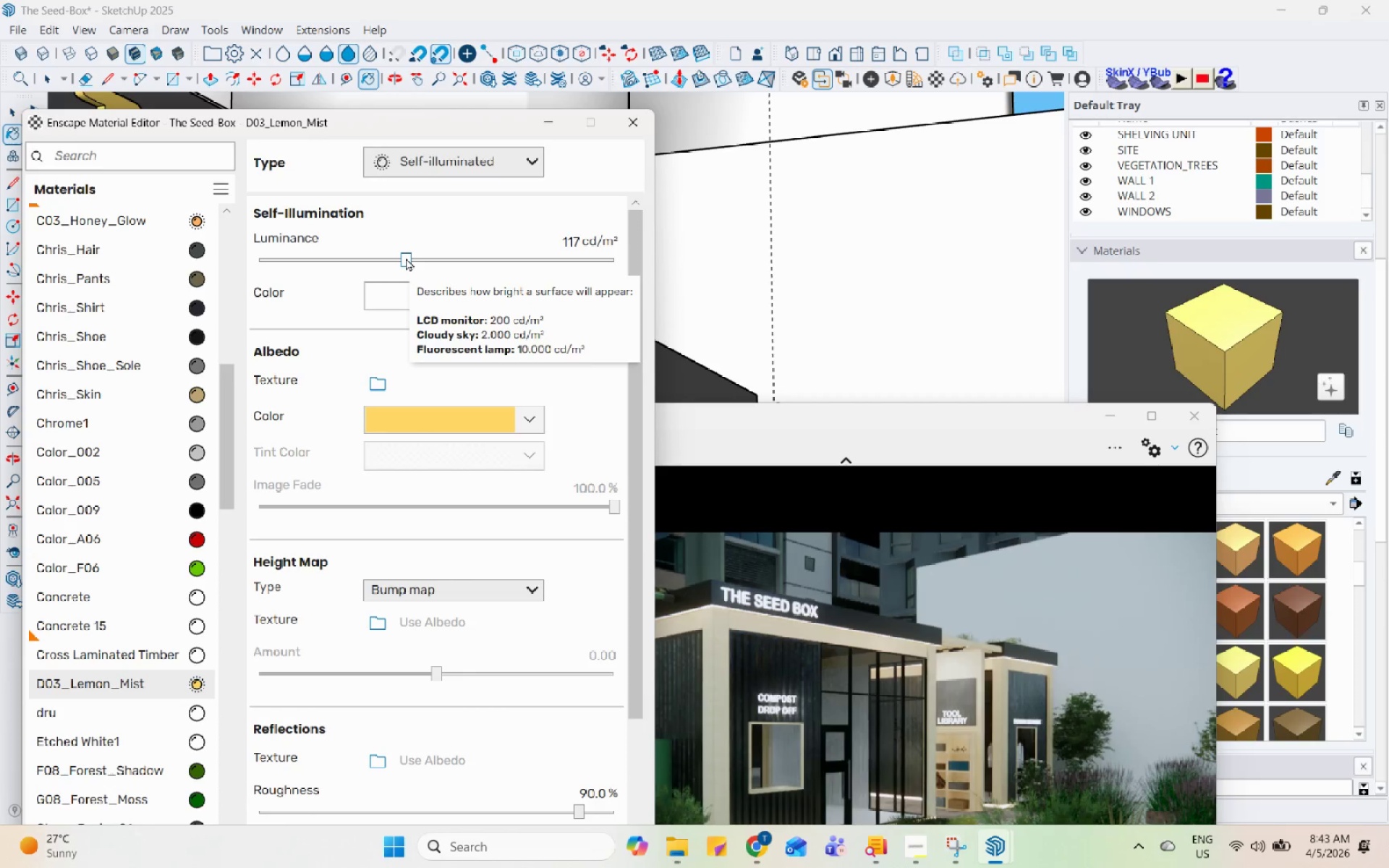 
wait(5.58)
 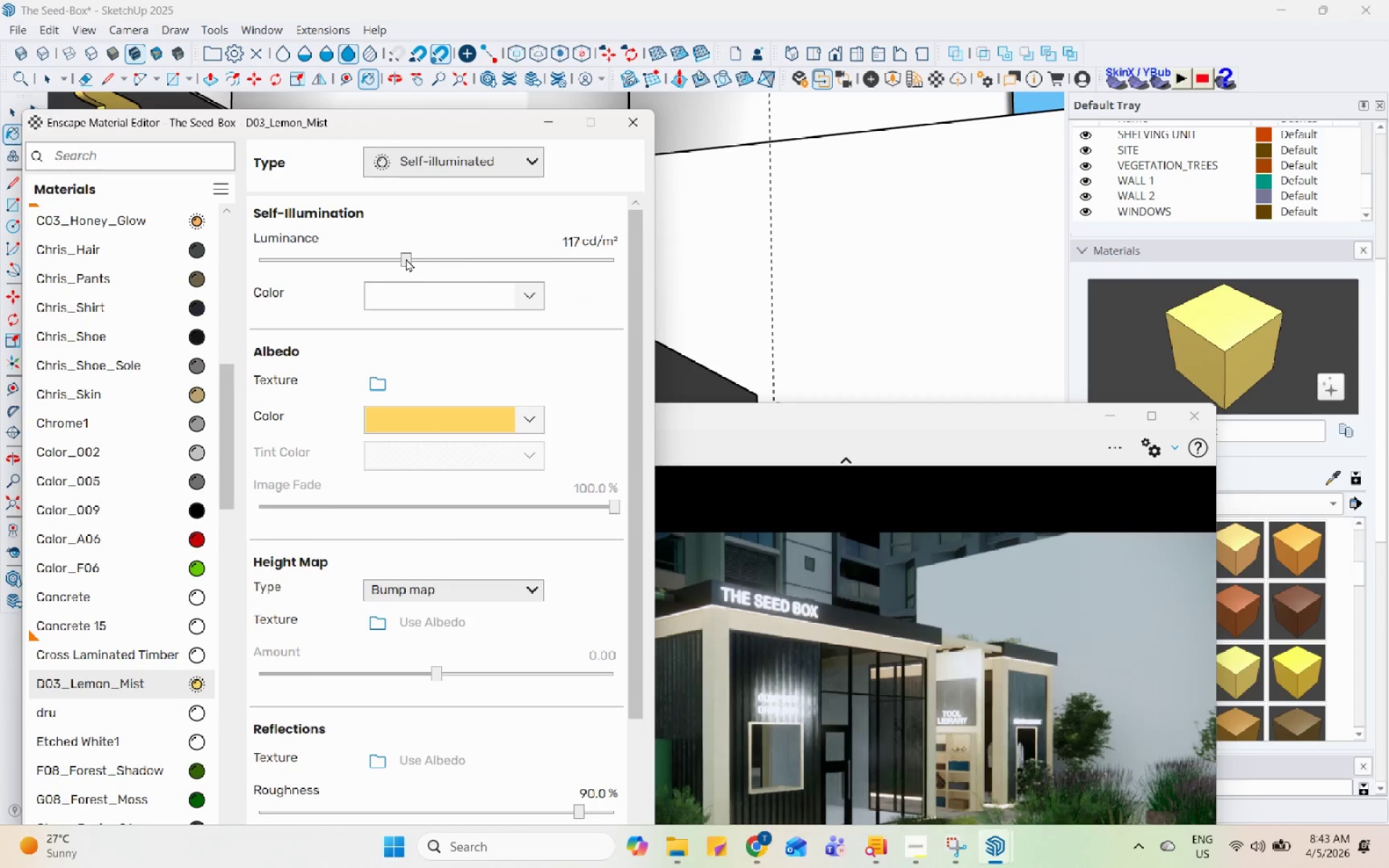 
left_click([430, 258])
 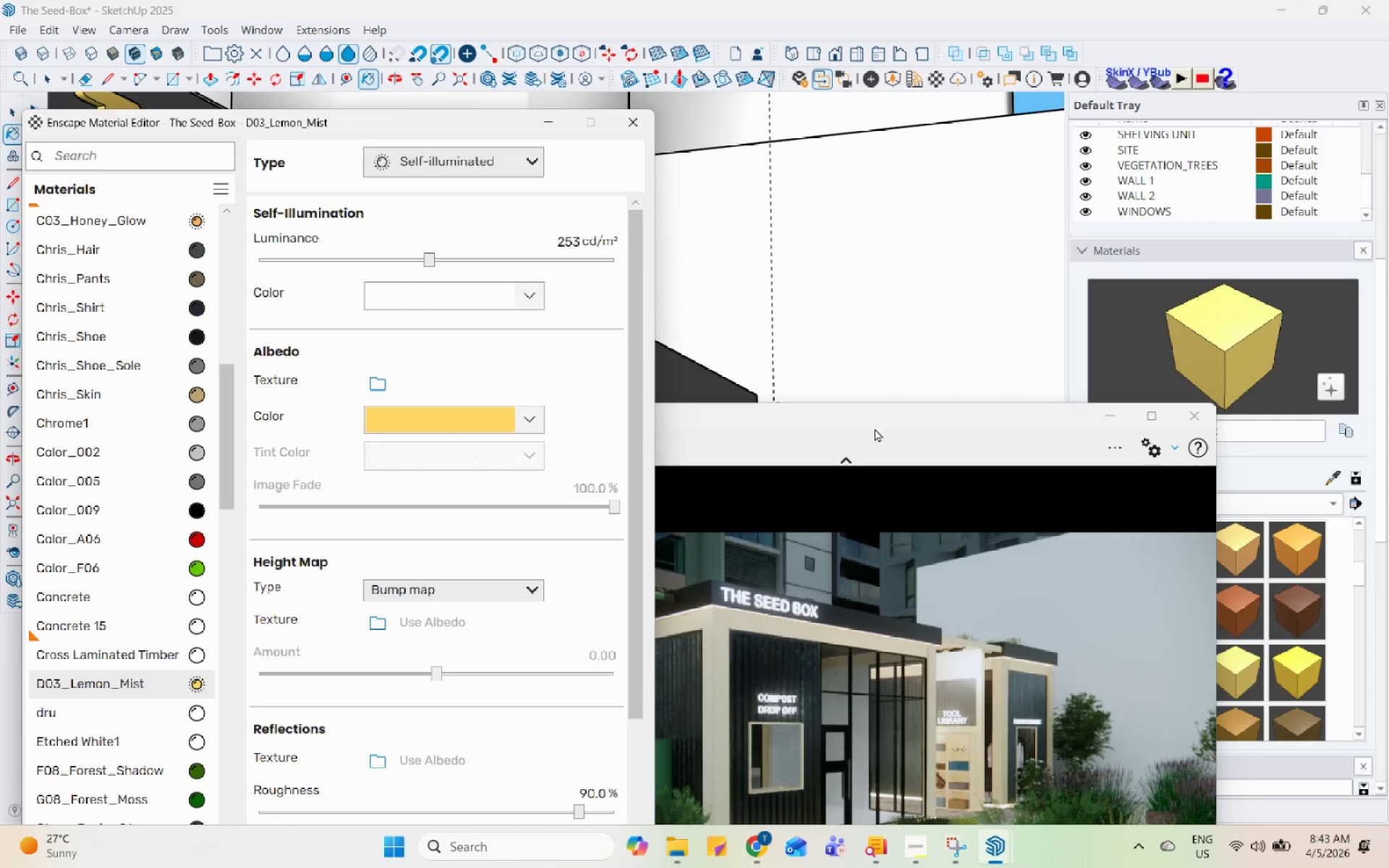 
left_click_drag(start_coordinate=[903, 415], to_coordinate=[967, 179])
 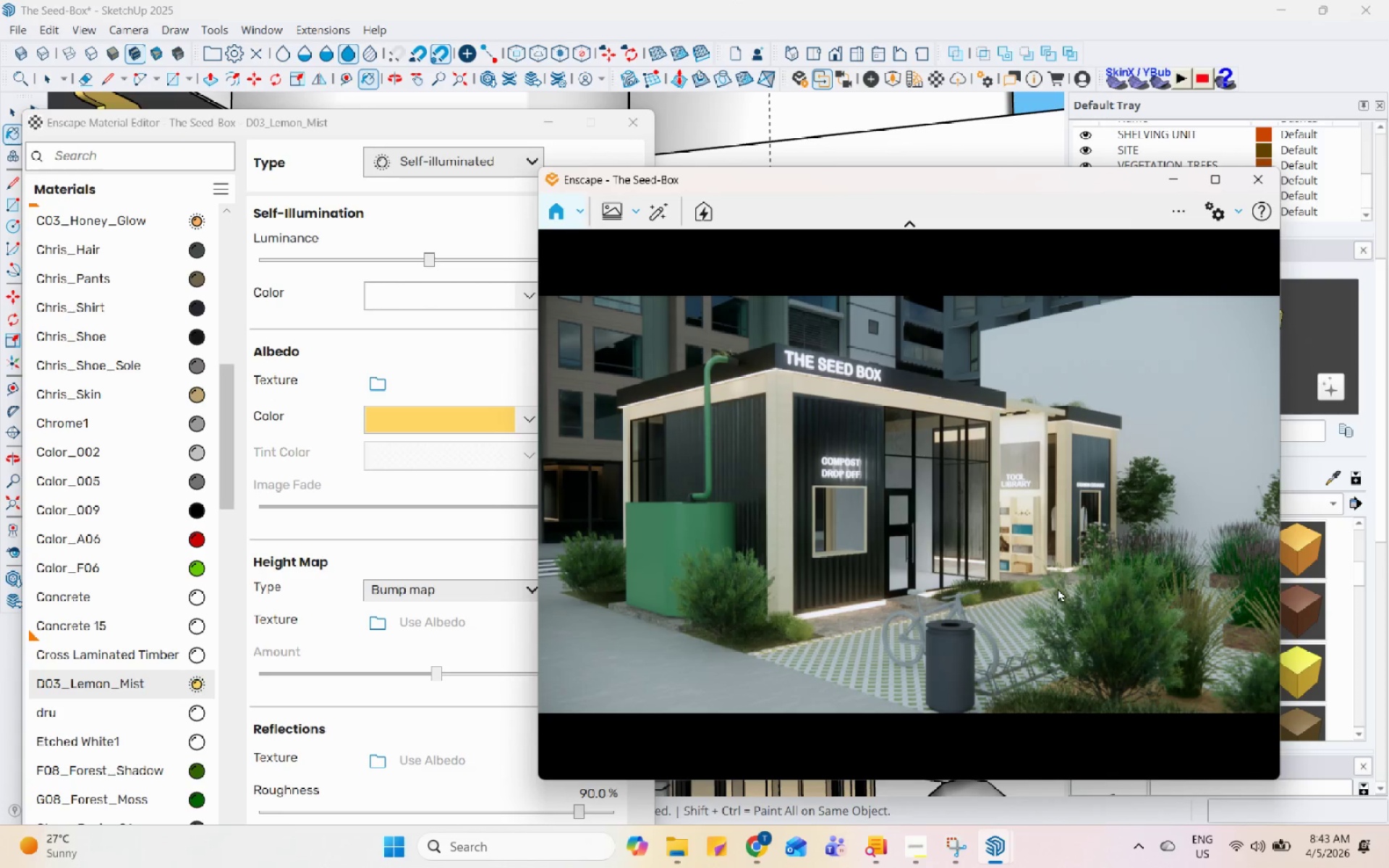 
hold_key(key=ShiftLeft, duration=1.23)
 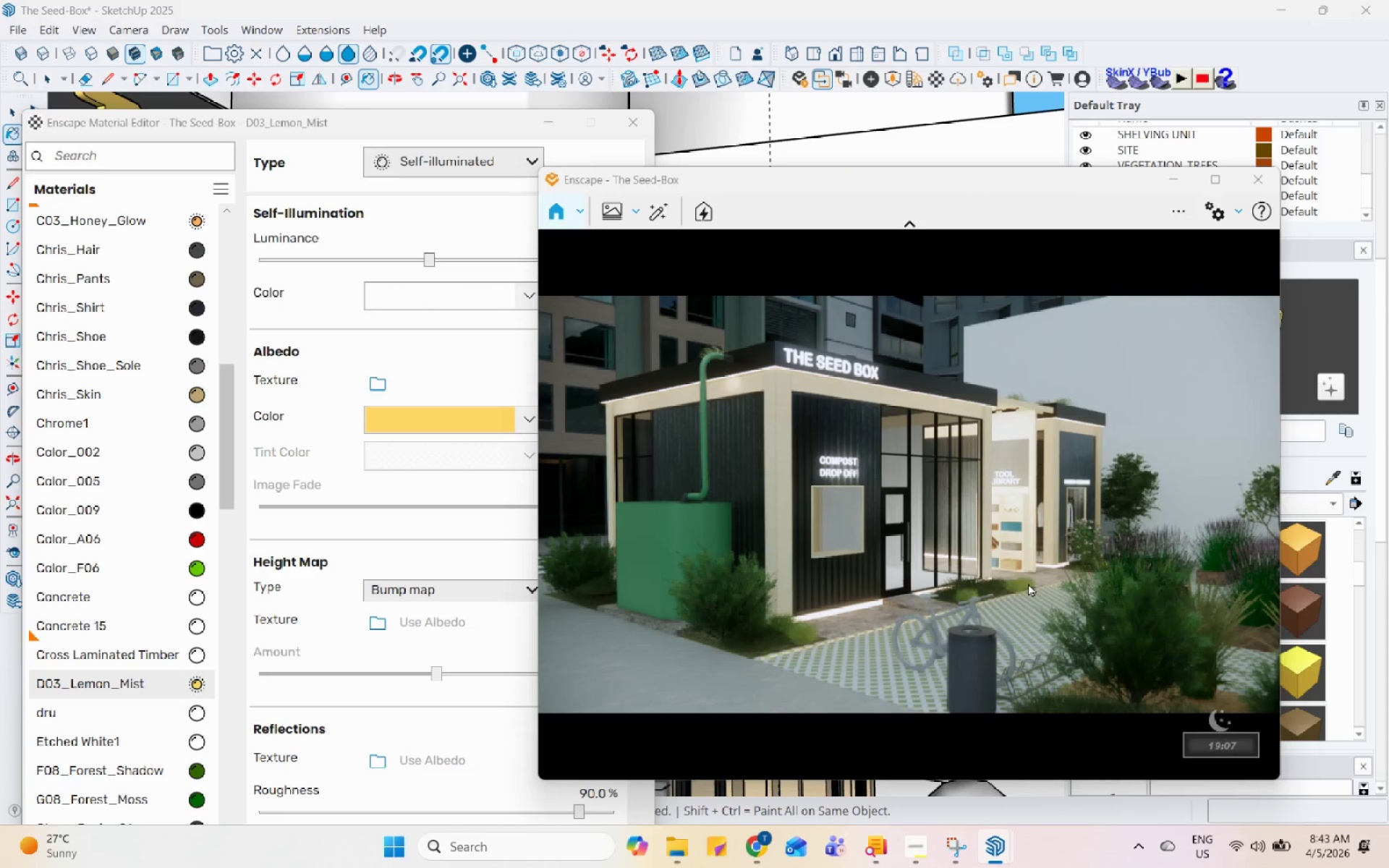 
hold_key(key=ShiftLeft, duration=1.5)
 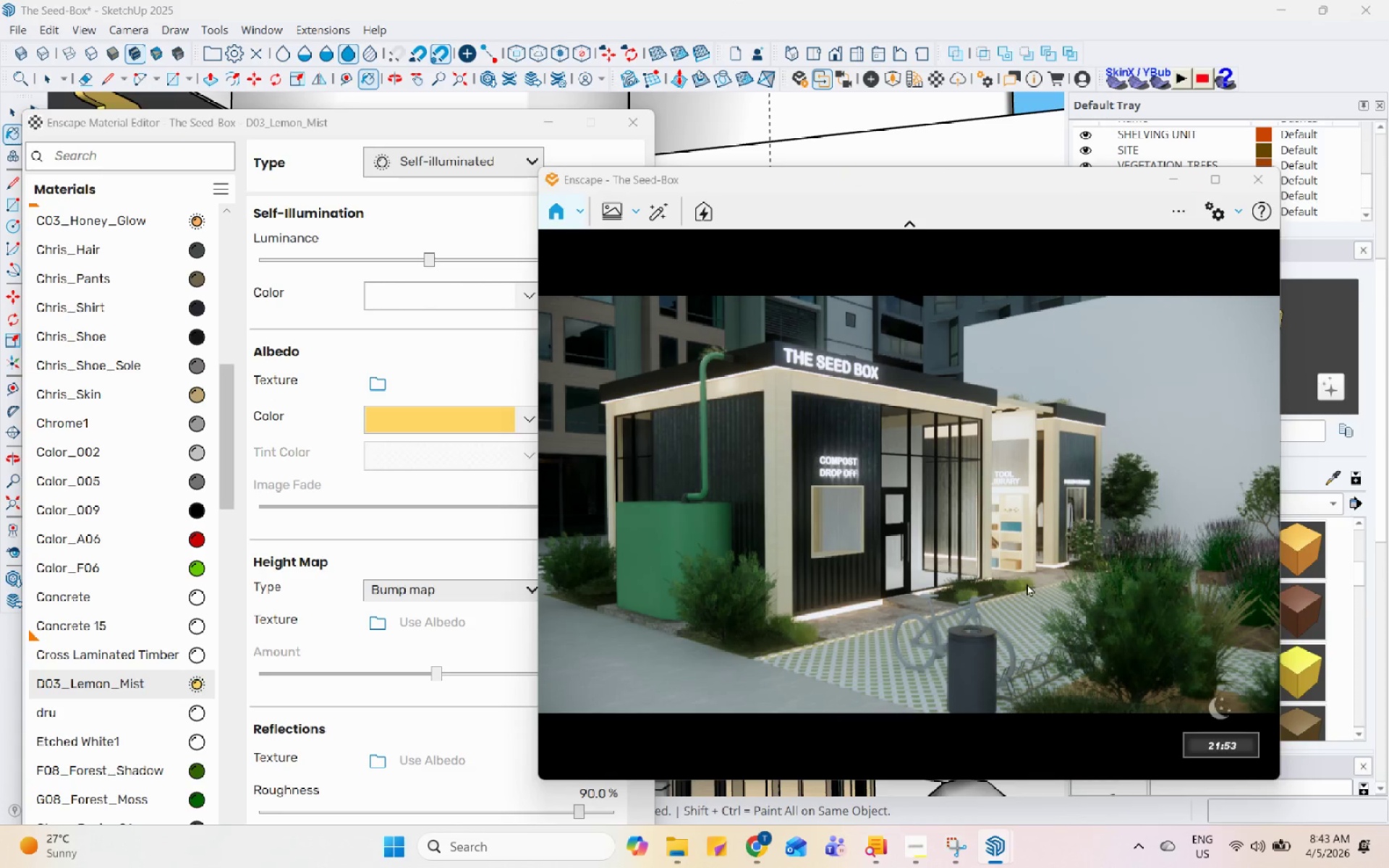 
hold_key(key=ShiftLeft, duration=0.55)
 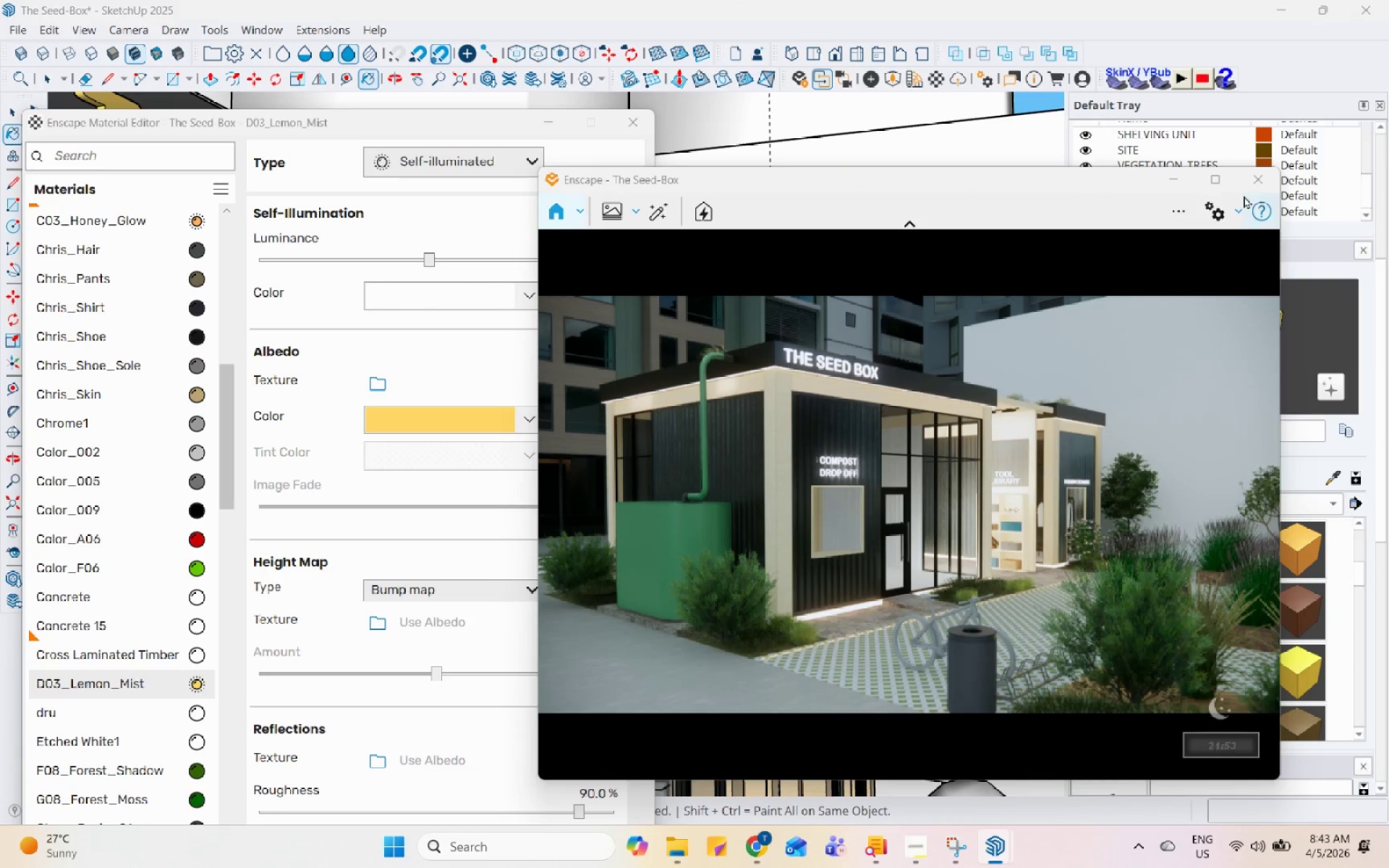 
left_click([1220, 209])
 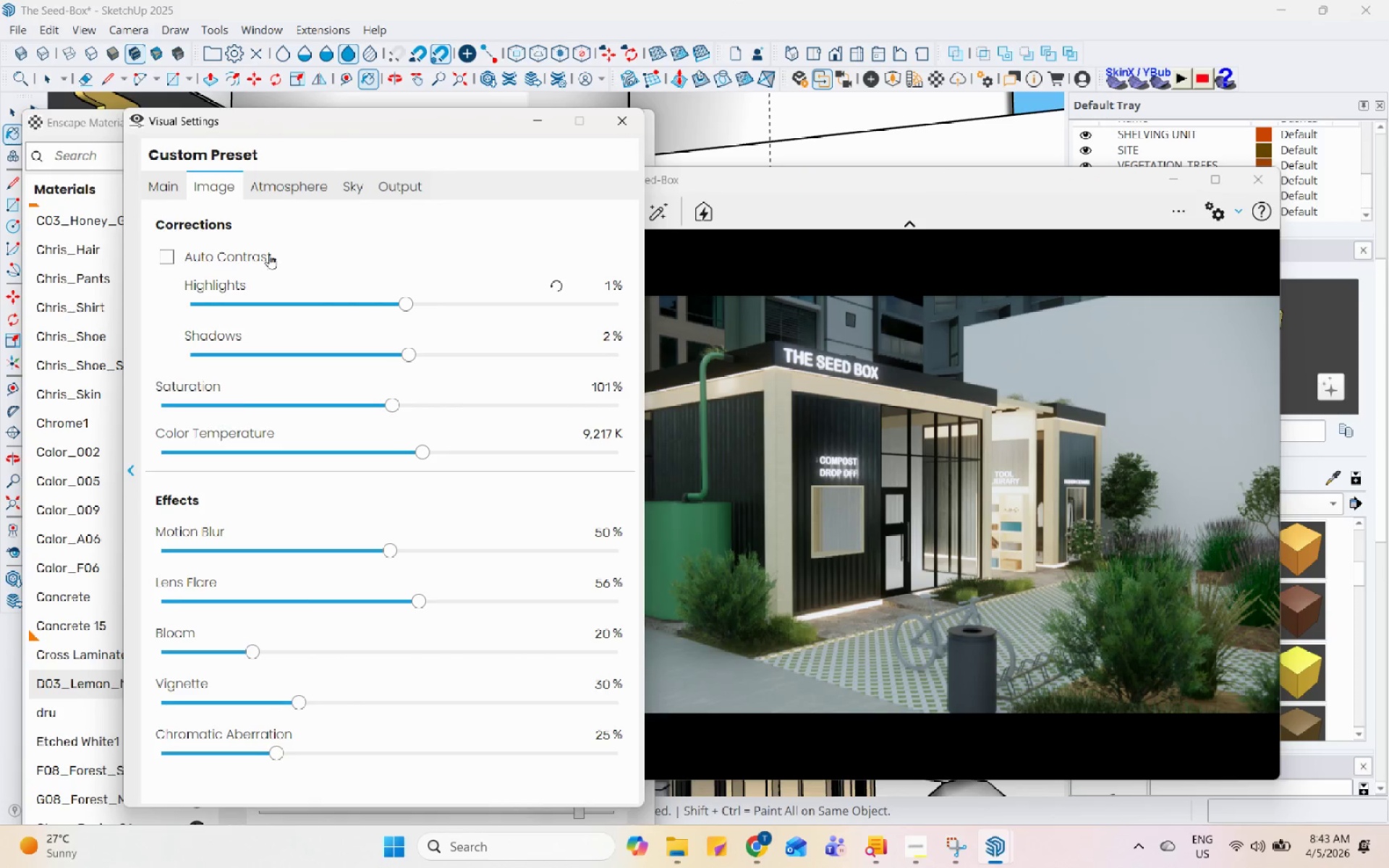 
left_click([281, 182])
 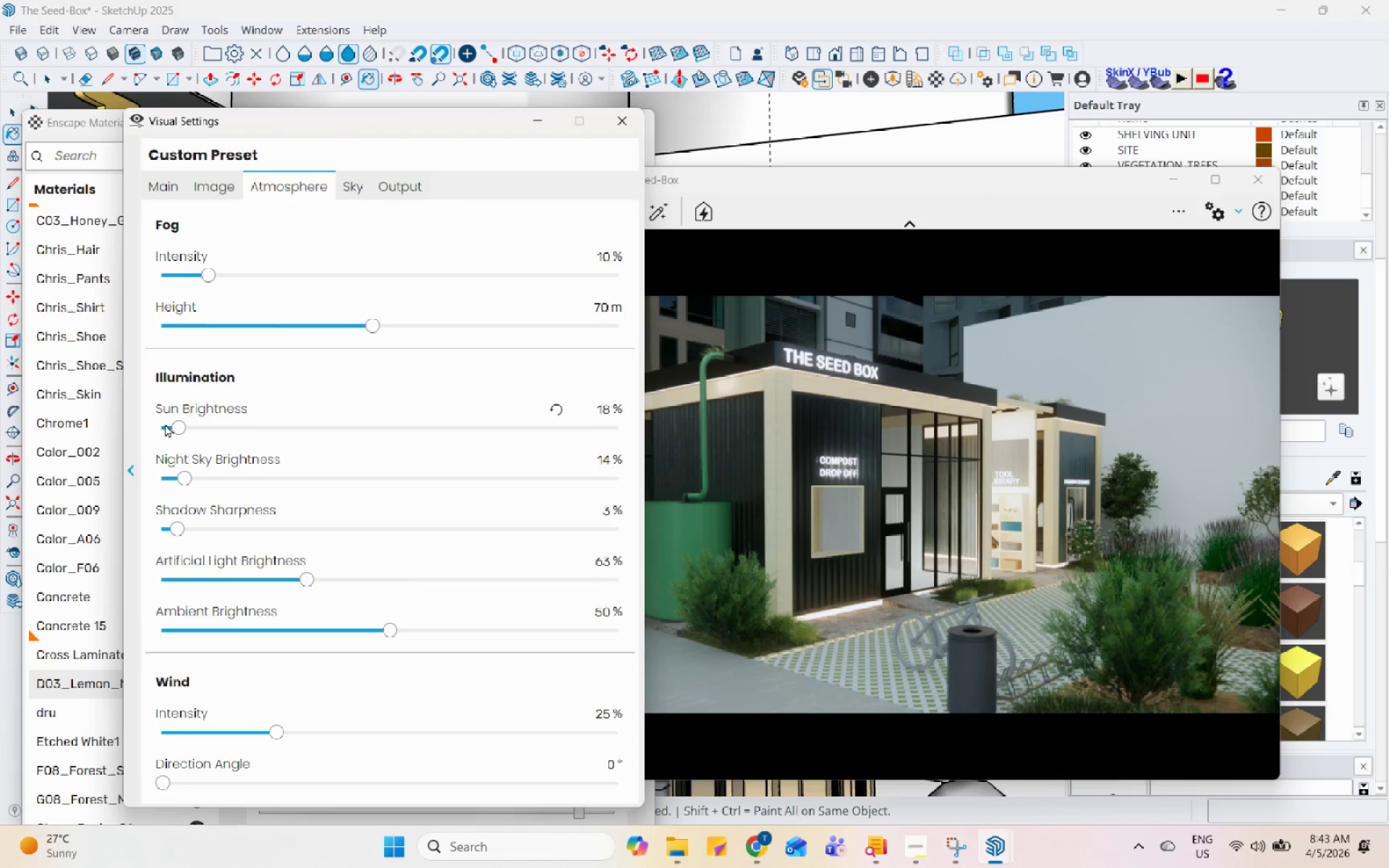 
left_click([166, 427])
 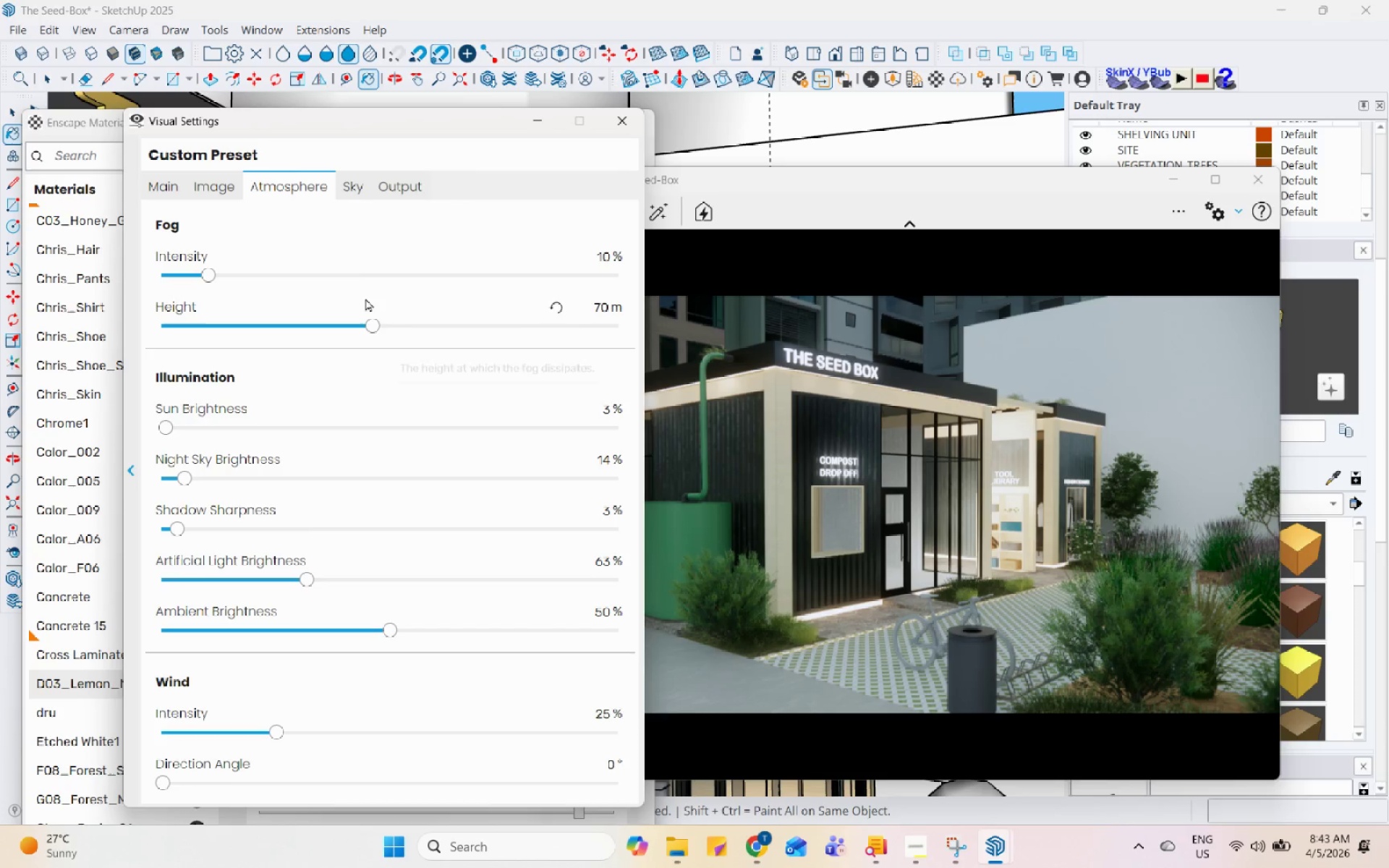 
left_click([394, 186])
 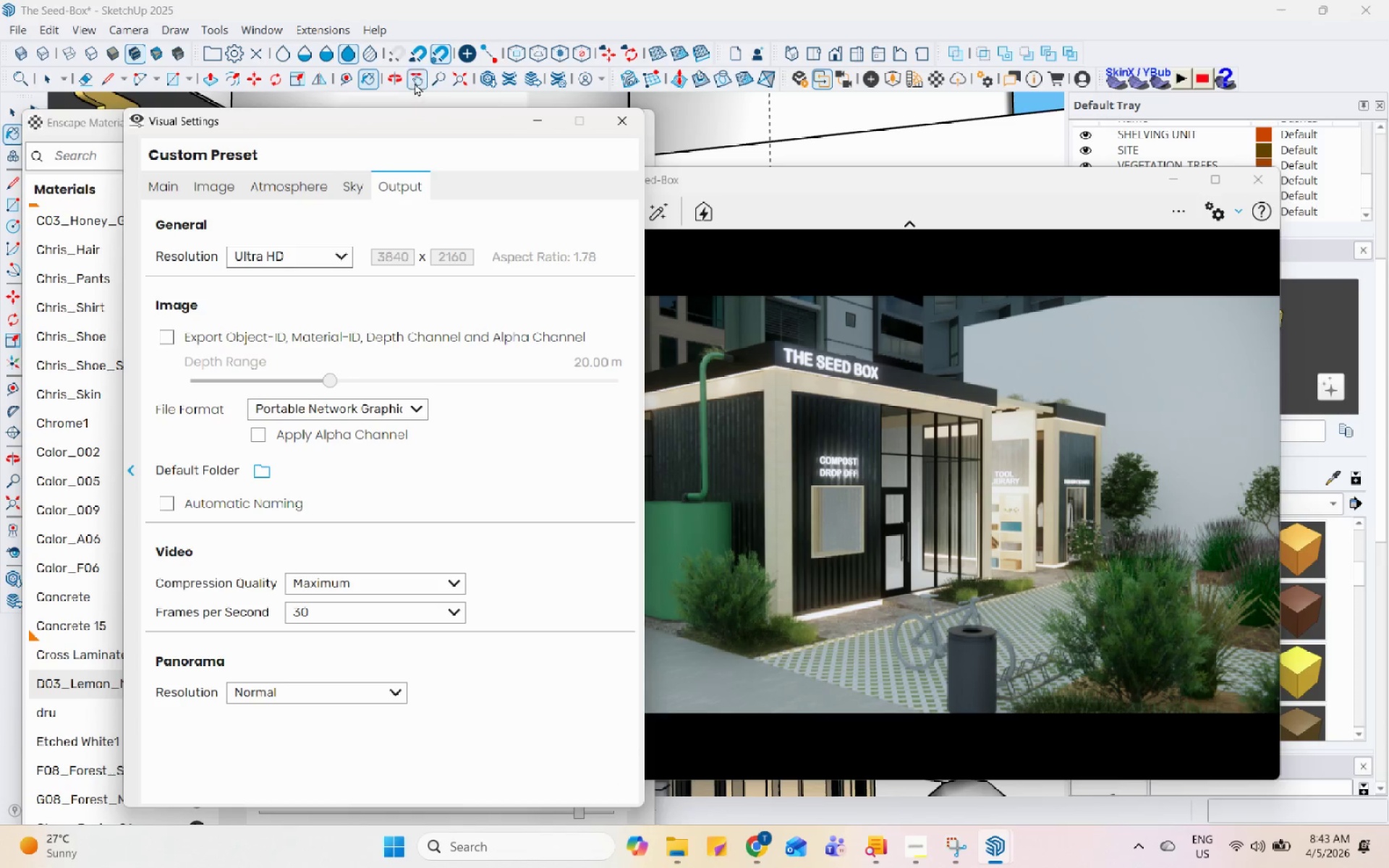 
left_click([352, 182])
 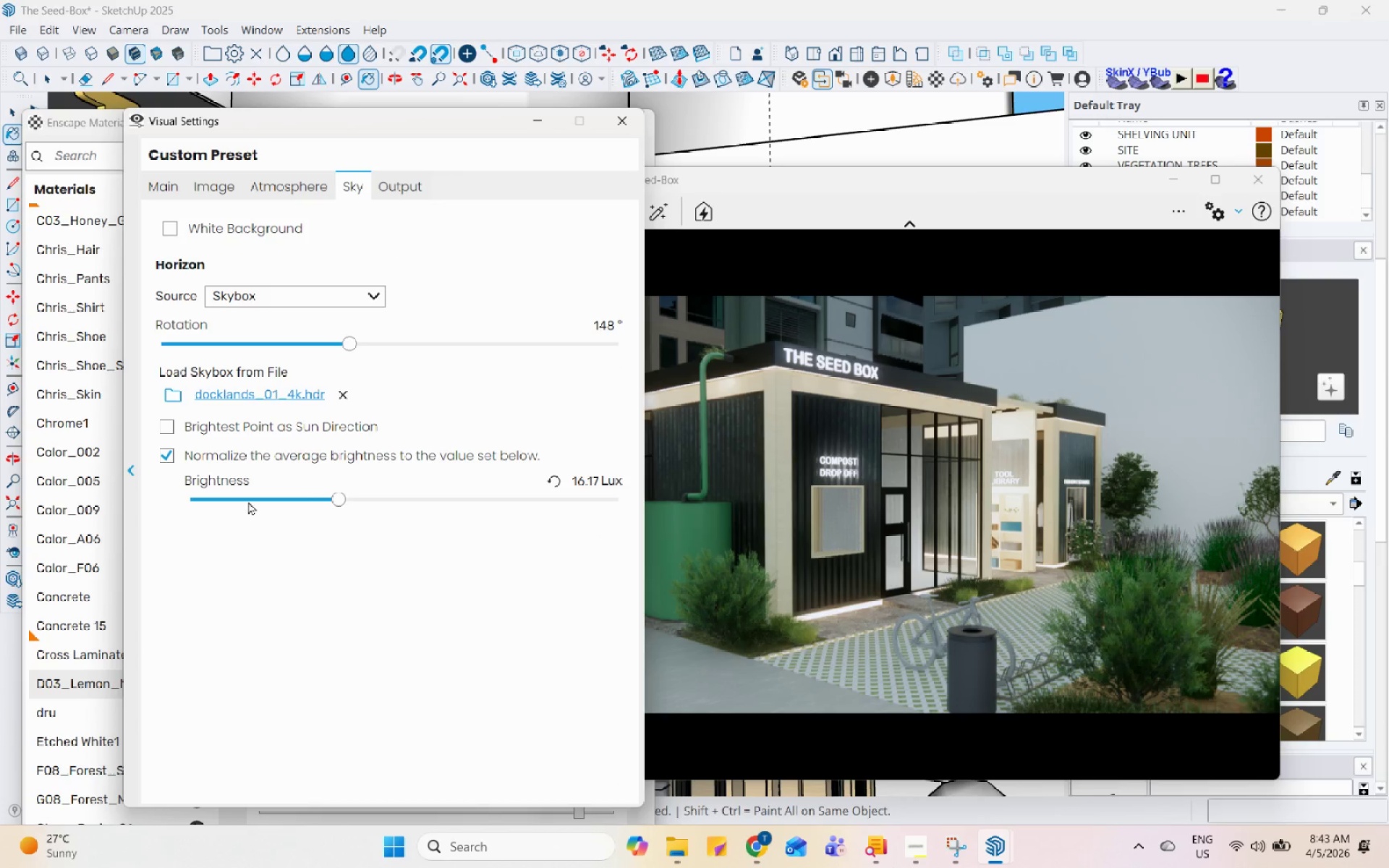 
left_click([252, 501])
 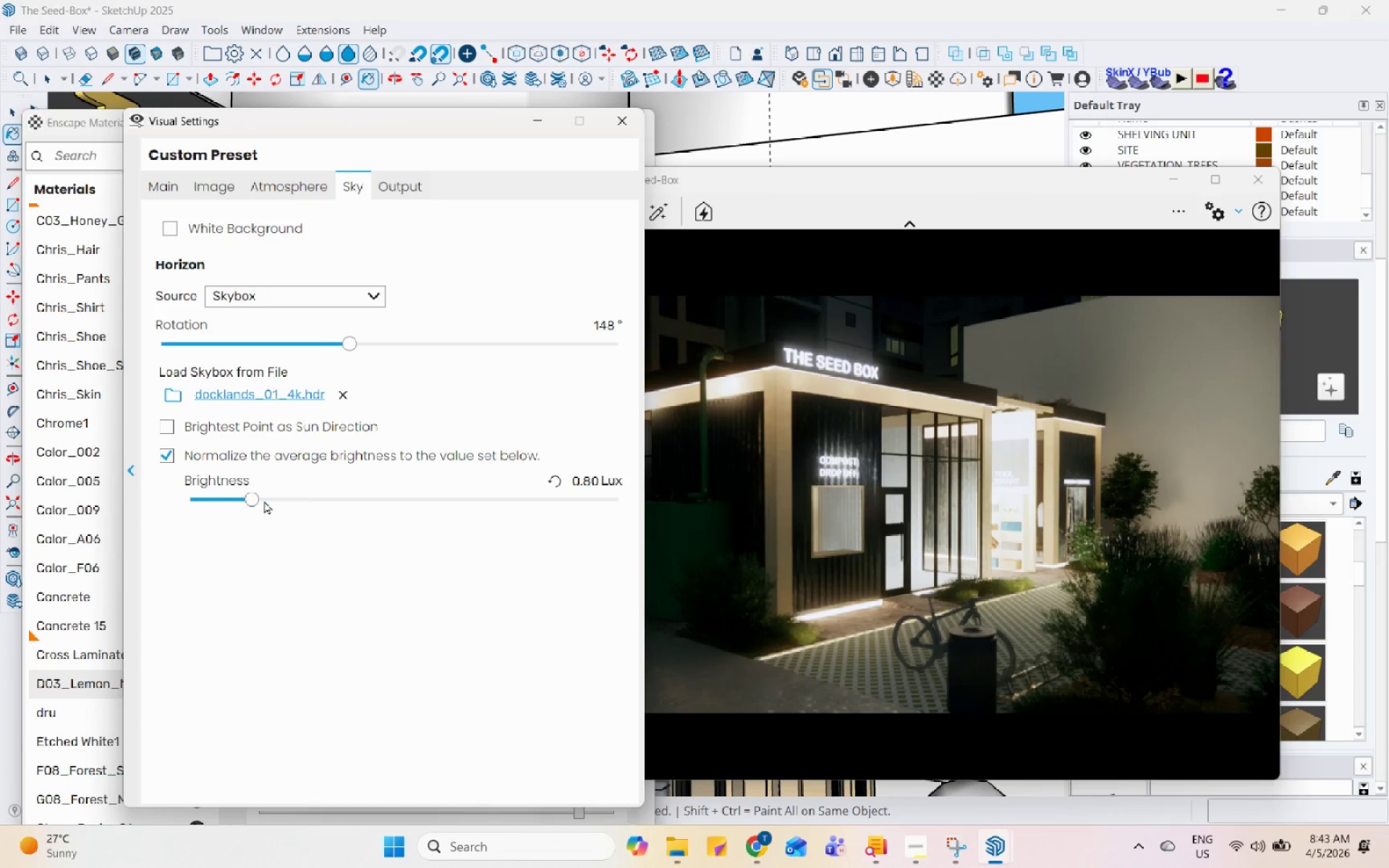 
left_click([270, 501])
 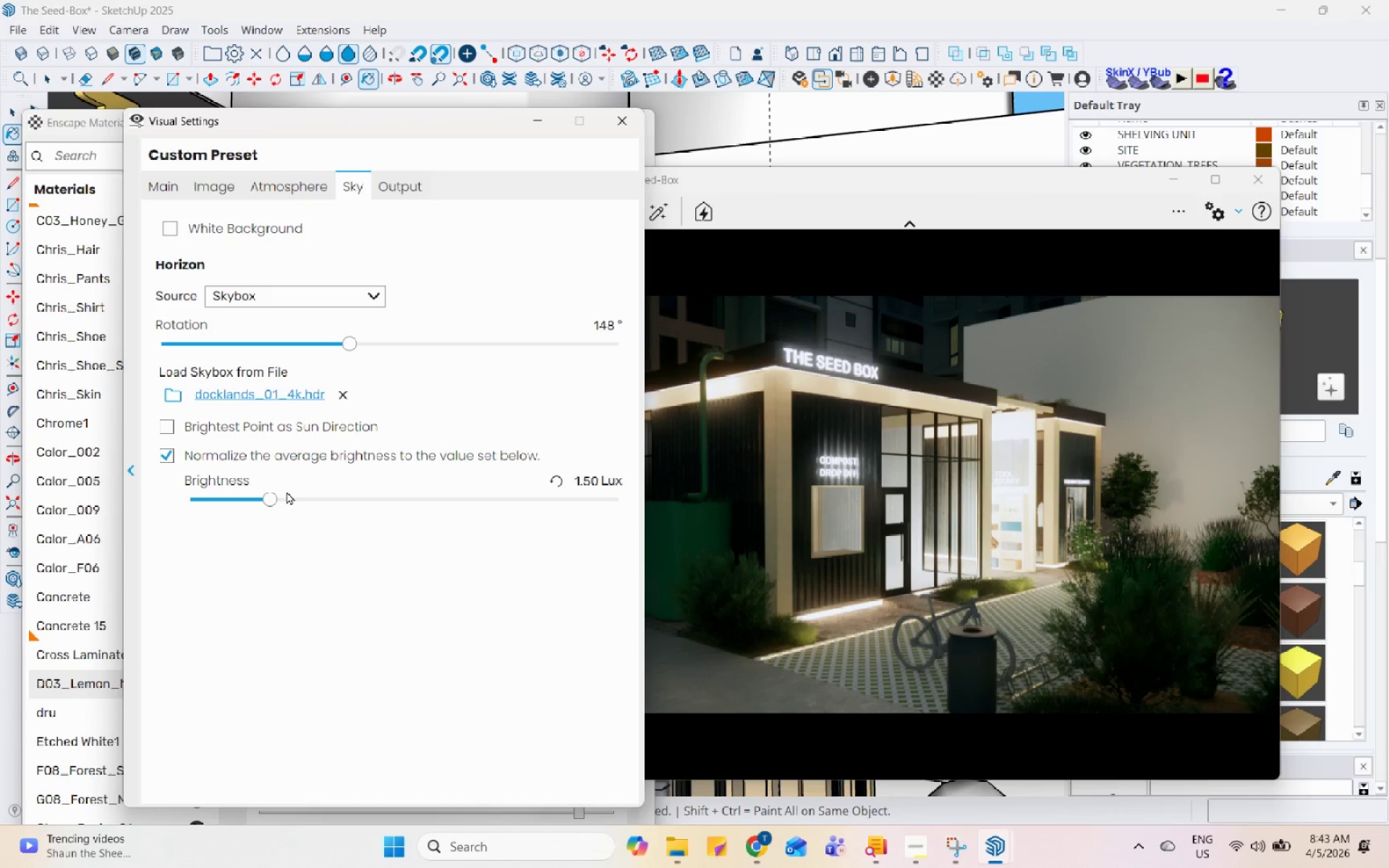 
left_click([286, 491])
 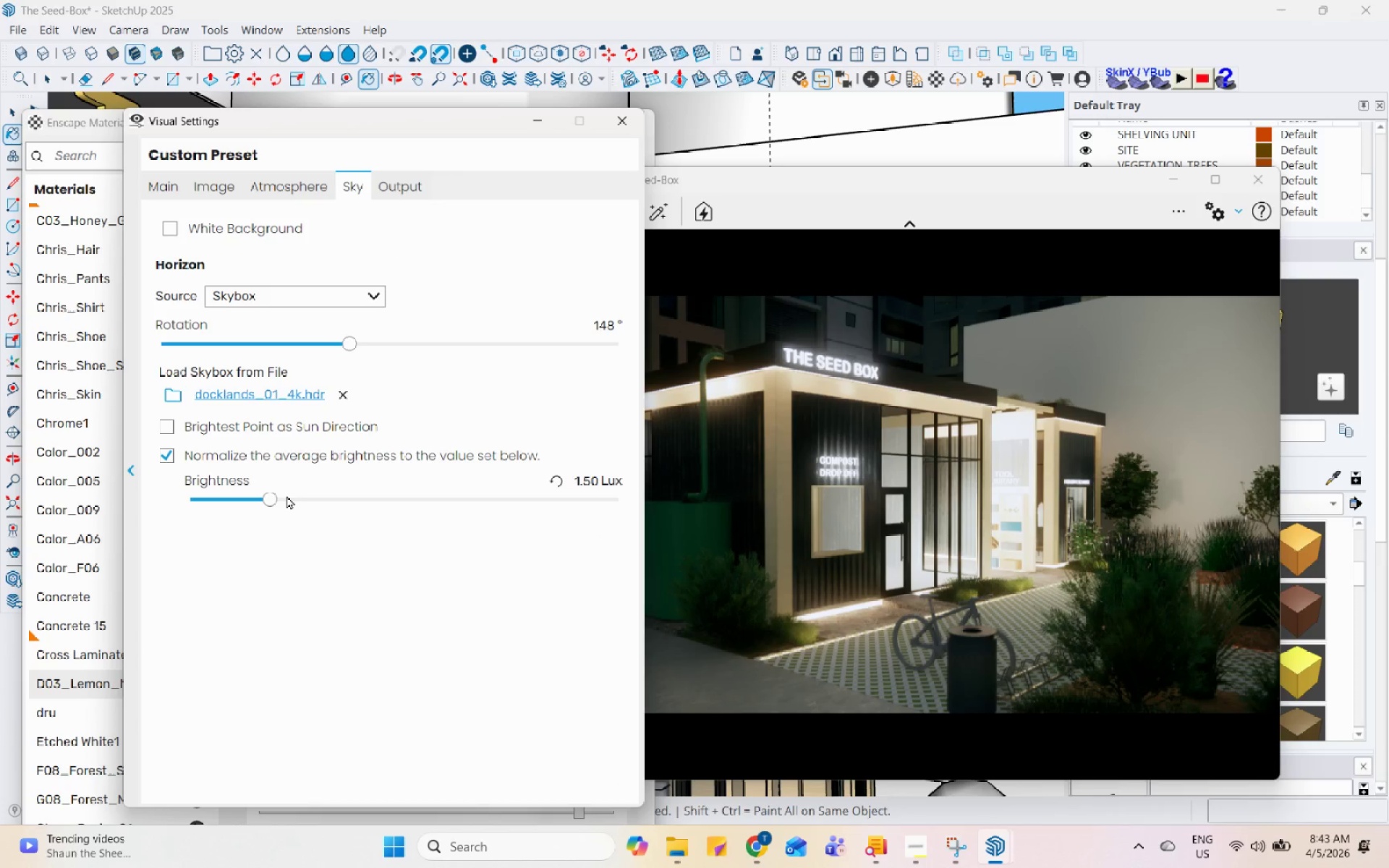 
left_click([286, 495])
 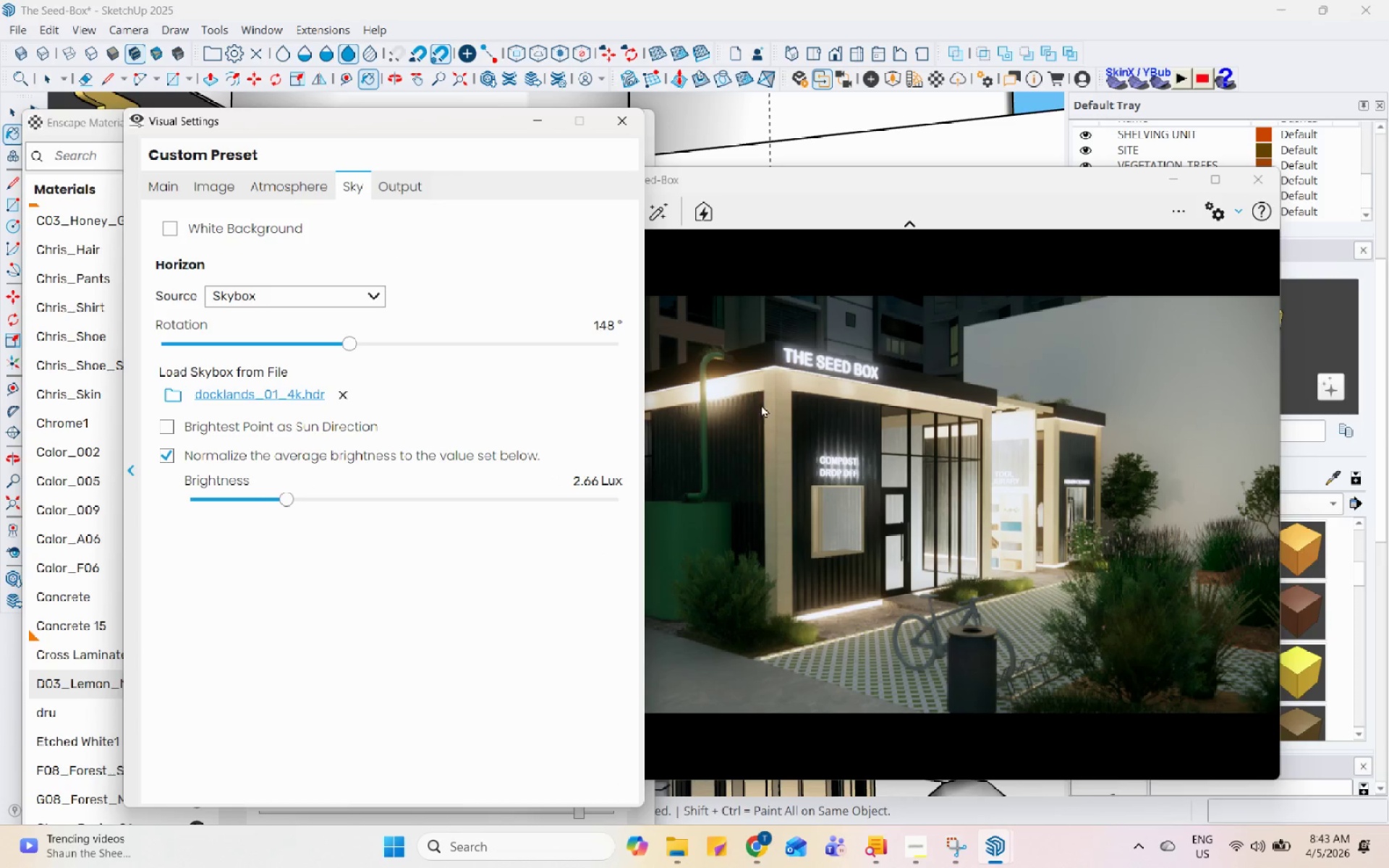 
left_click([739, 409])
 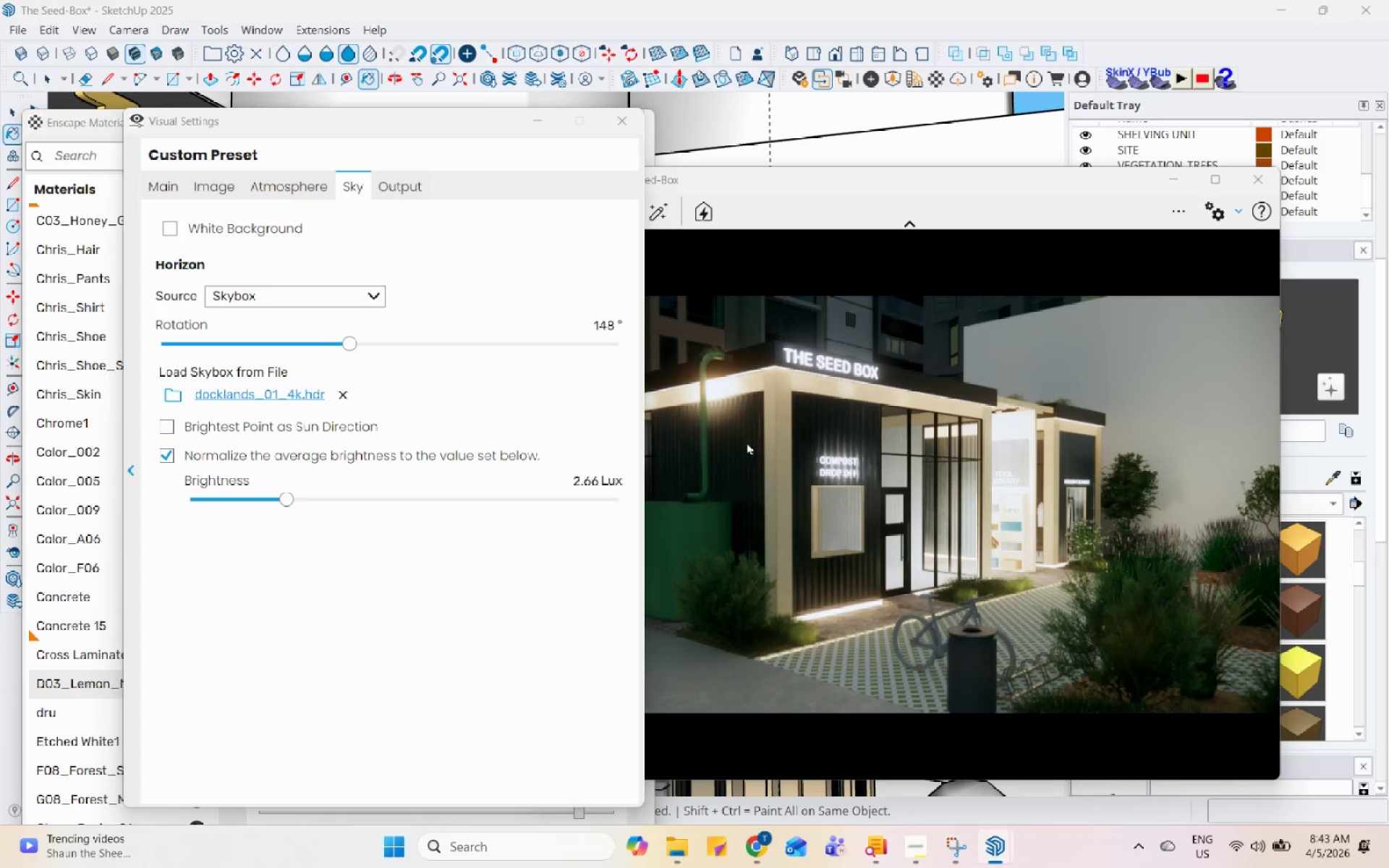 
left_click_drag(start_coordinate=[756, 456], to_coordinate=[896, 524])
 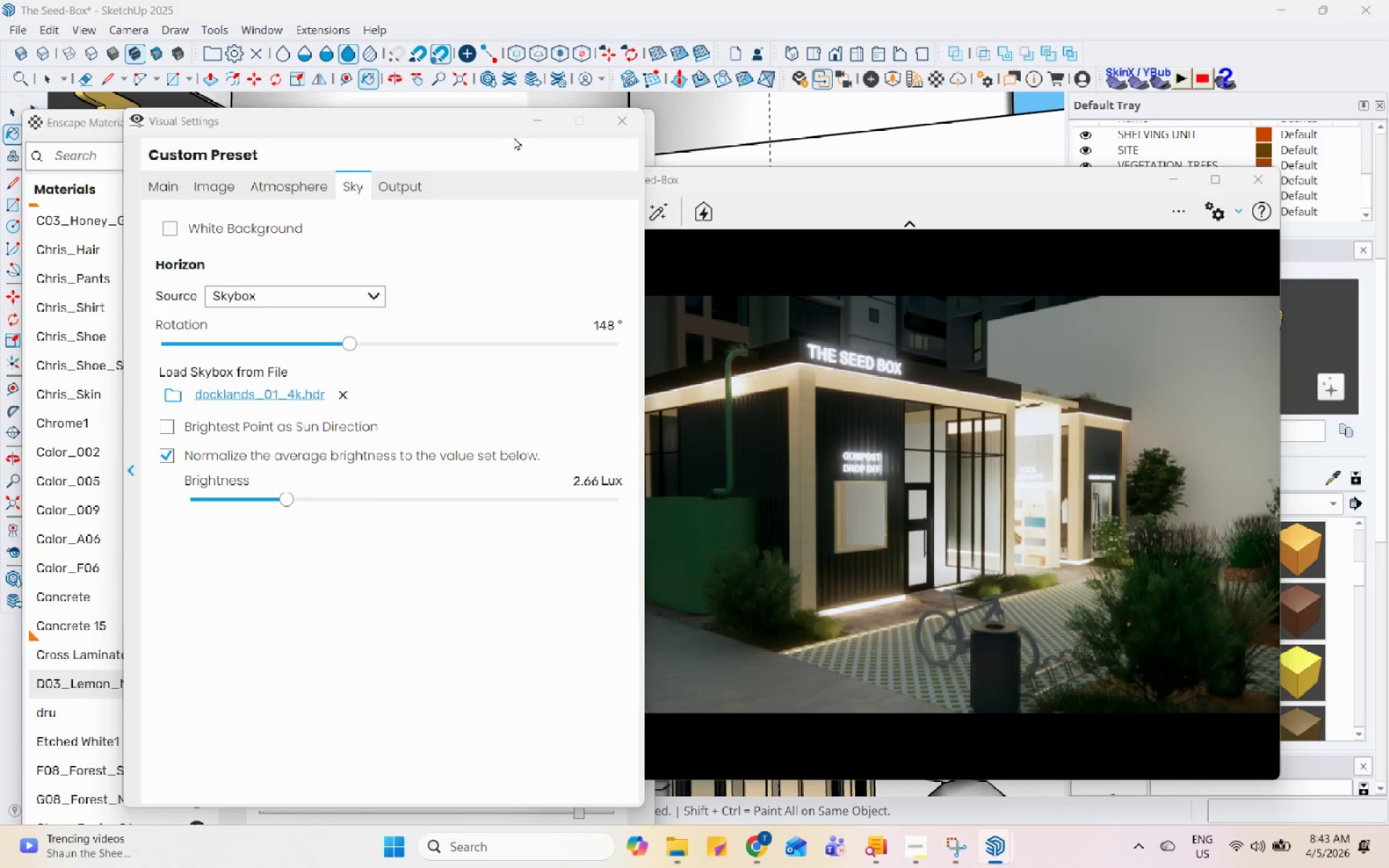 
left_click([530, 124])
 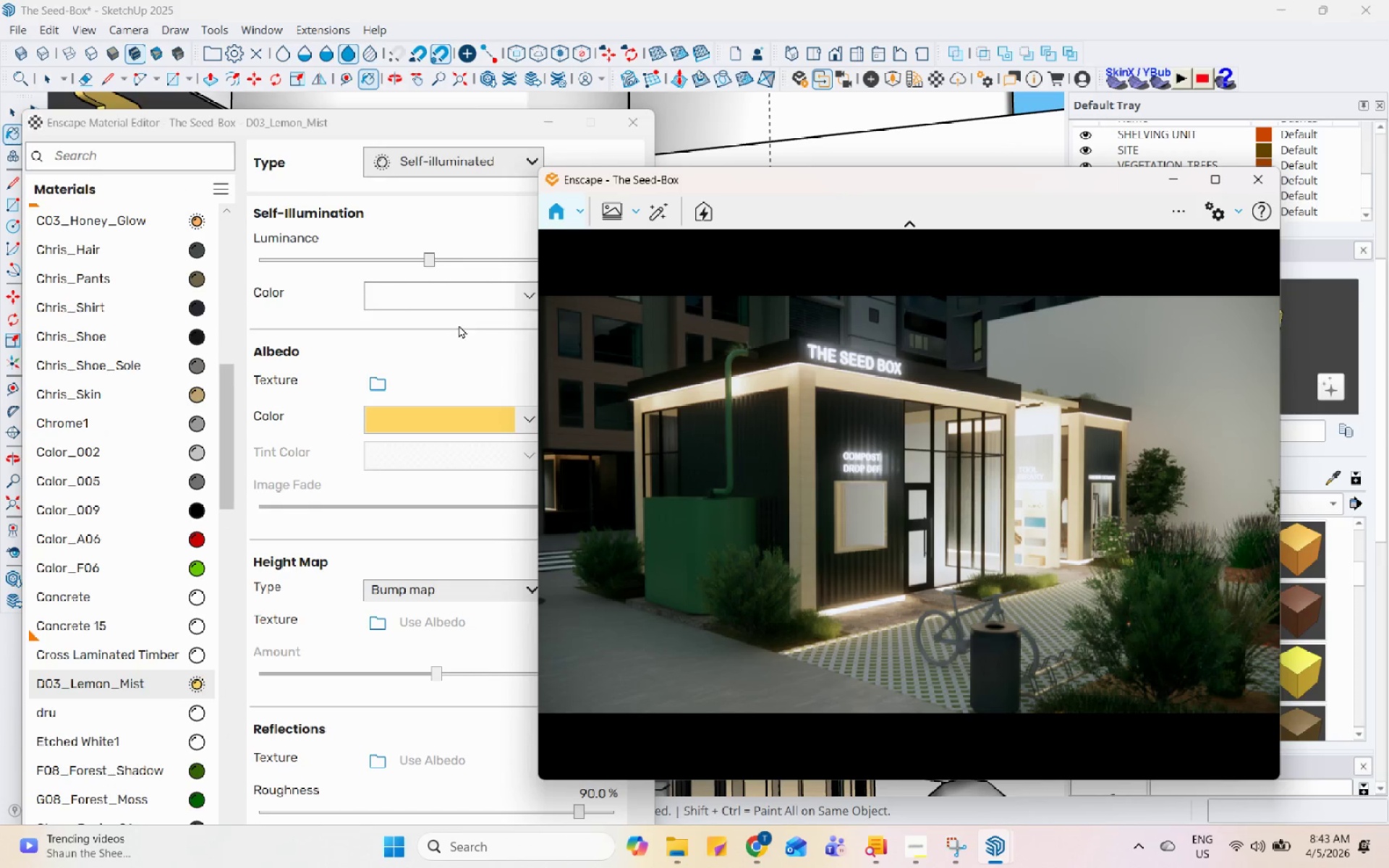 
left_click([409, 248])
 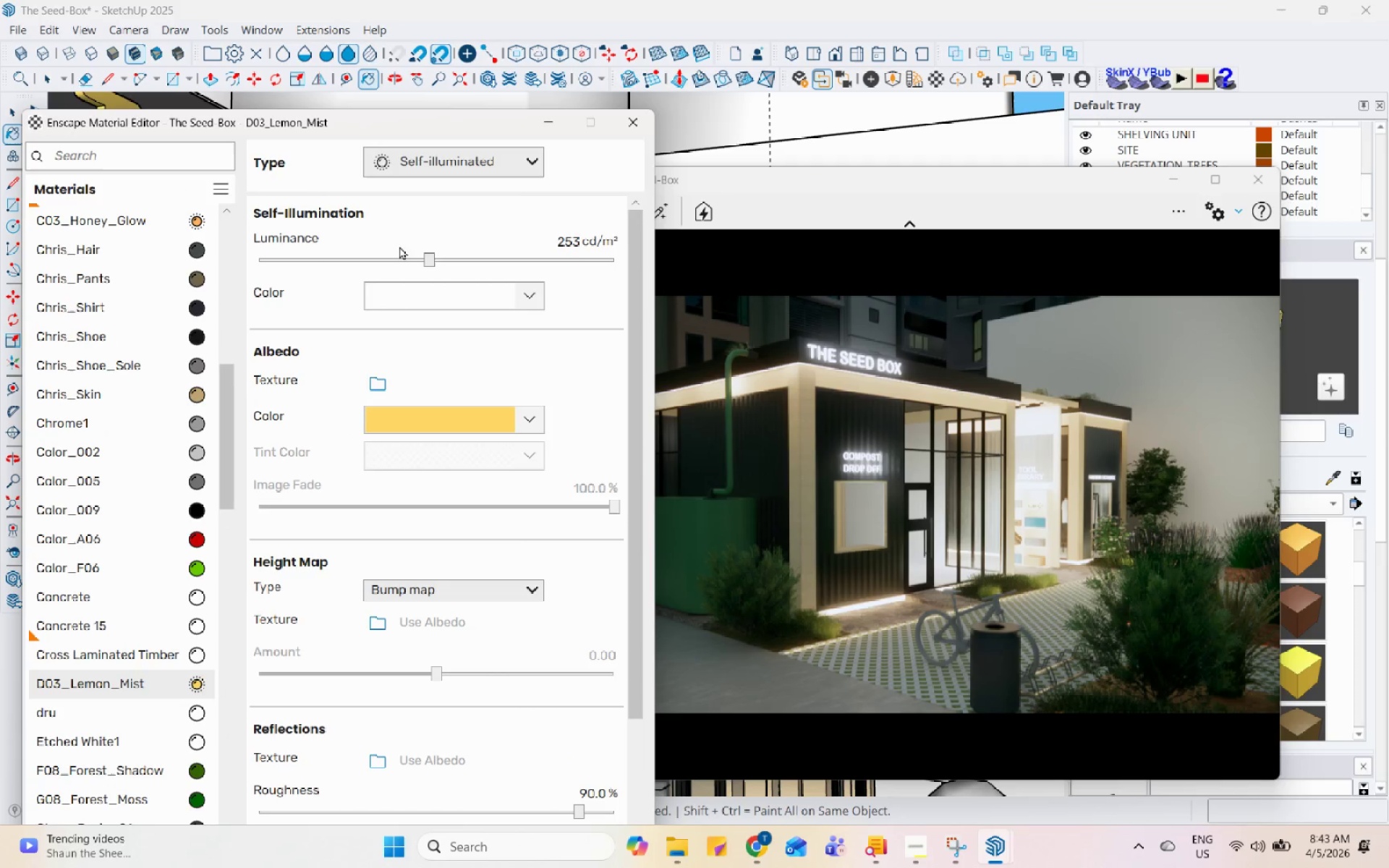 
left_click([402, 257])
 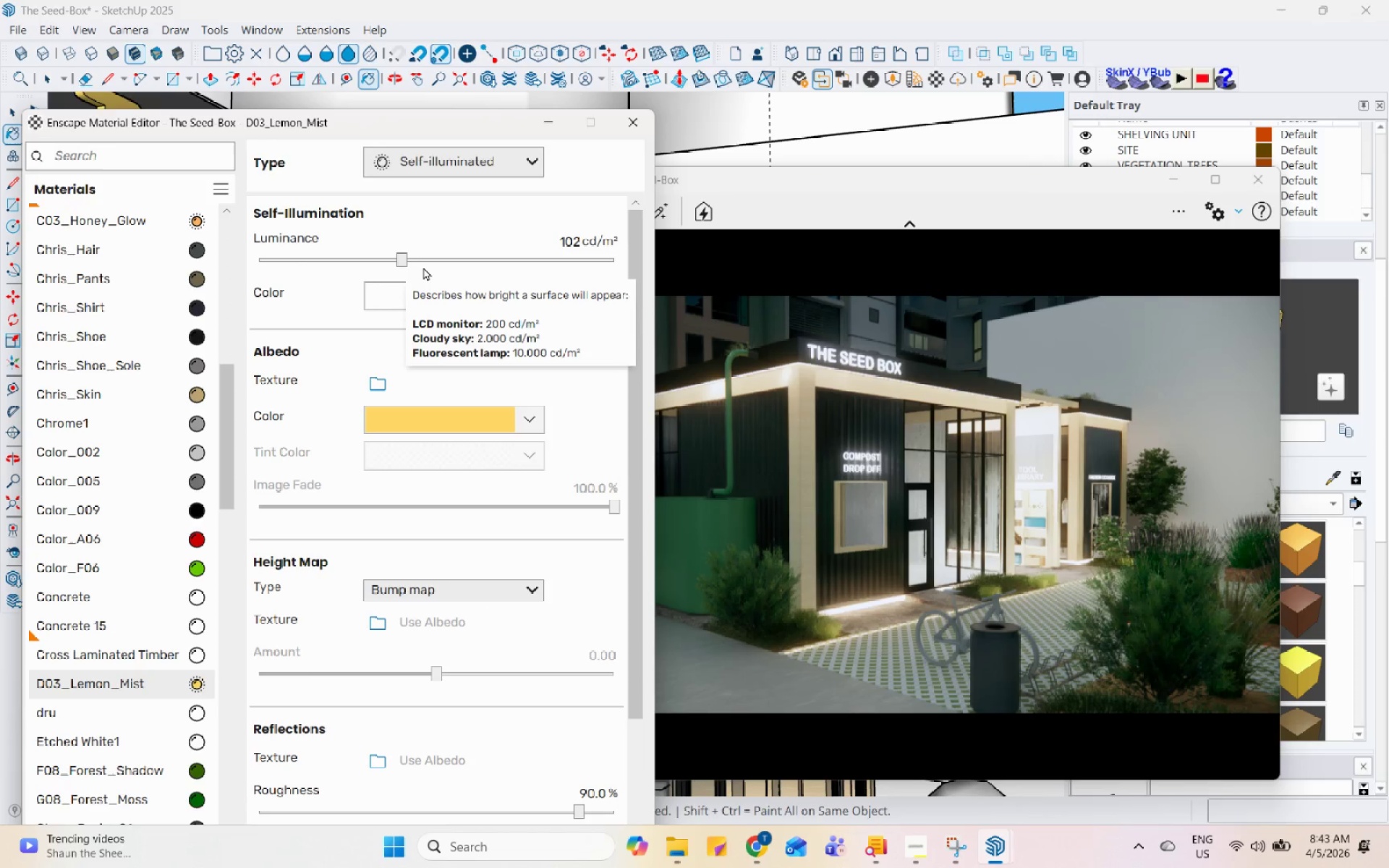 
wait(5.62)
 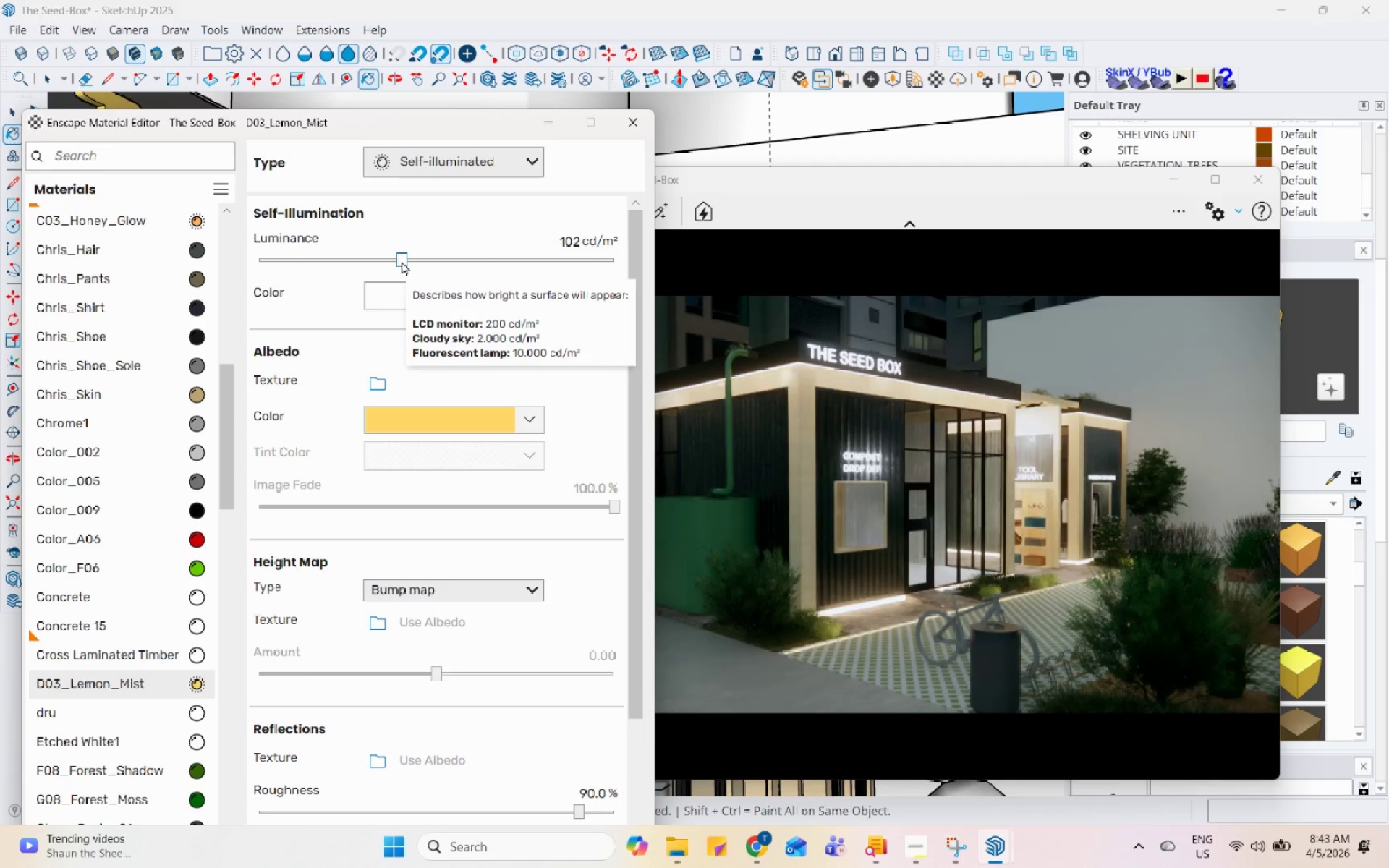 
scroll: coordinate [472, 444], scroll_direction: down, amount: 4.0
 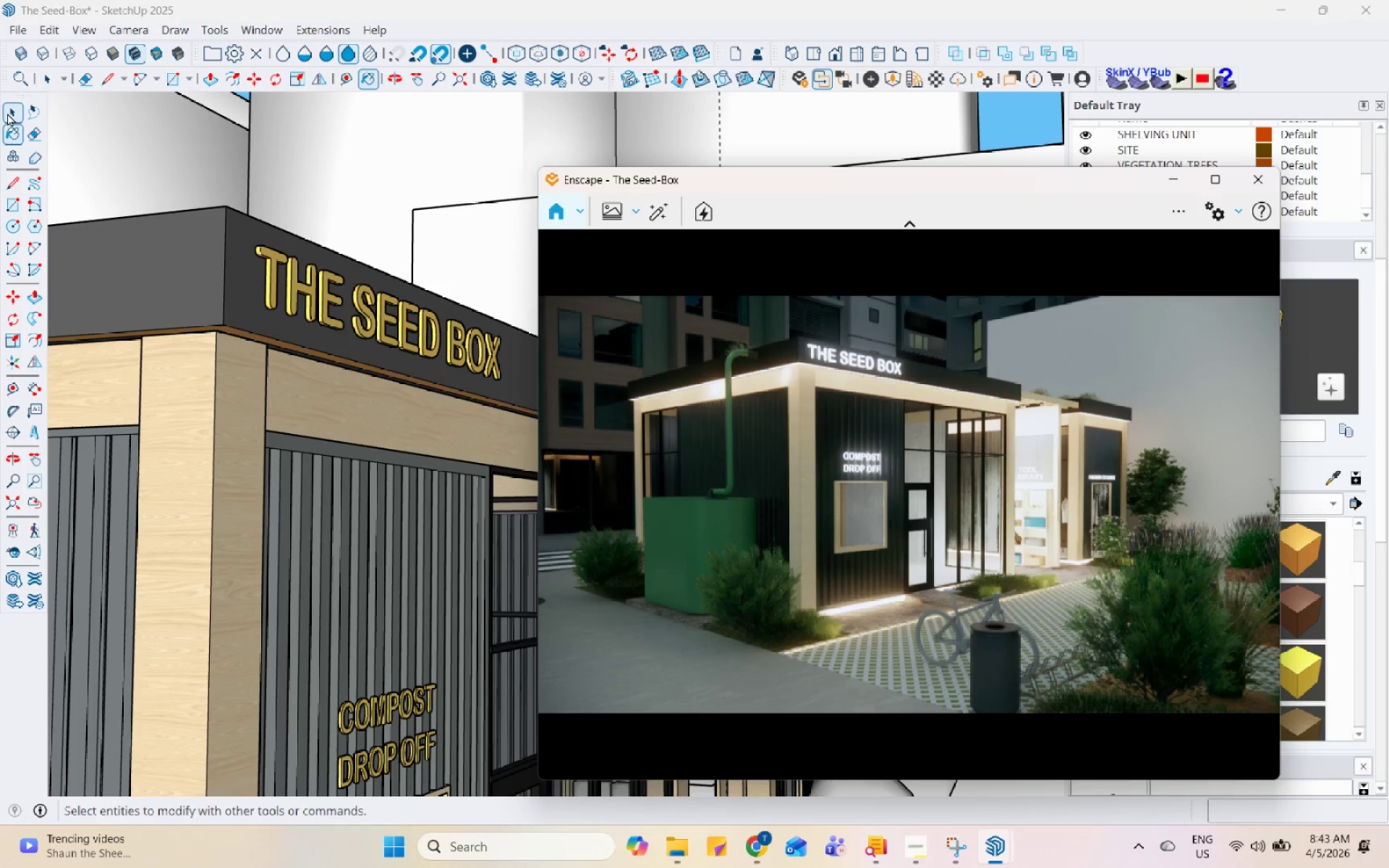 
left_click([14, 105])
 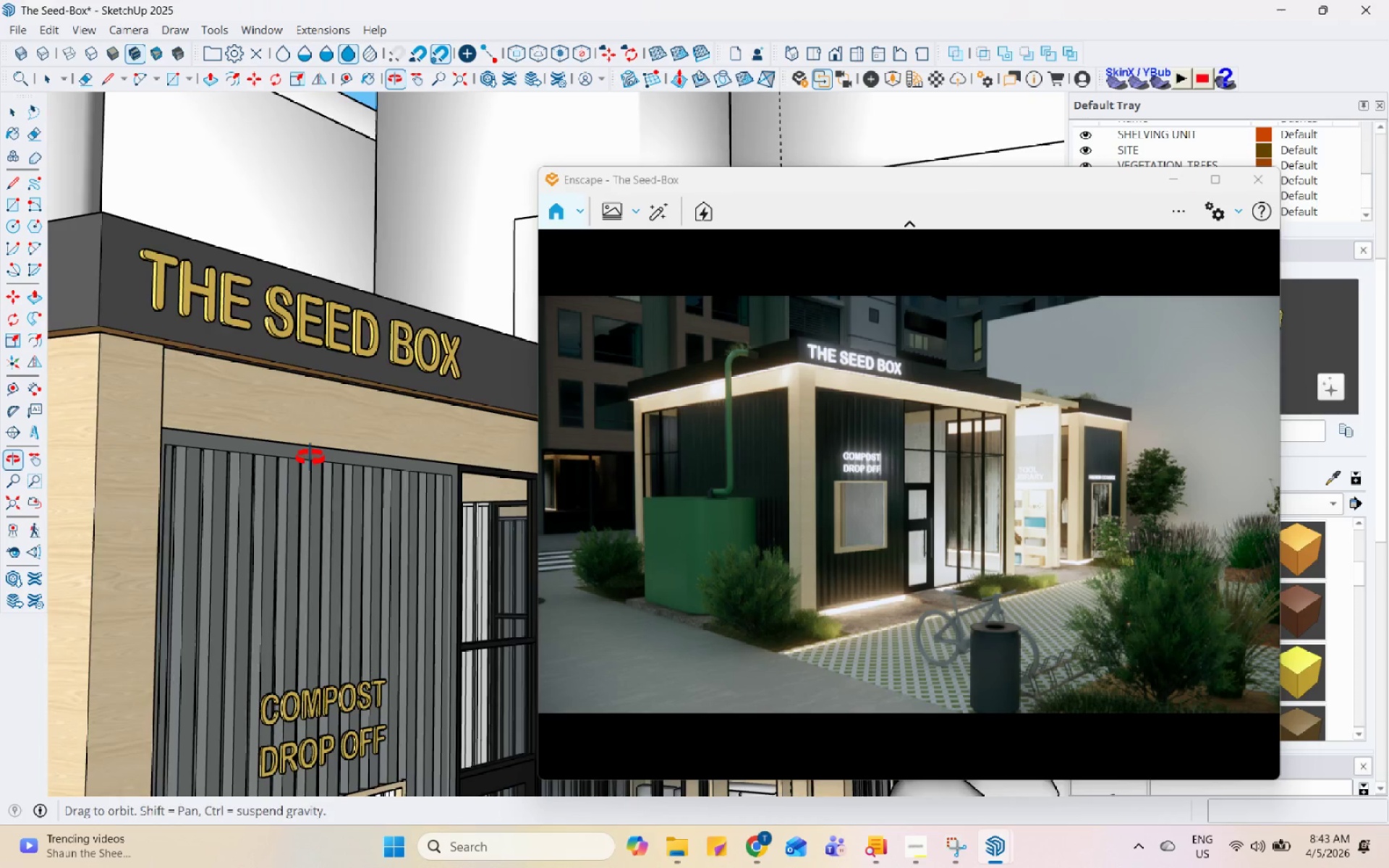 
scroll: coordinate [221, 506], scroll_direction: down, amount: 8.0
 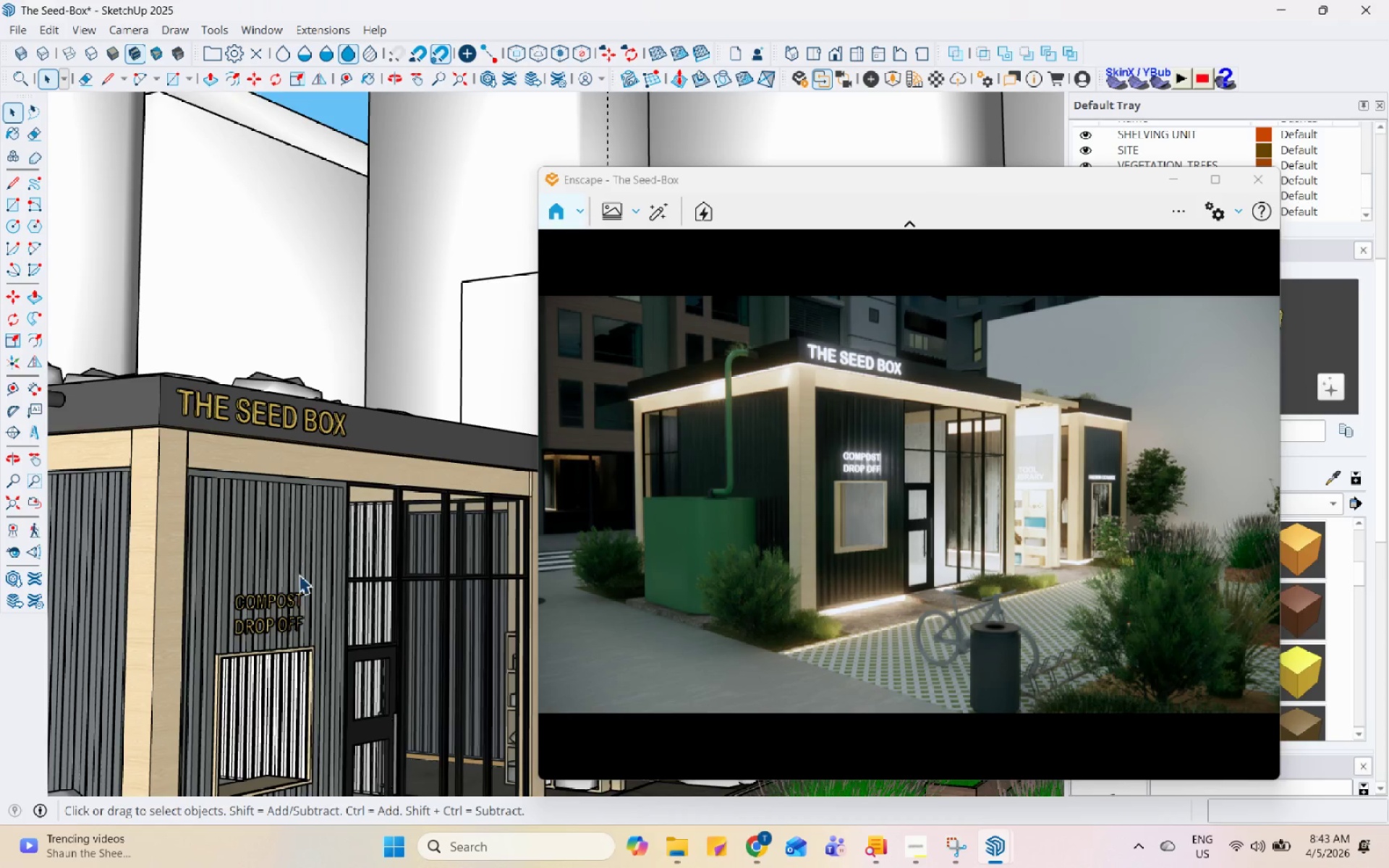 
scroll: coordinate [213, 488], scroll_direction: up, amount: 9.0
 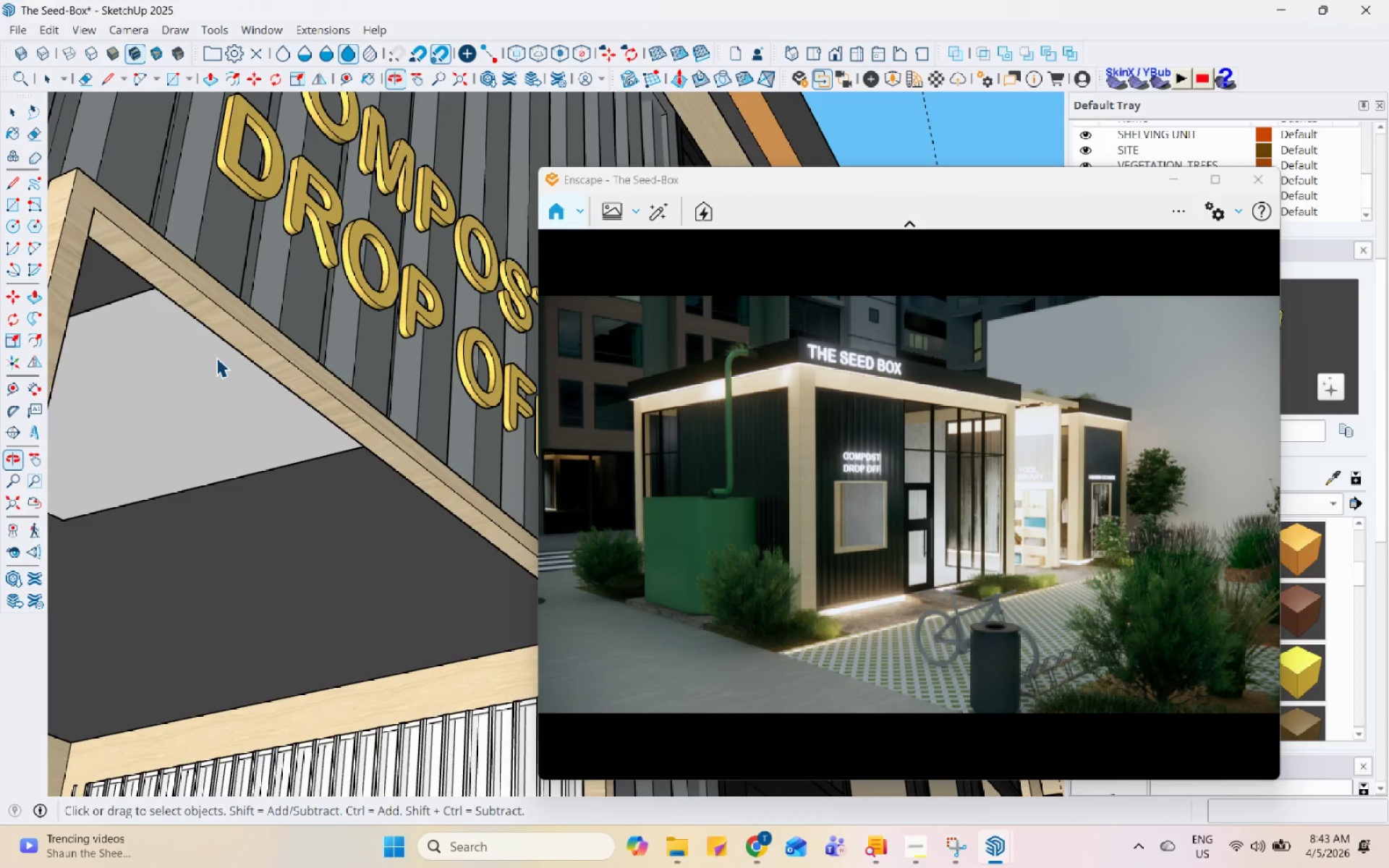 
double_click([216, 361])
 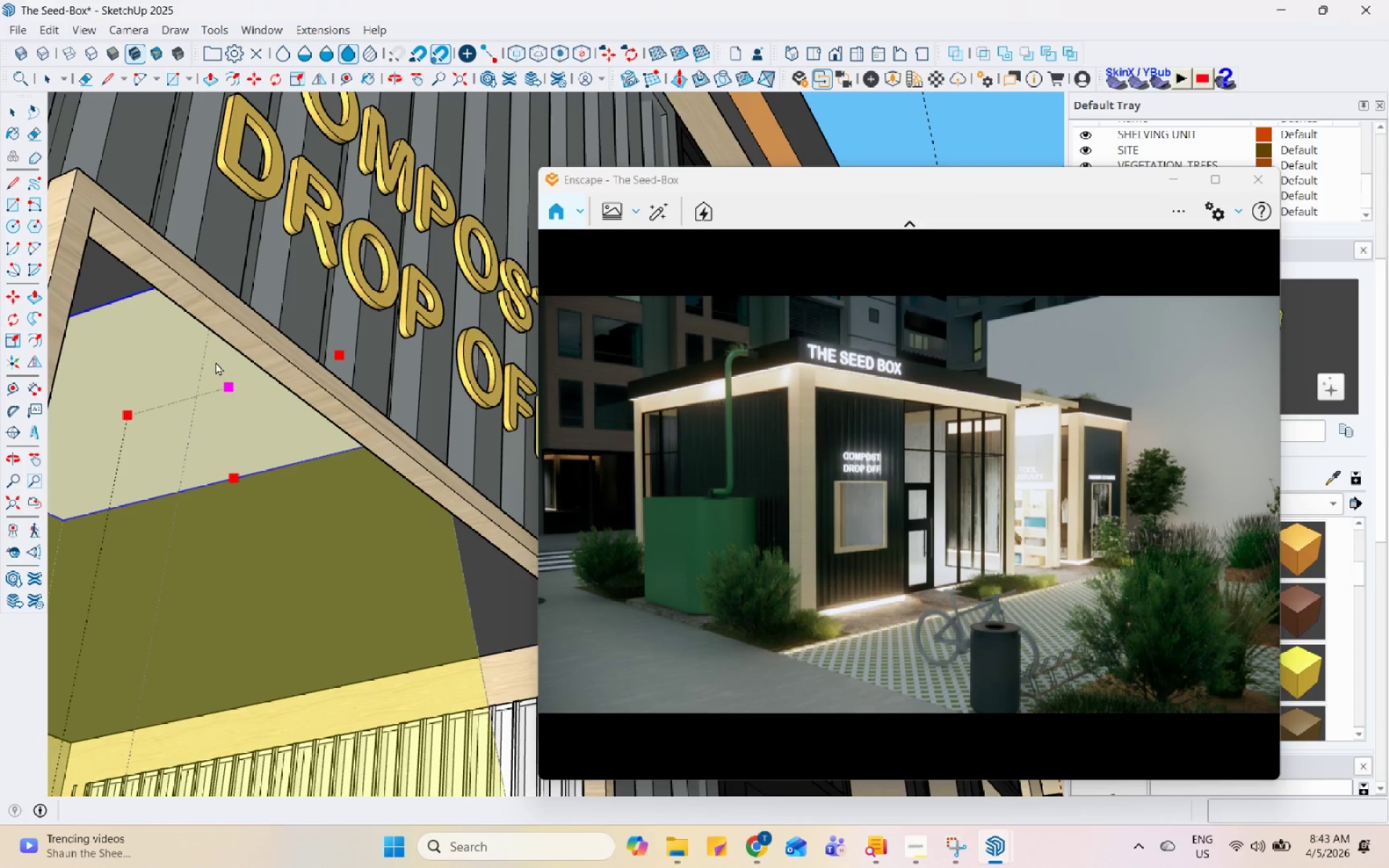 
scroll: coordinate [215, 410], scroll_direction: down, amount: 1.0
 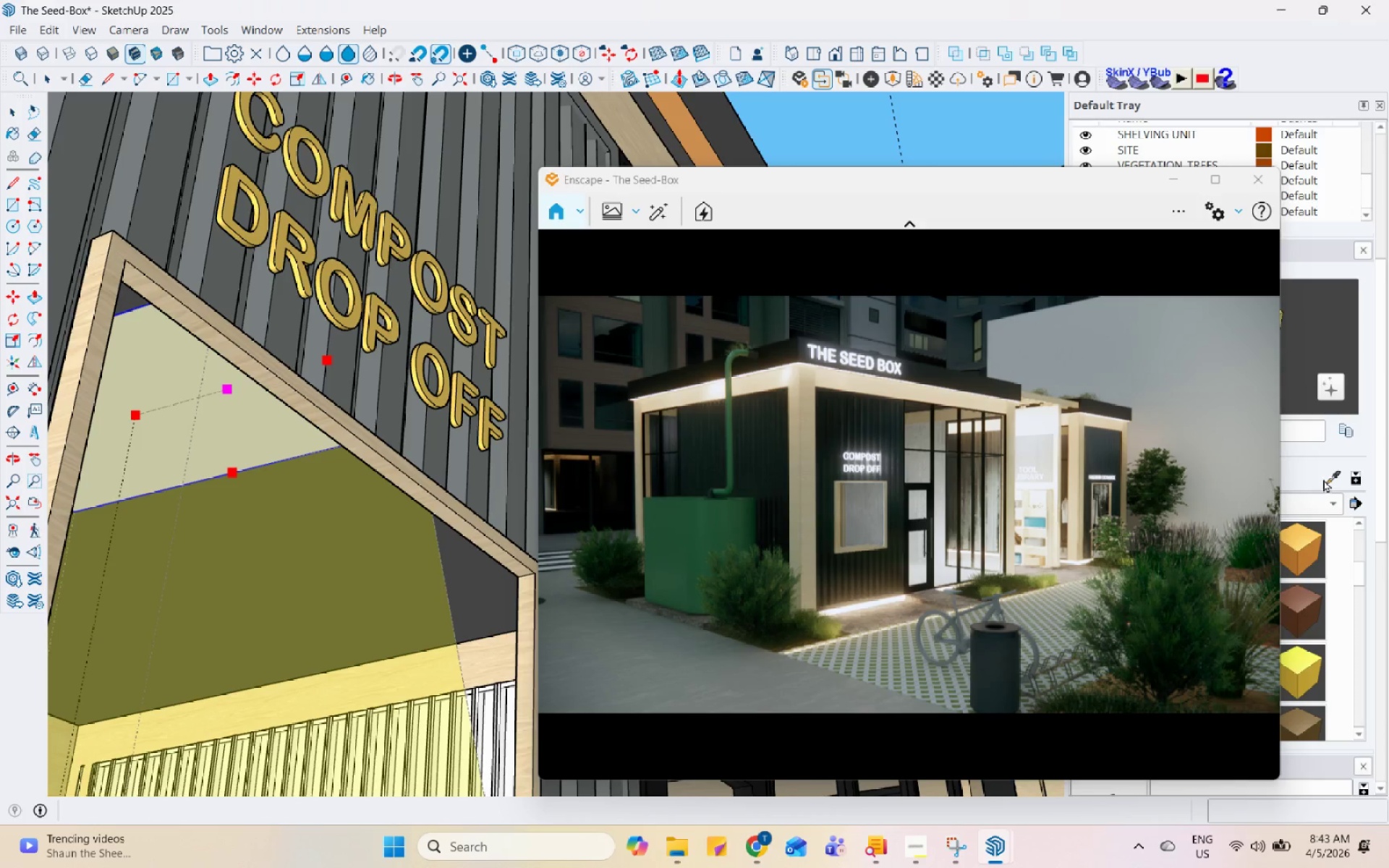 
left_click([1338, 484])
 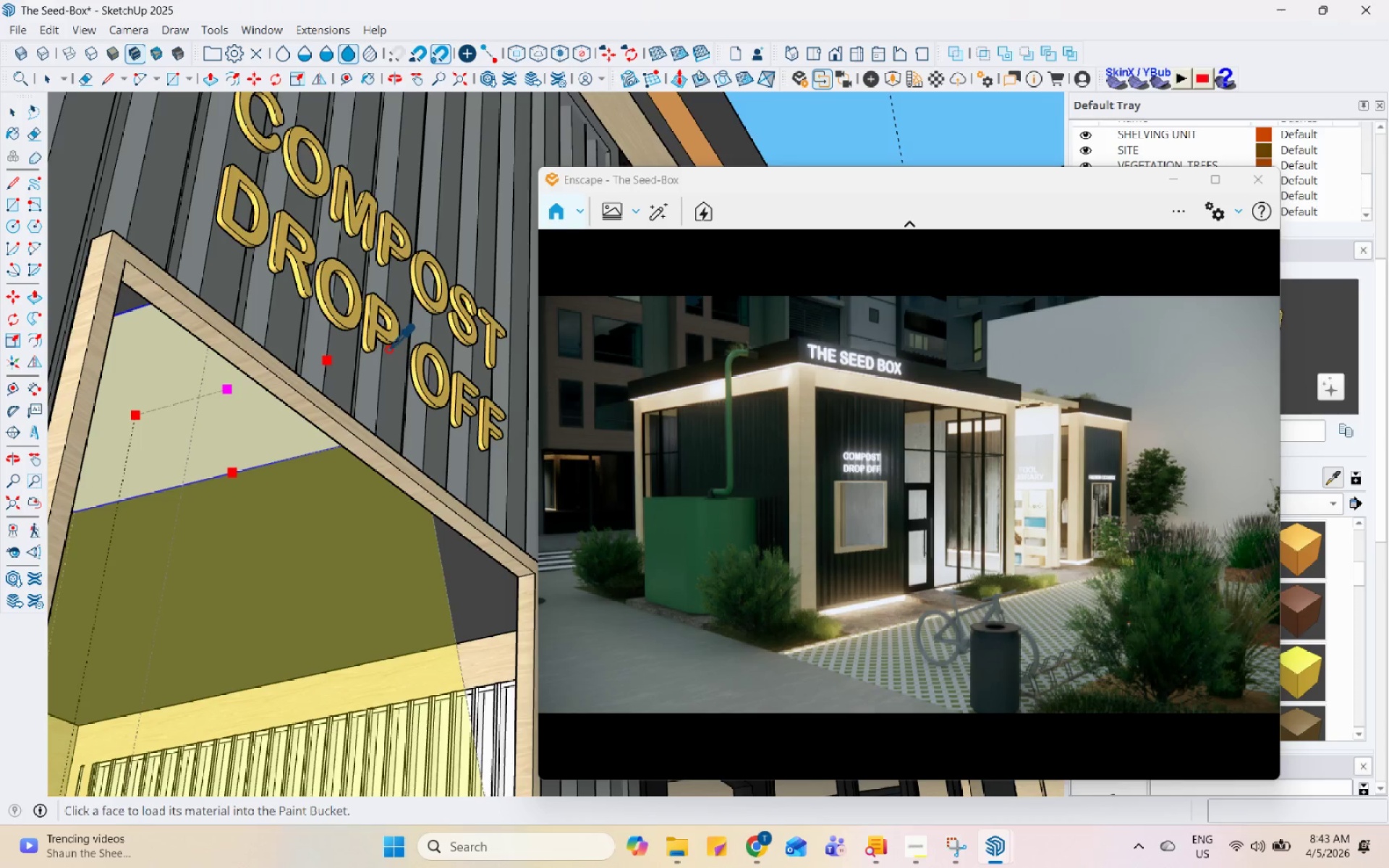 
scroll: coordinate [423, 477], scroll_direction: down, amount: 4.0
 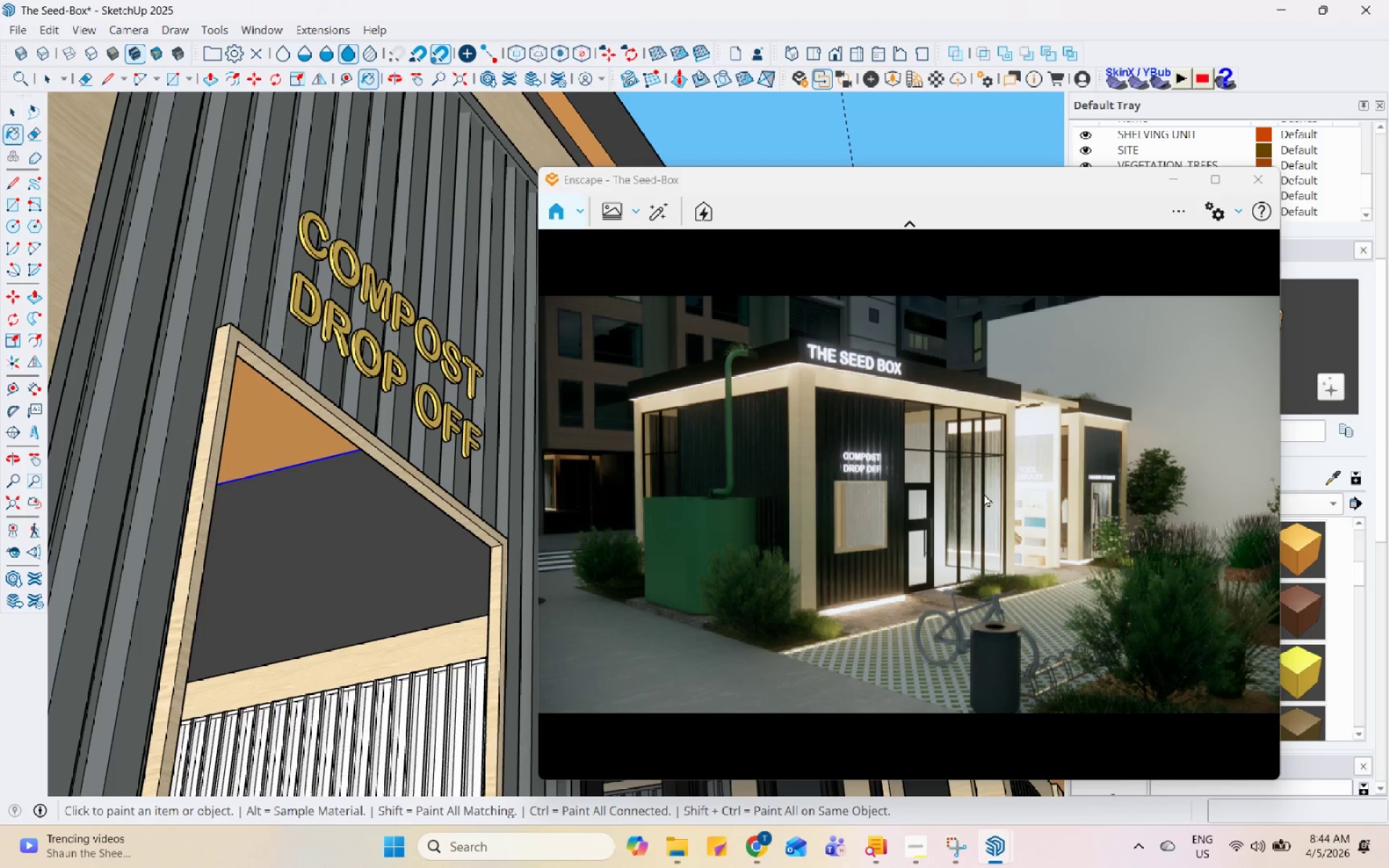 
wait(9.37)
 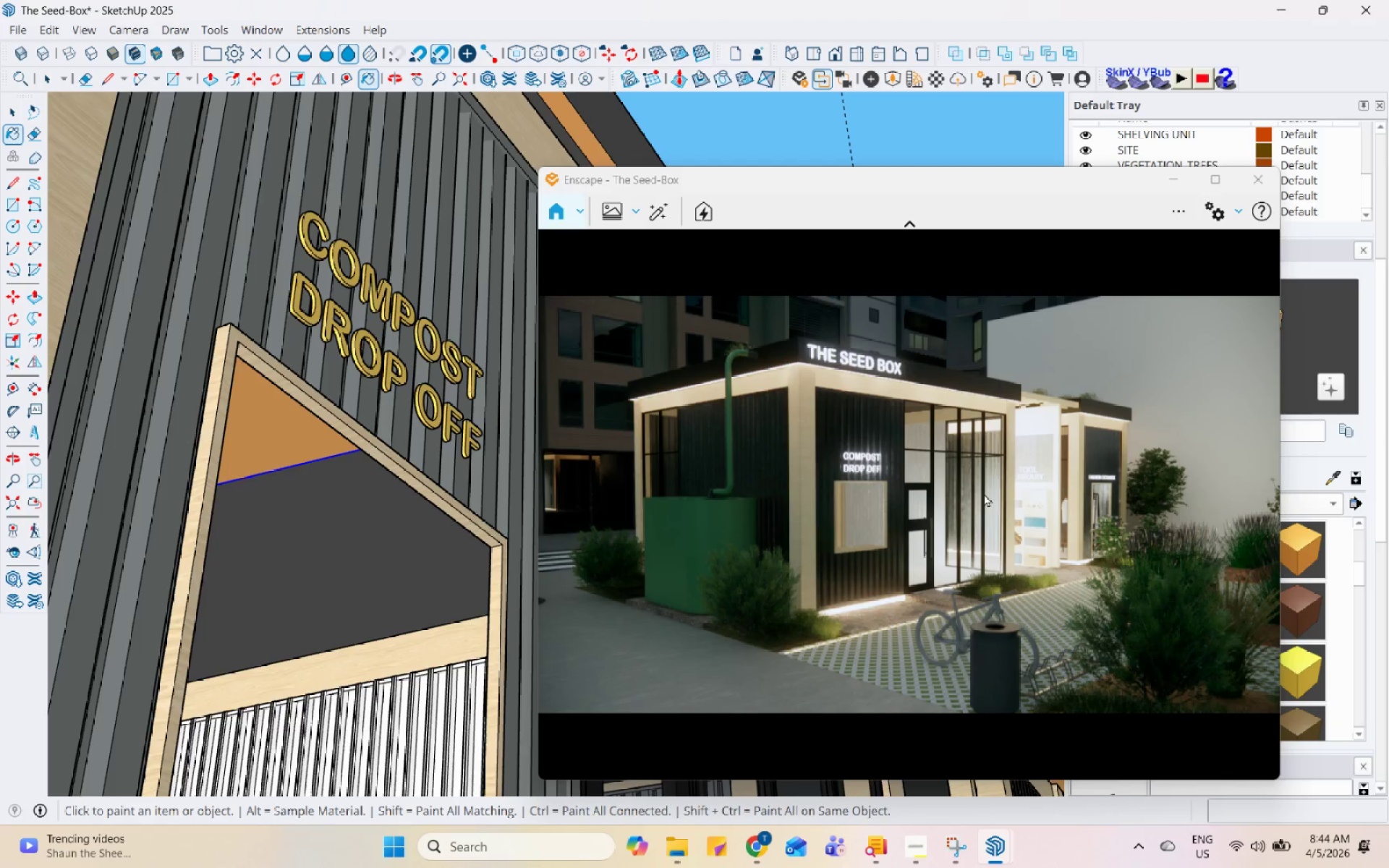 
scroll: coordinate [229, 661], scroll_direction: down, amount: 92.0
 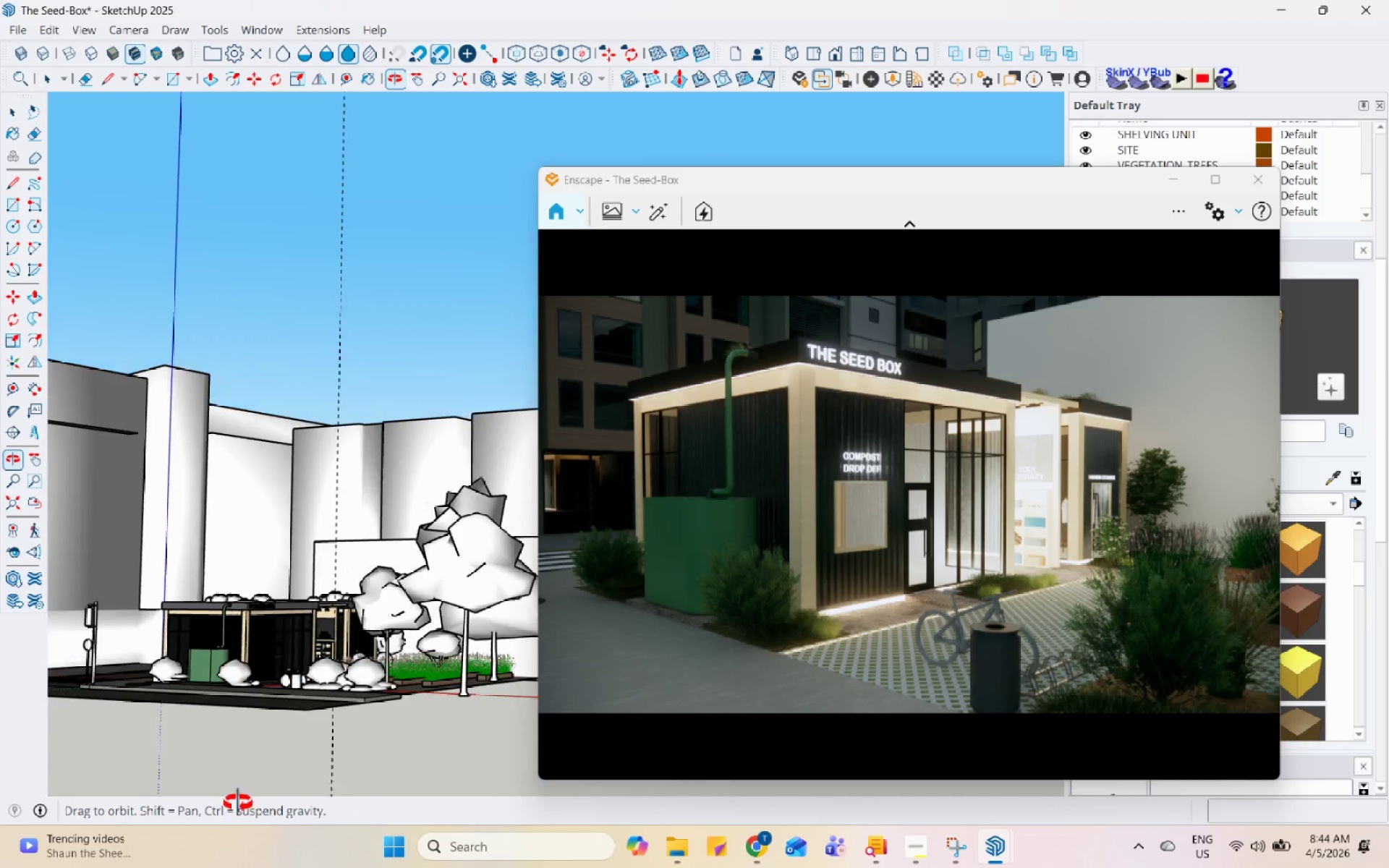 
scroll: coordinate [307, 720], scroll_direction: up, amount: 9.0
 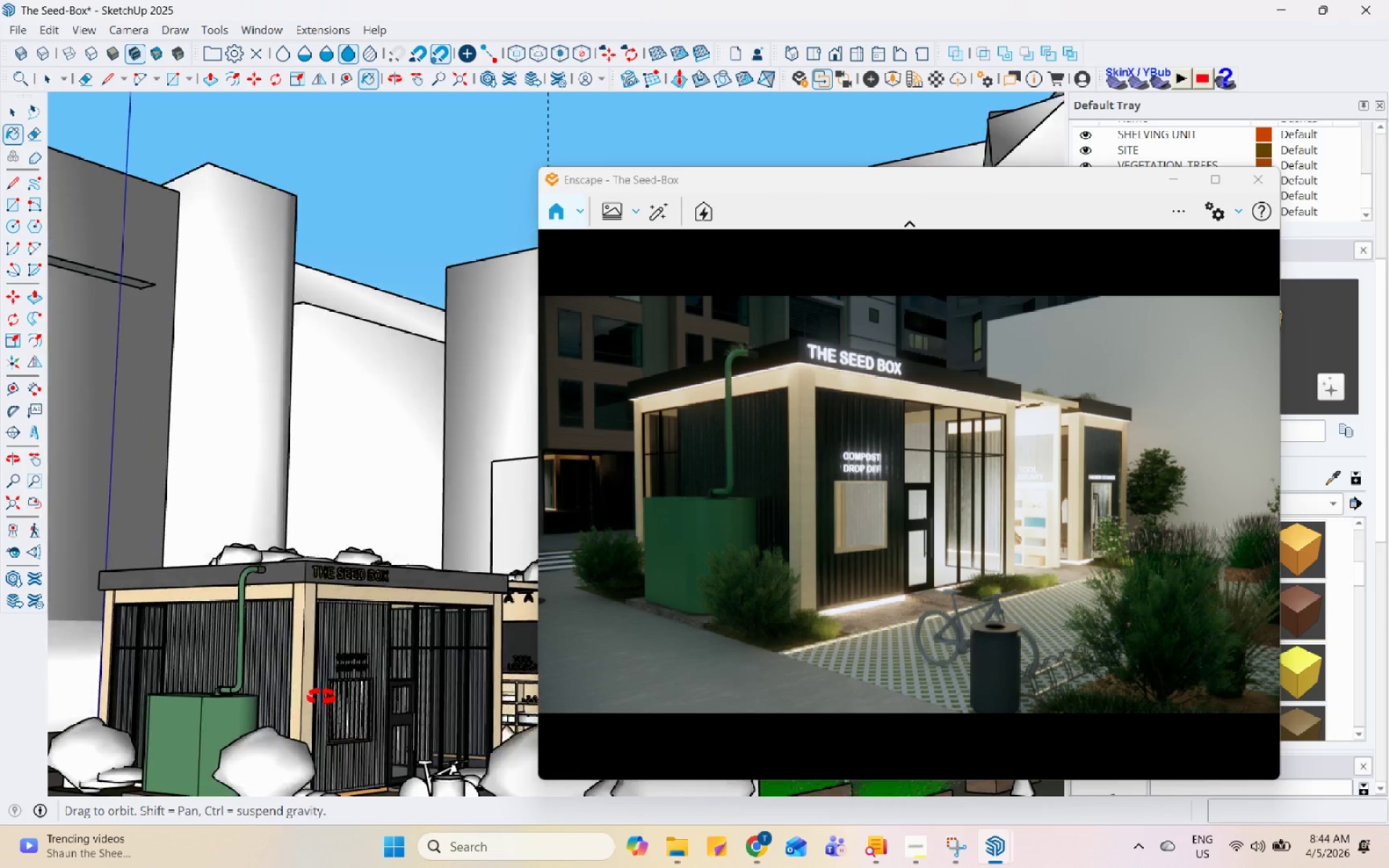 
scroll: coordinate [541, 635], scroll_direction: down, amount: 10.0
 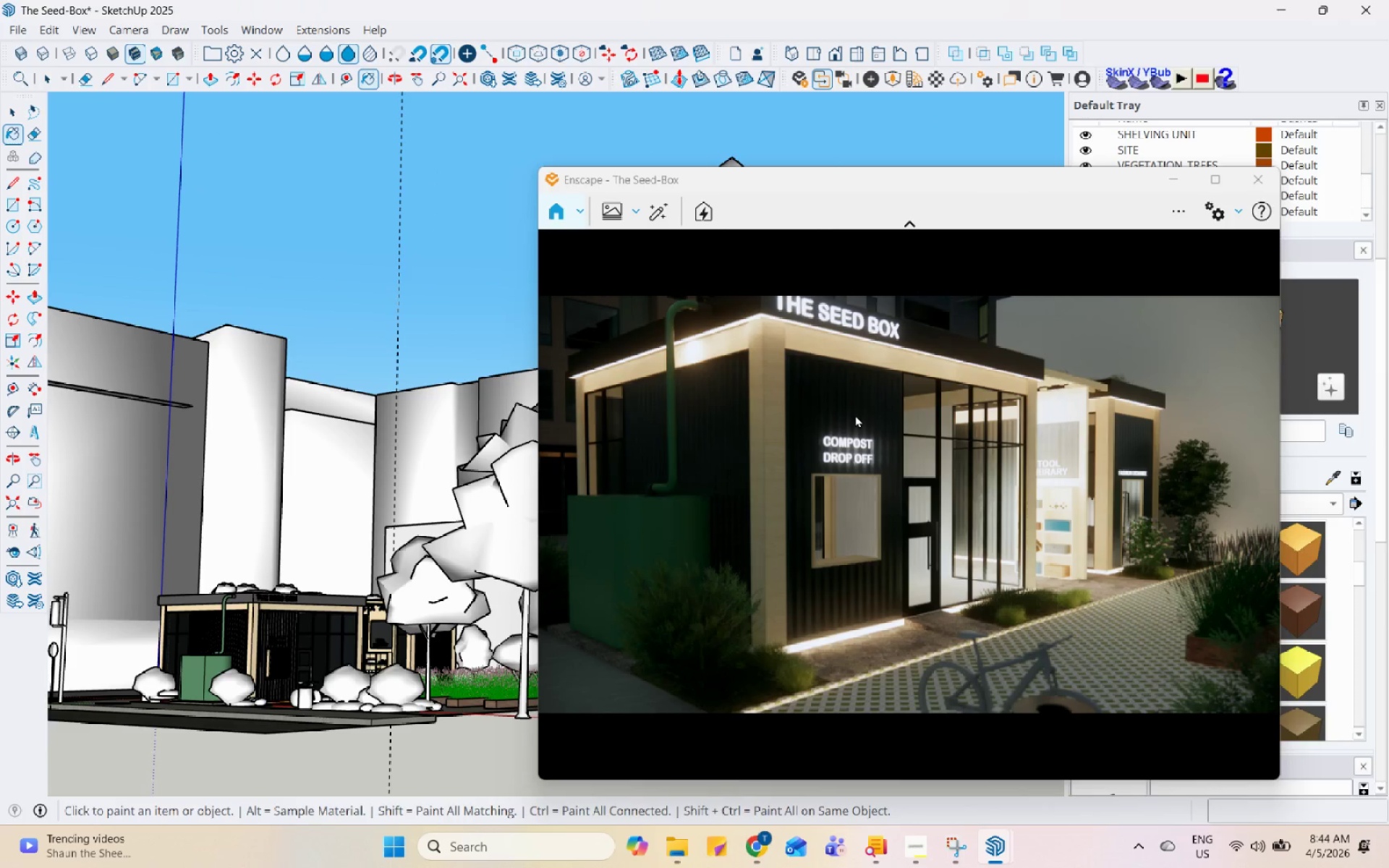 
scroll: coordinate [857, 403], scroll_direction: up, amount: 2.0
 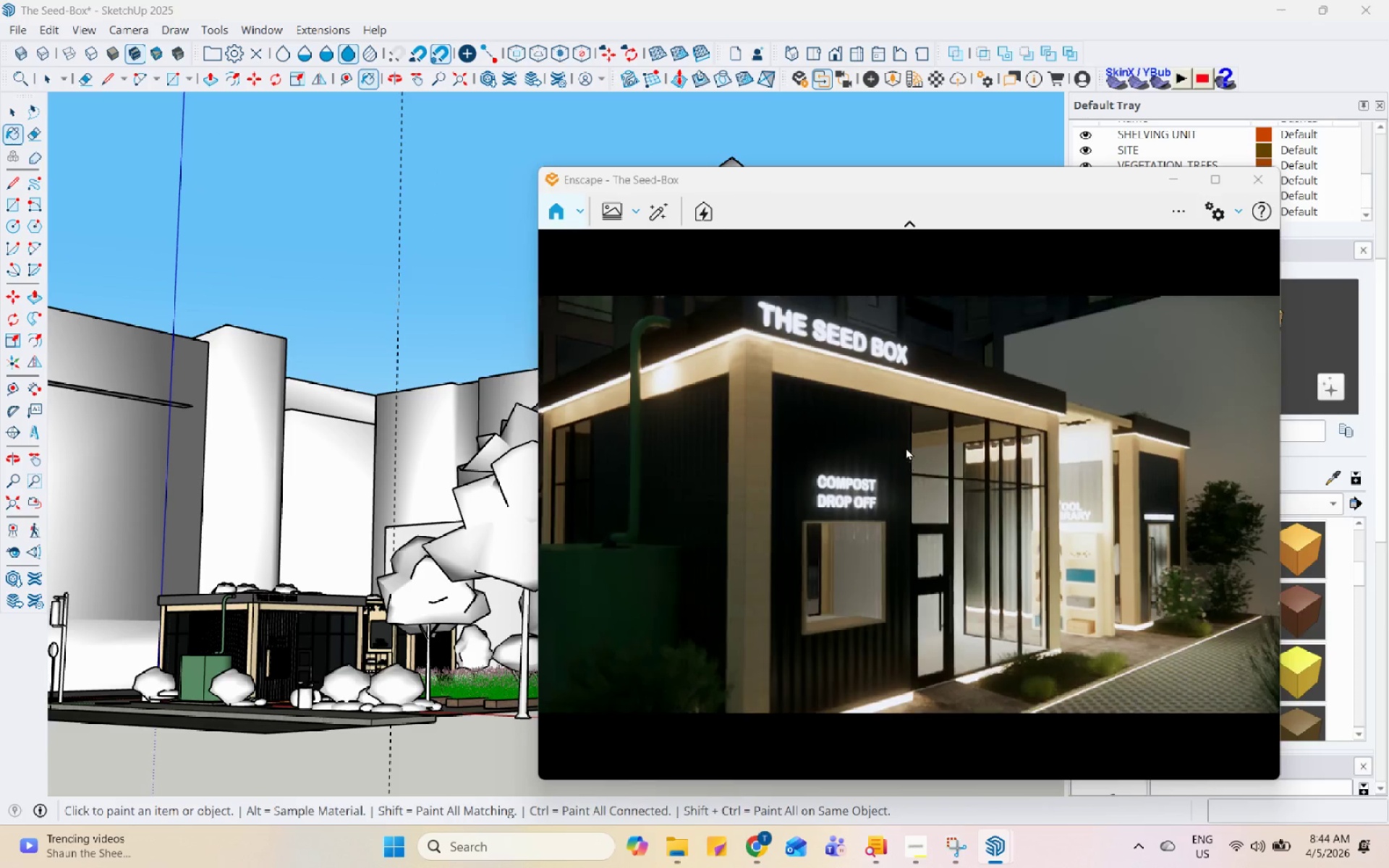 
scroll: coordinate [826, 361], scroll_direction: down, amount: 4.0
 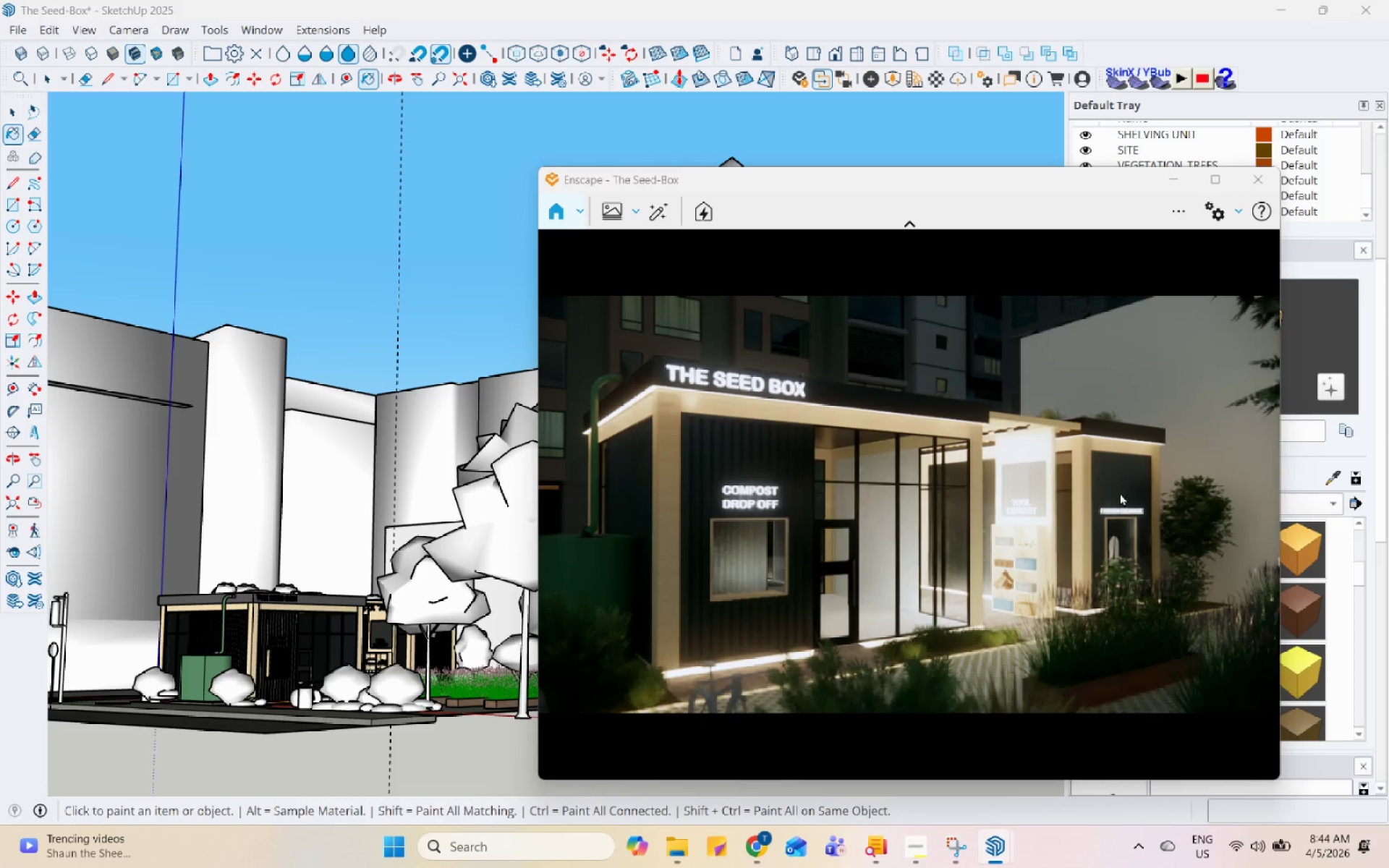 
wait(6.67)
 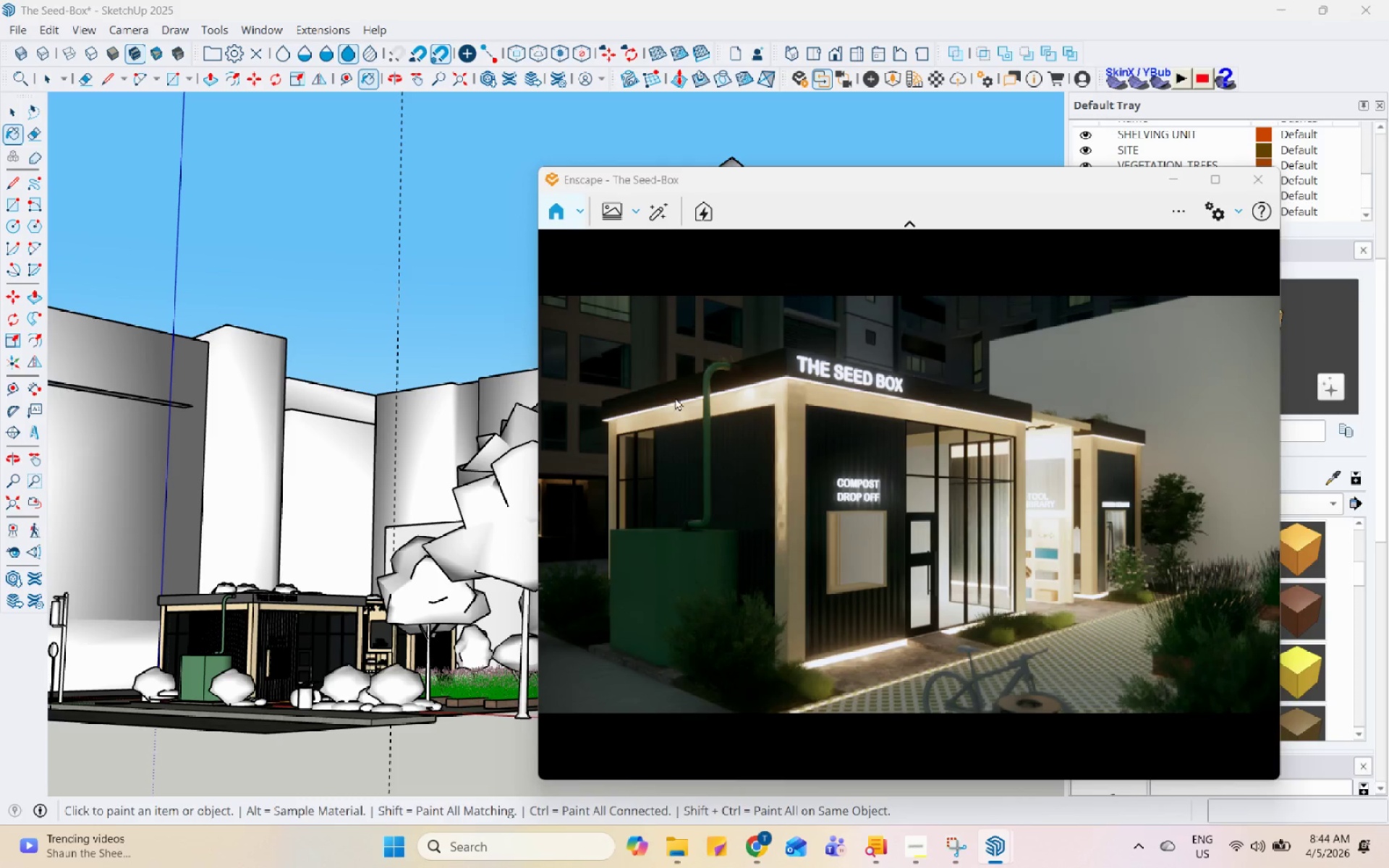 
scroll: coordinate [394, 488], scroll_direction: up, amount: 39.0
 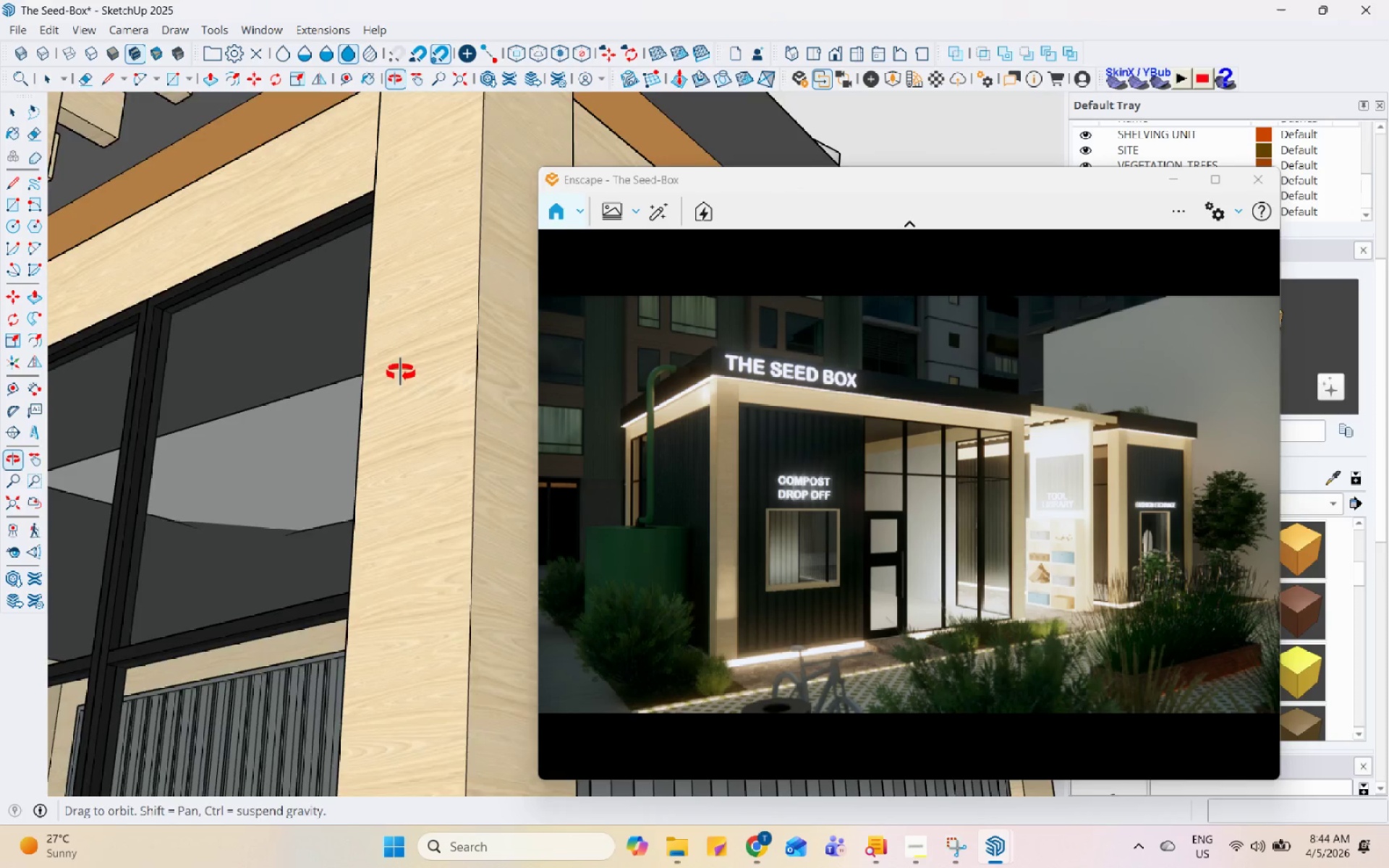 
left_click([323, 420])
 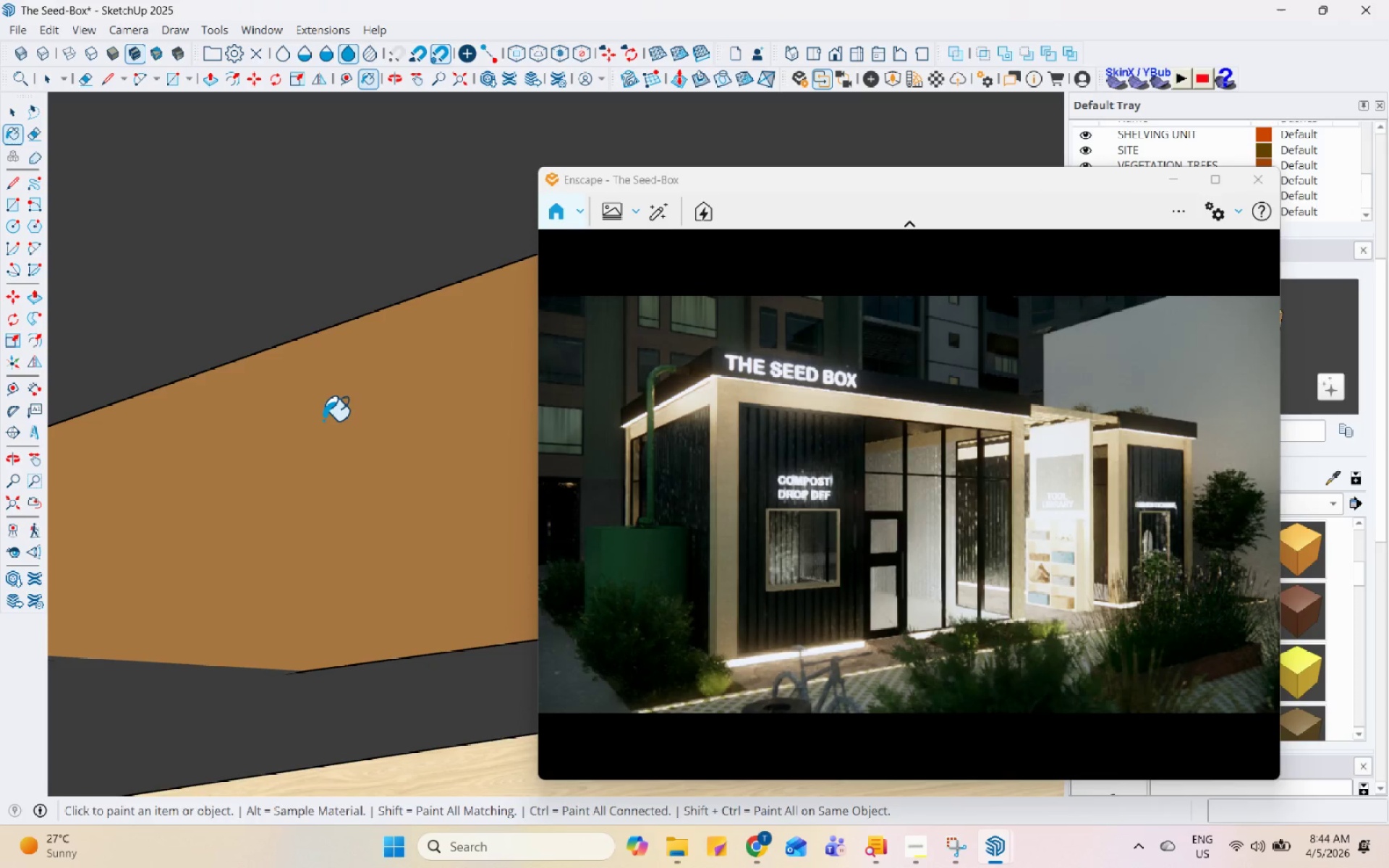 
scroll: coordinate [323, 420], scroll_direction: up, amount: 50.0
 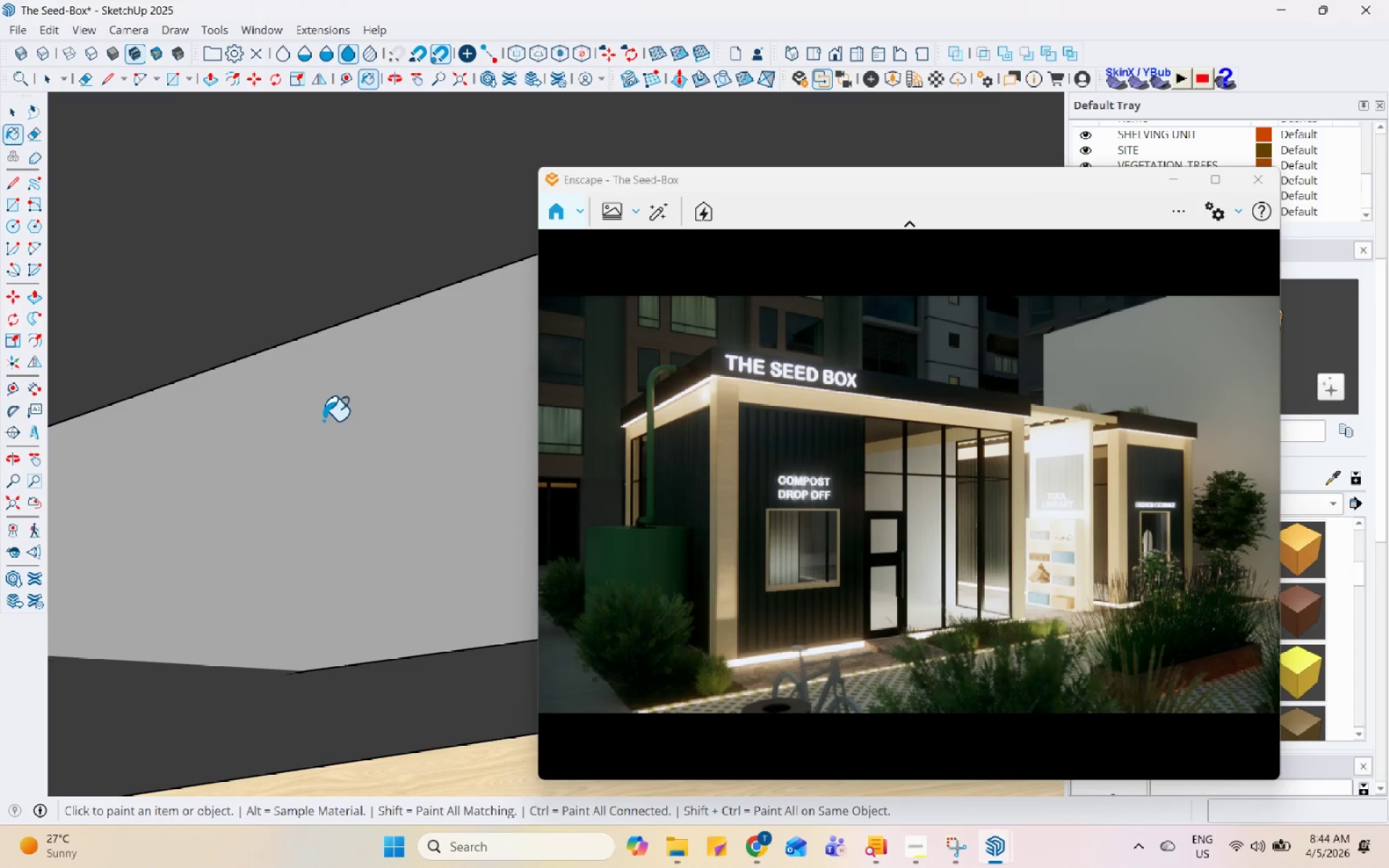 
scroll: coordinate [336, 451], scroll_direction: down, amount: 48.0
 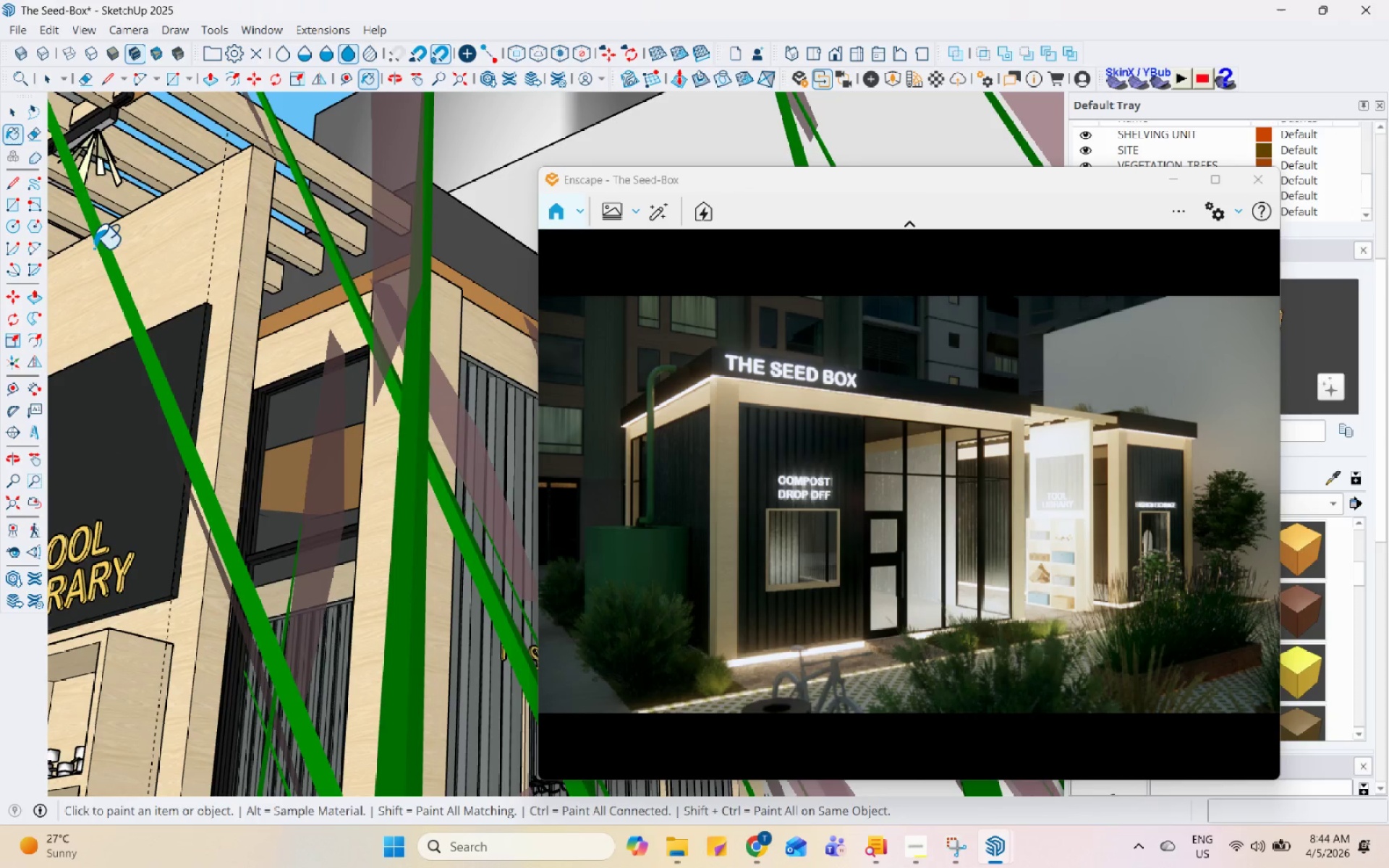 
left_click([106, 174])
 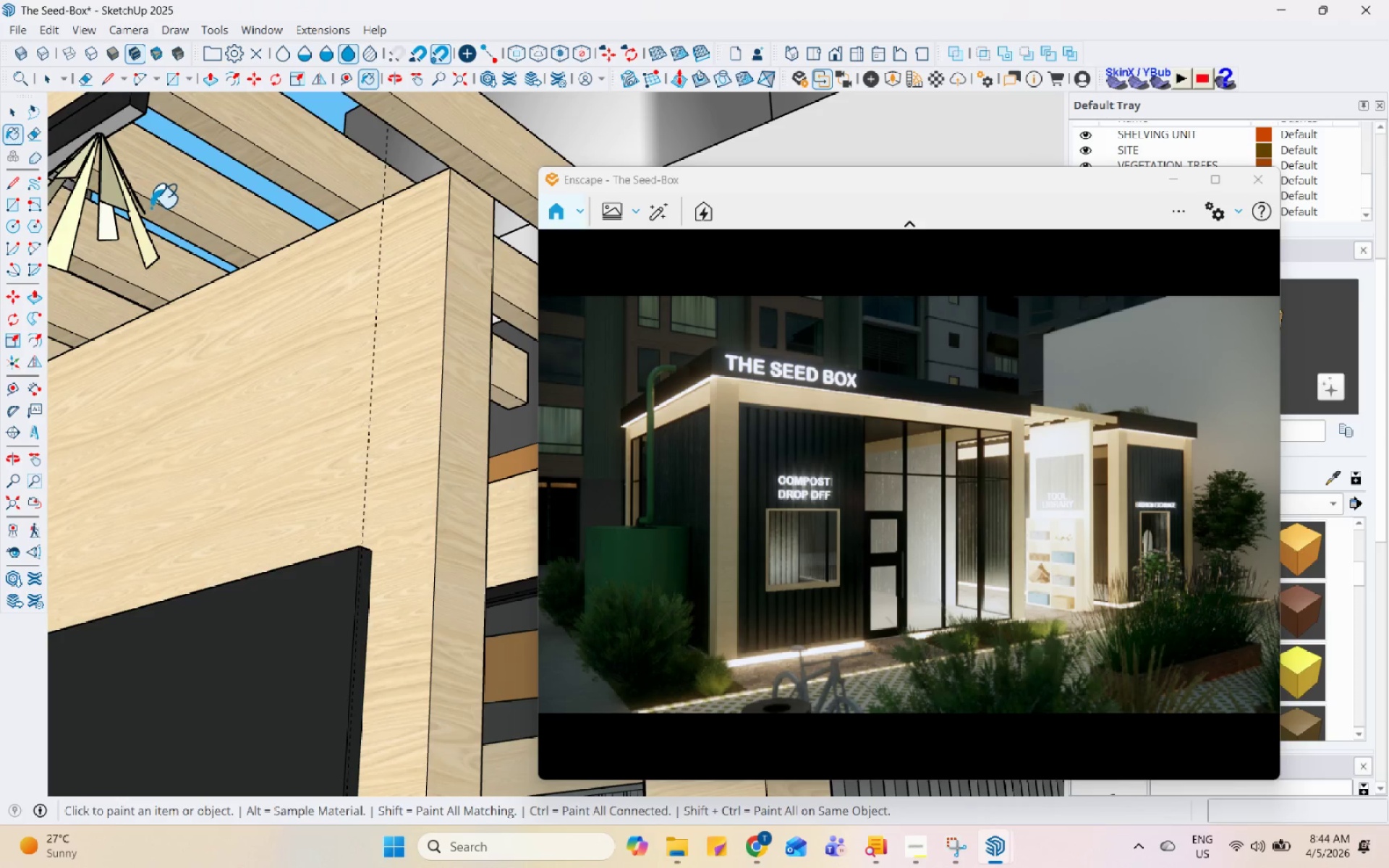 
scroll: coordinate [98, 161], scroll_direction: up, amount: 9.0
 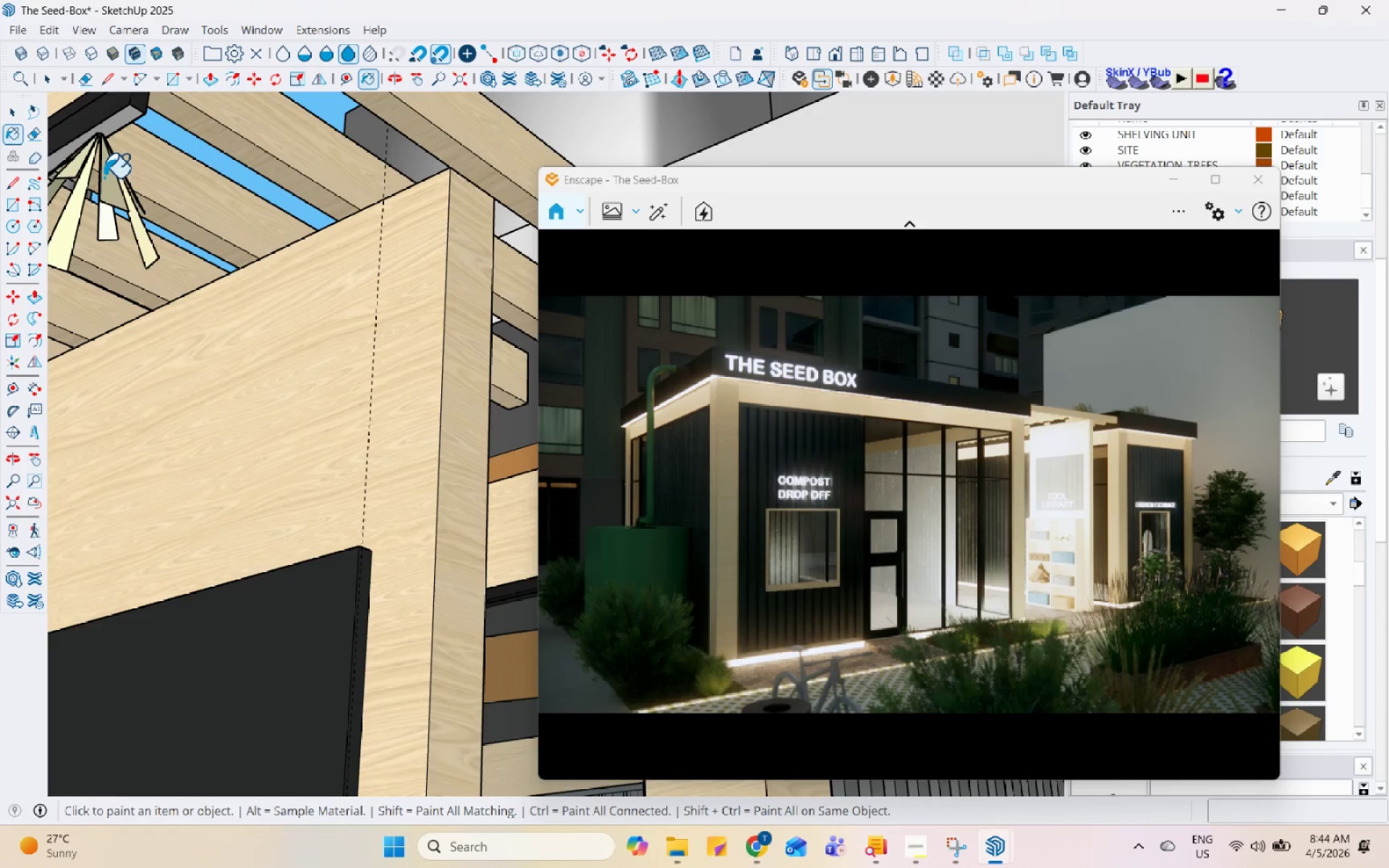 
key(Space)
 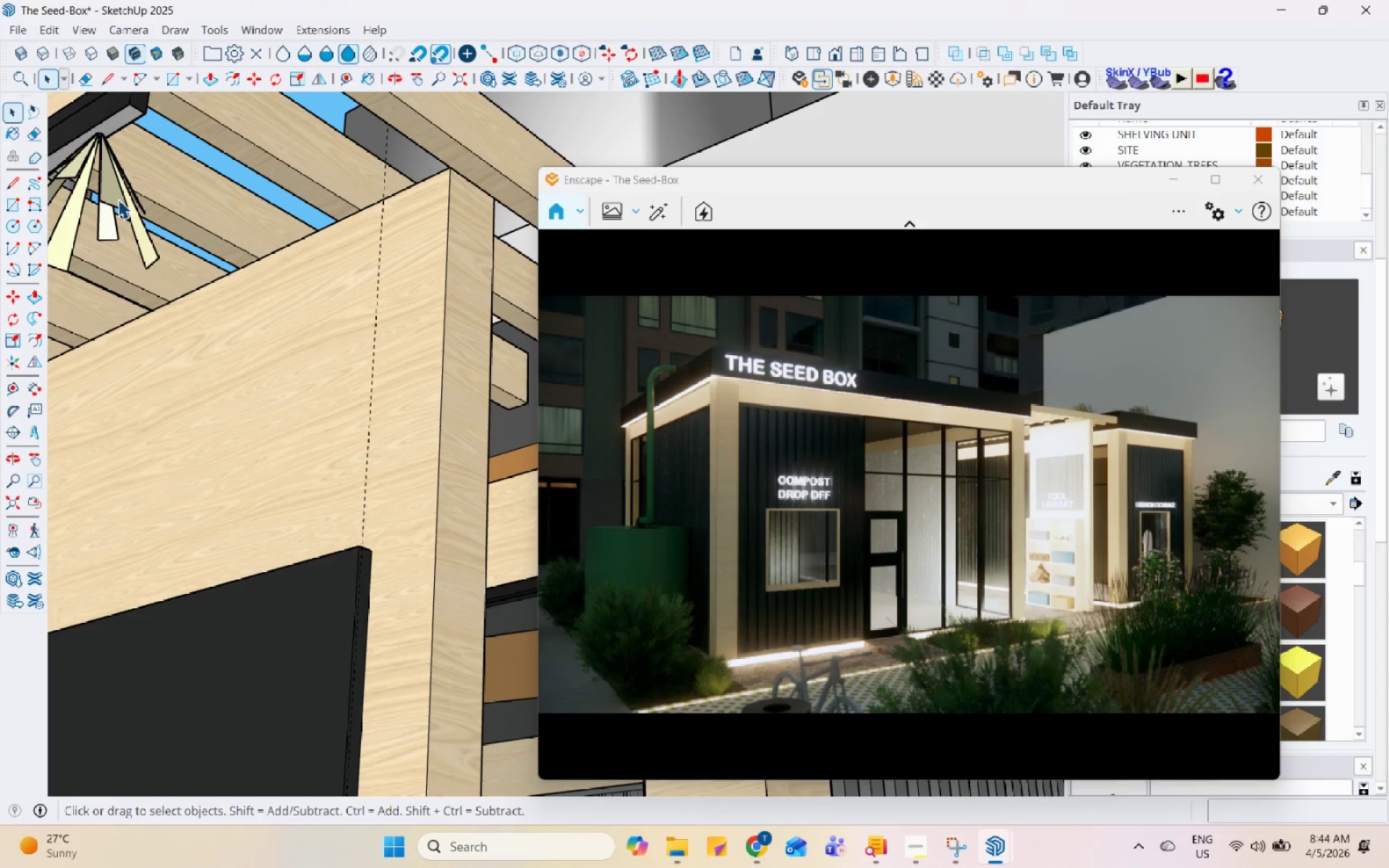 
double_click([119, 199])
 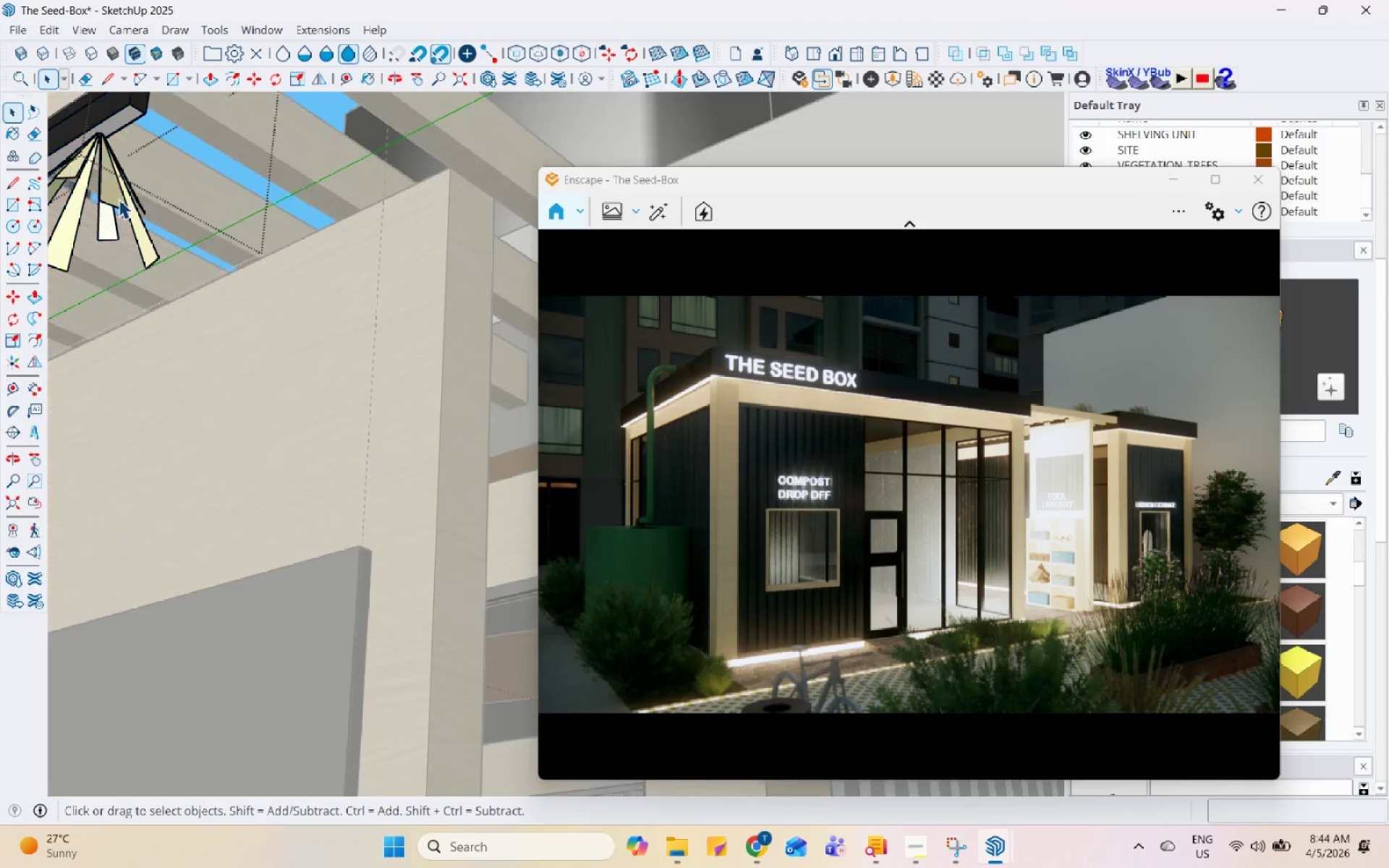 
triple_click([119, 199])
 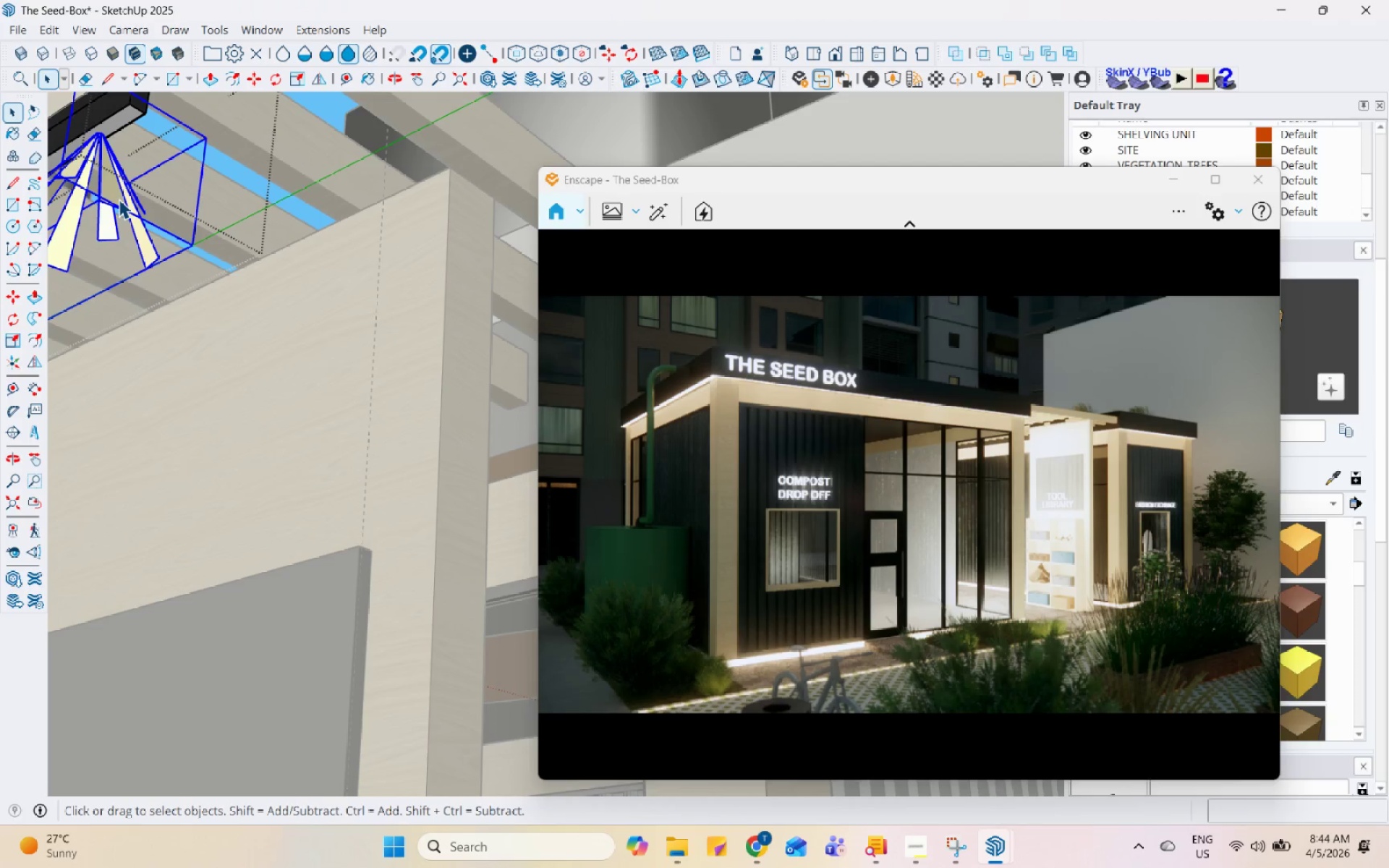 
triple_click([119, 199])
 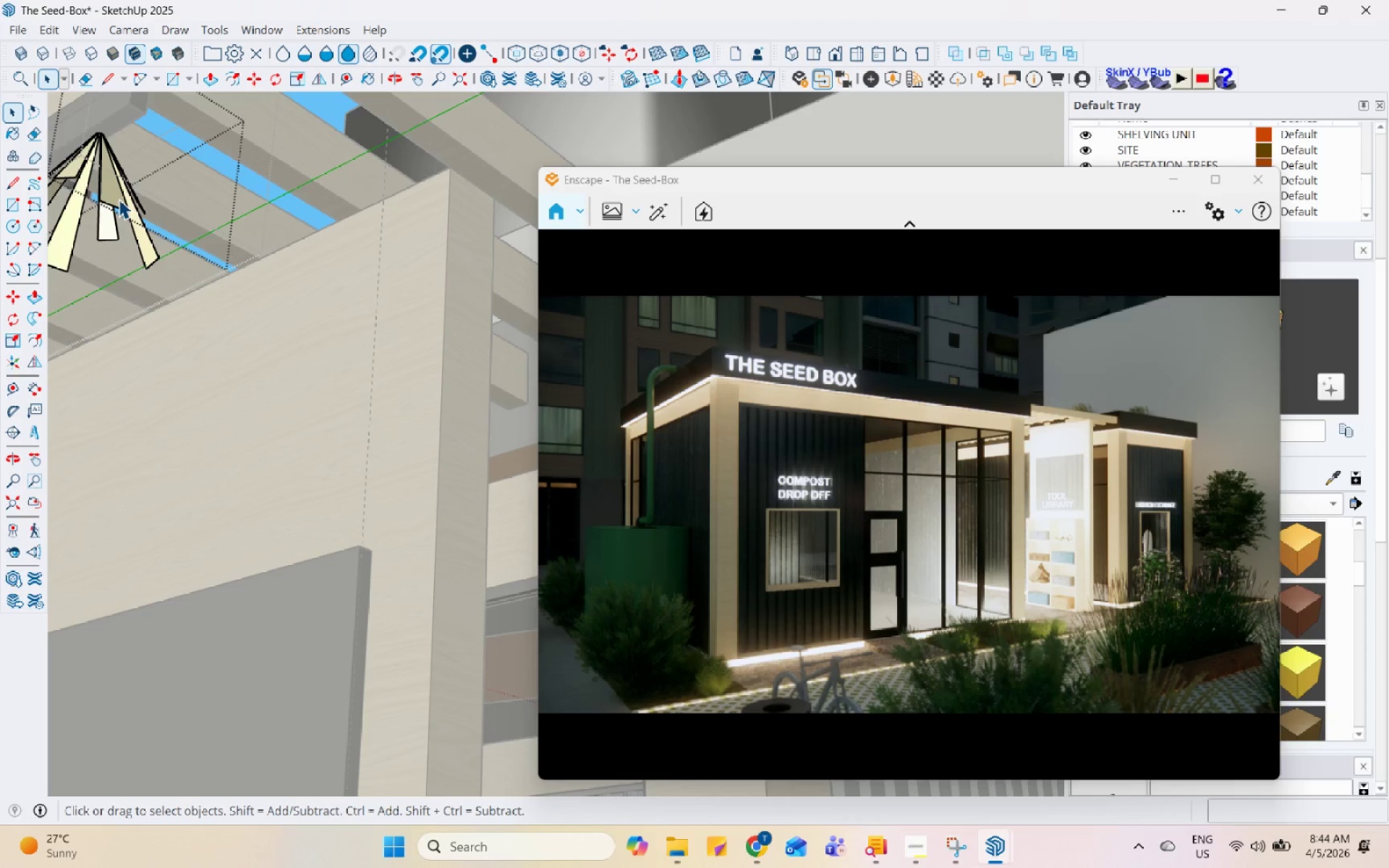 
triple_click([119, 199])
 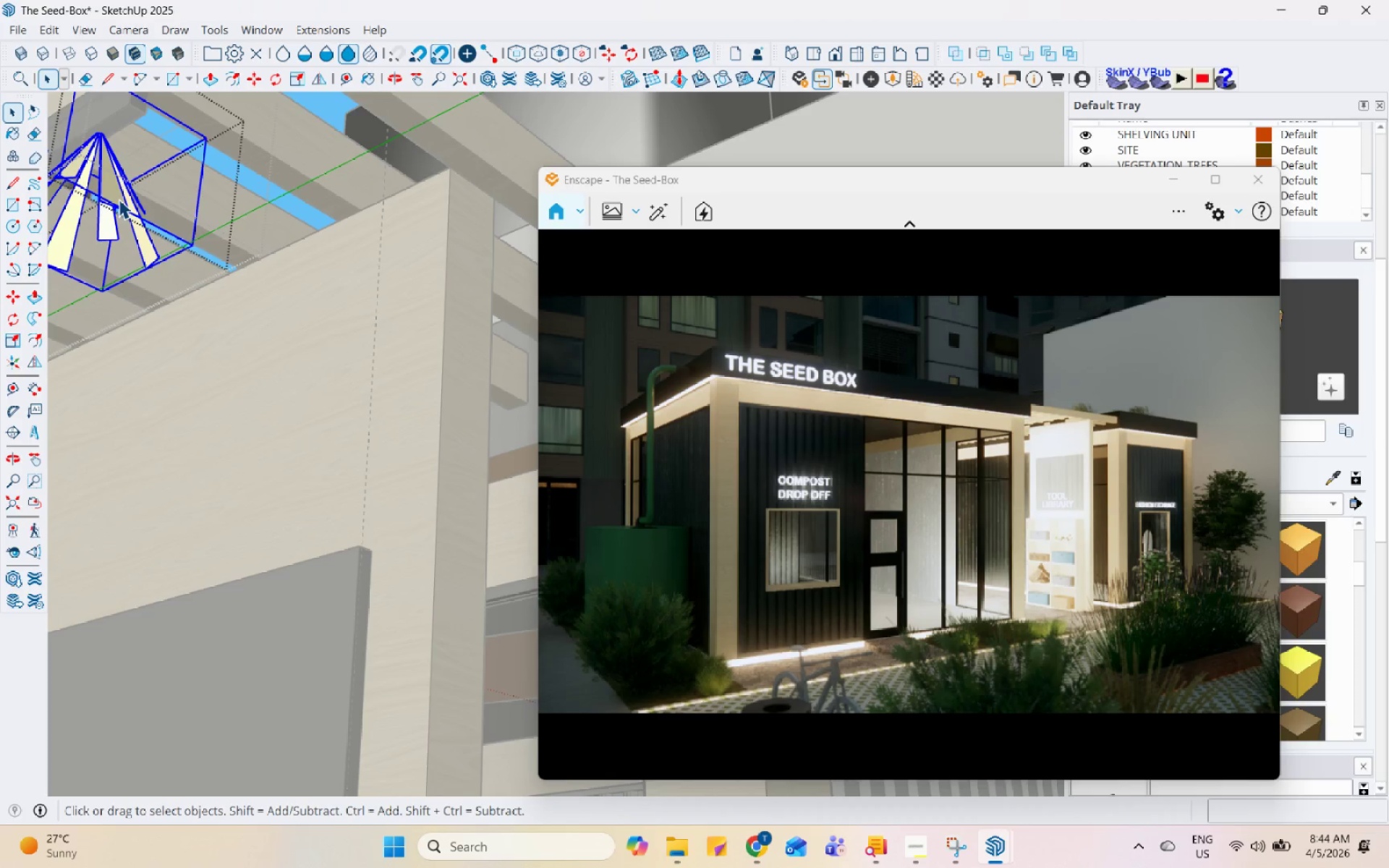 
triple_click([119, 199])
 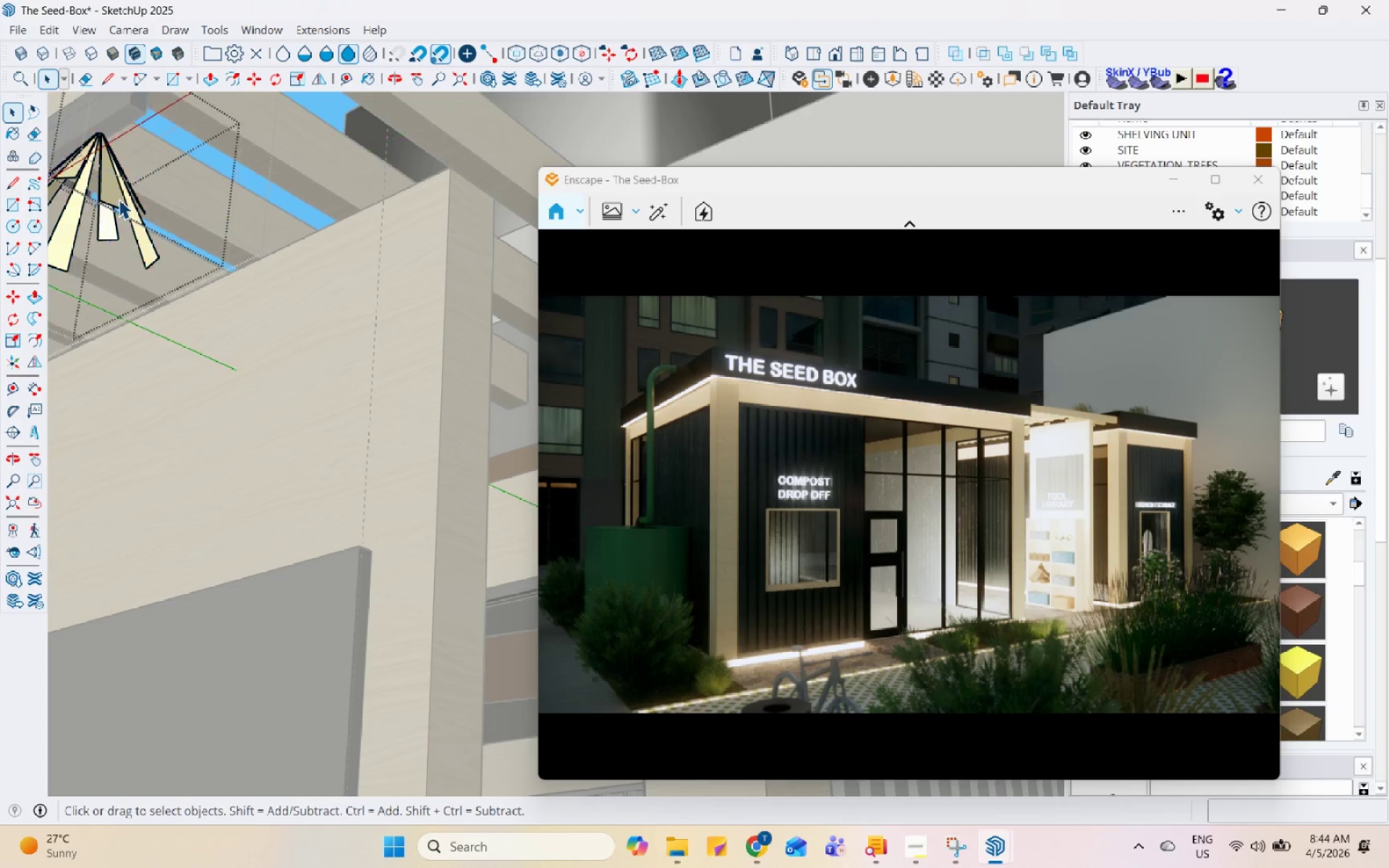 
triple_click([119, 199])
 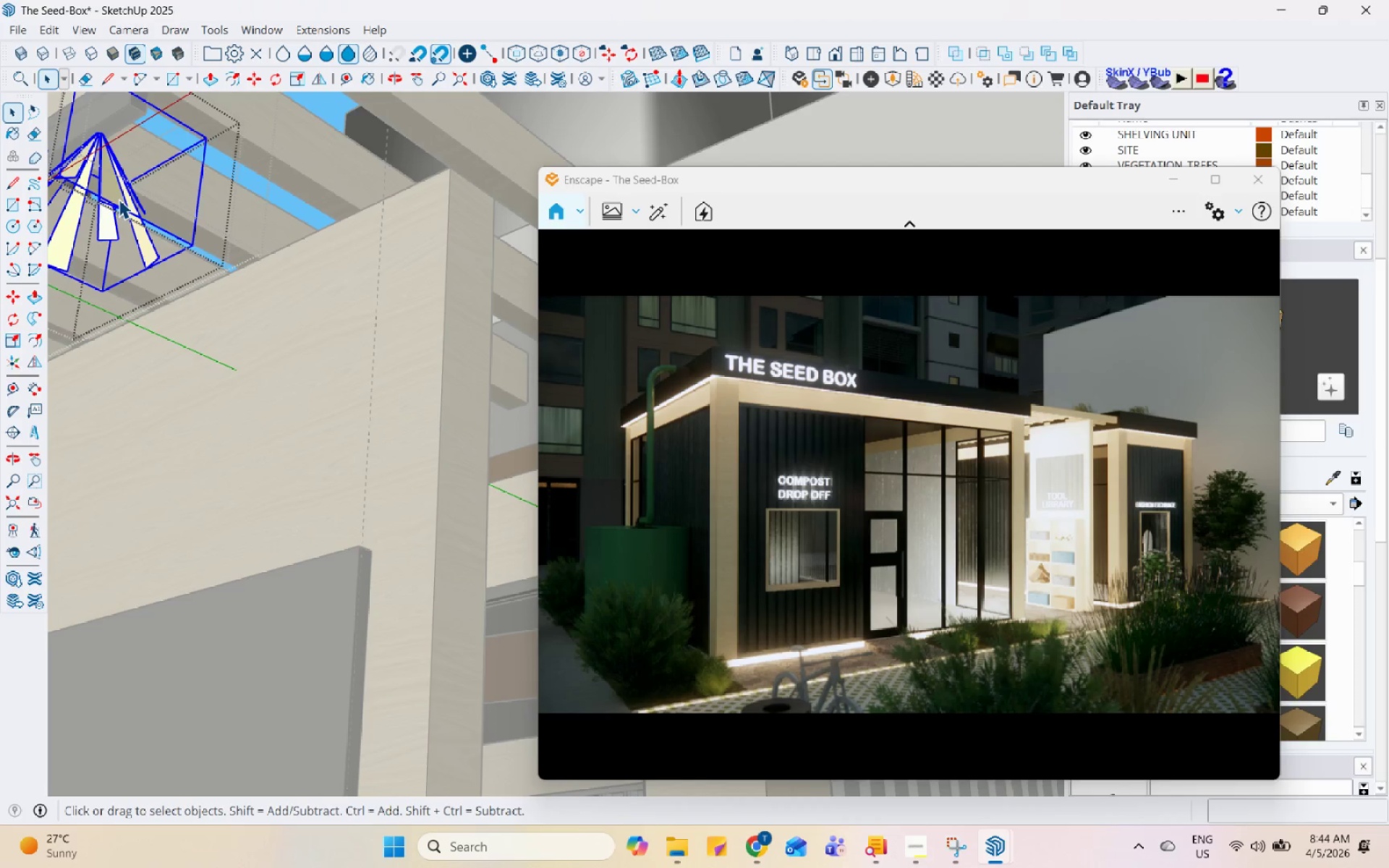 
triple_click([119, 199])
 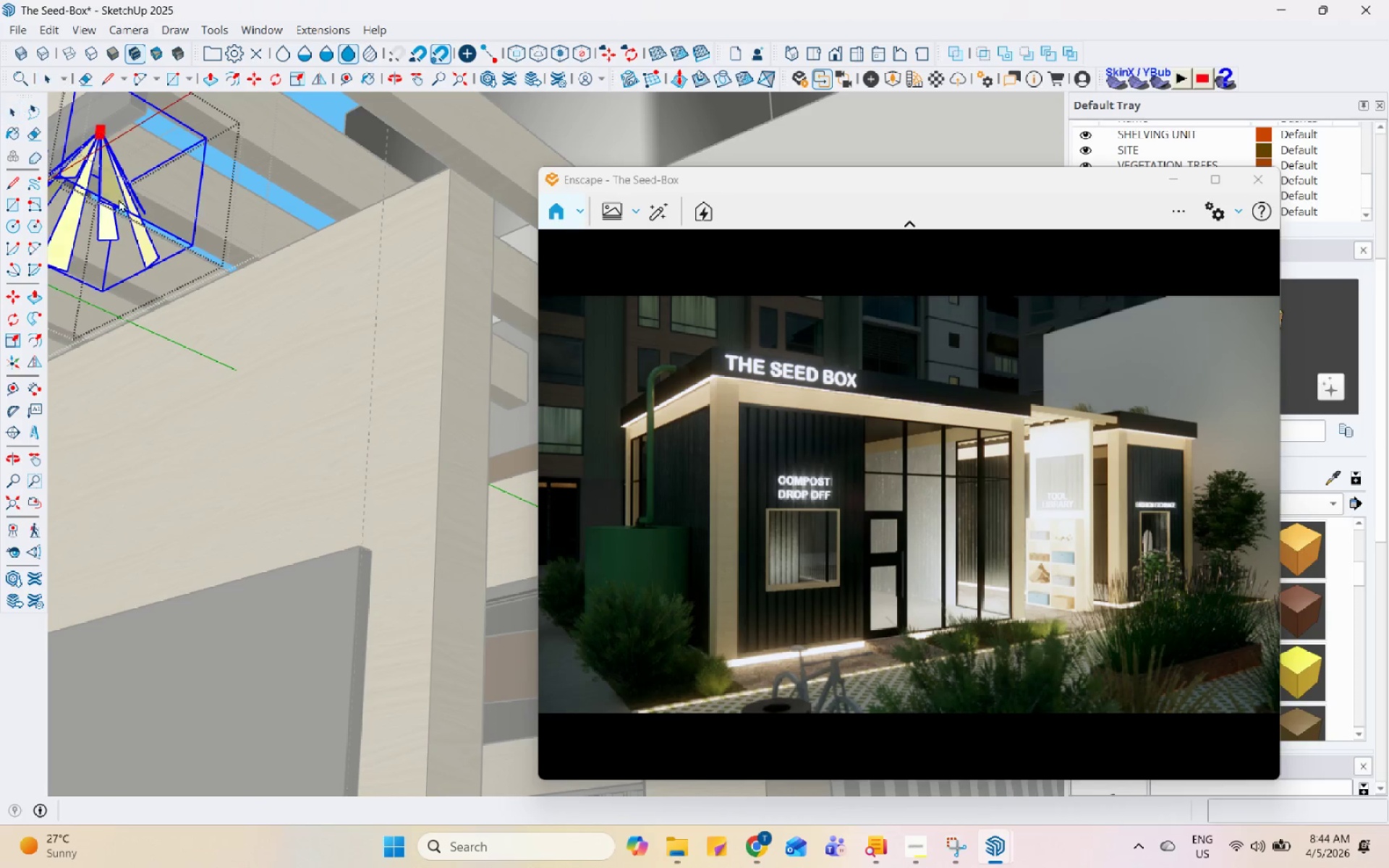 
triple_click([119, 199])
 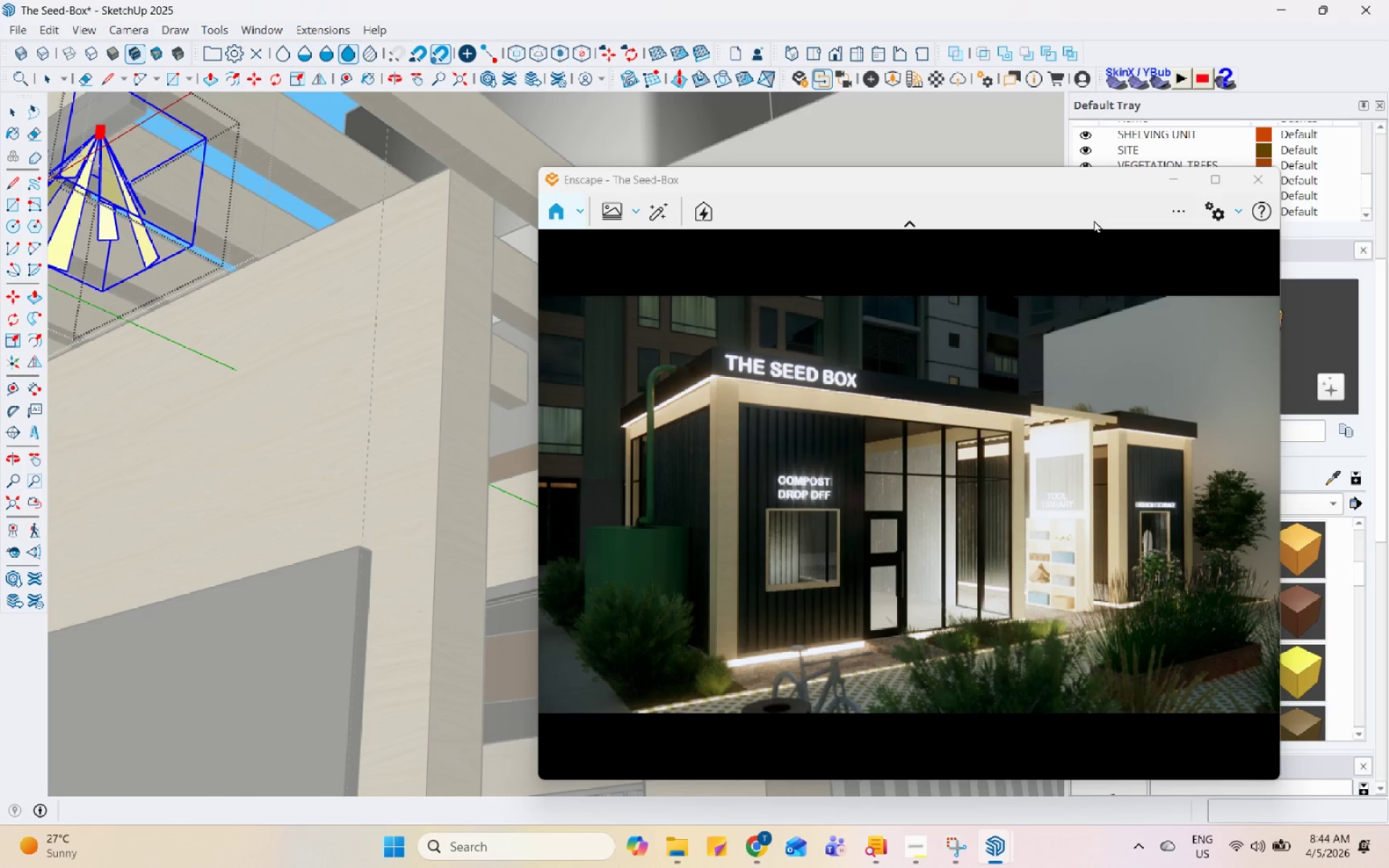 
left_click_drag(start_coordinate=[1002, 182], to_coordinate=[971, 537])
 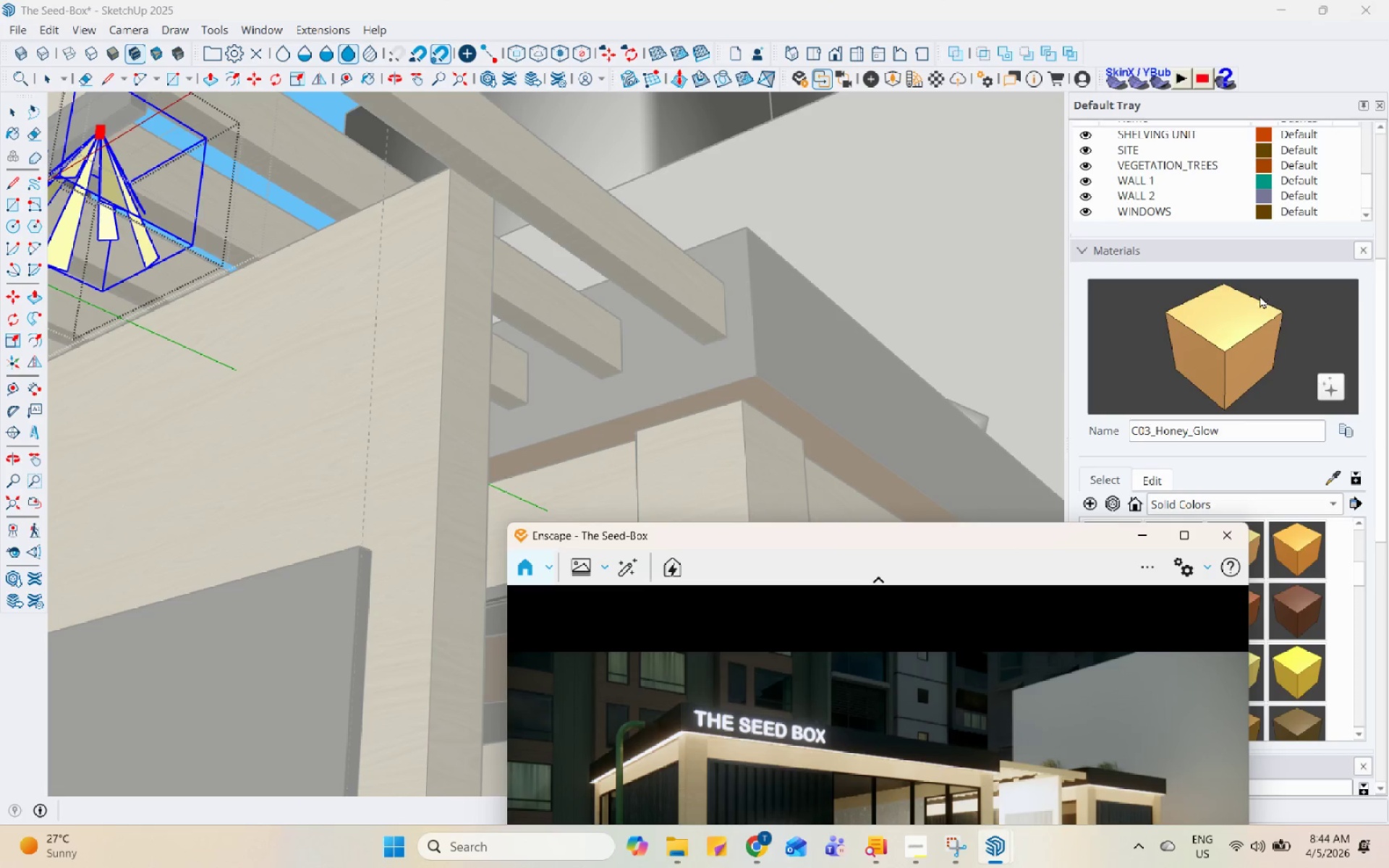 
left_click([1230, 335])
 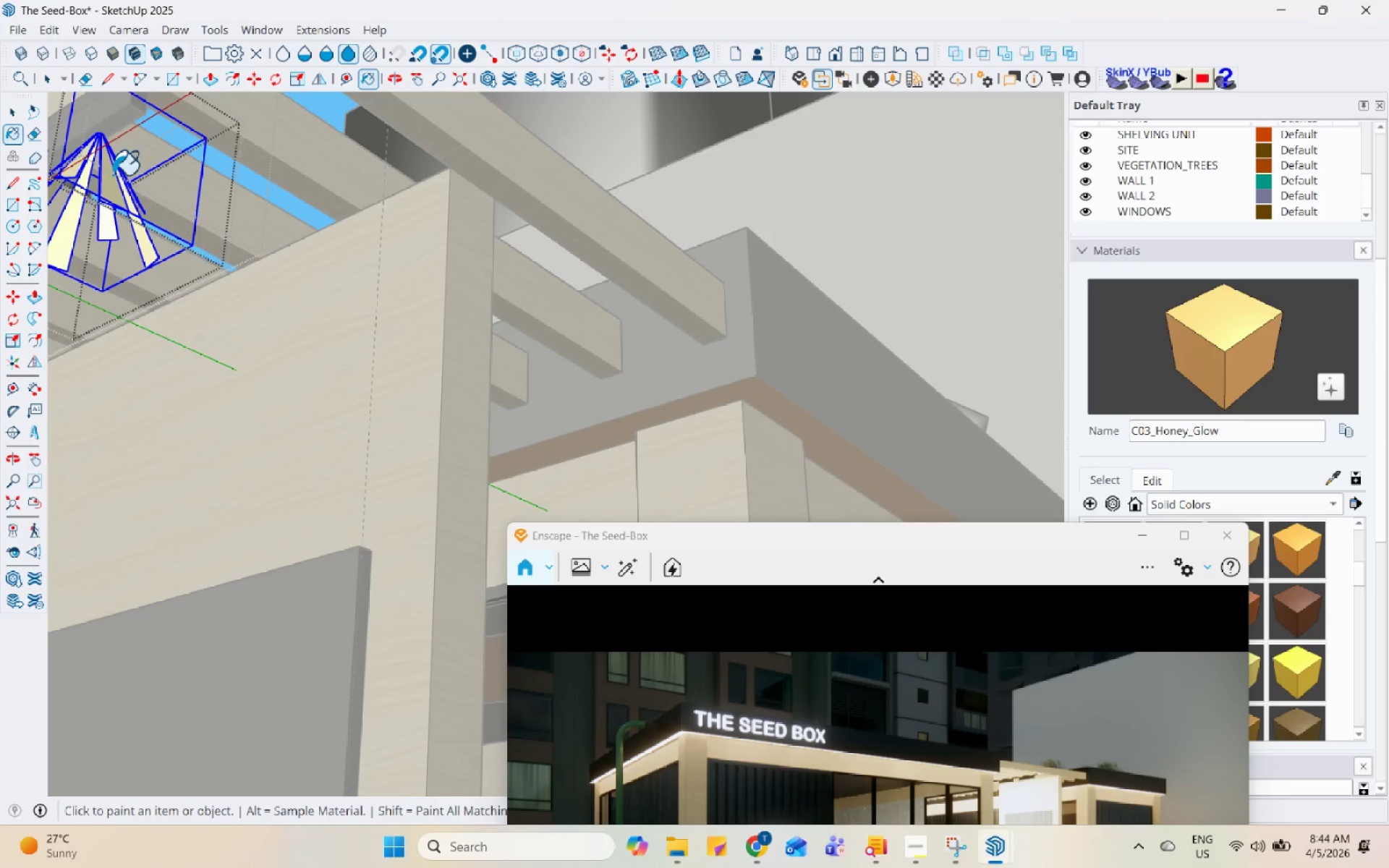 
left_click([113, 174])
 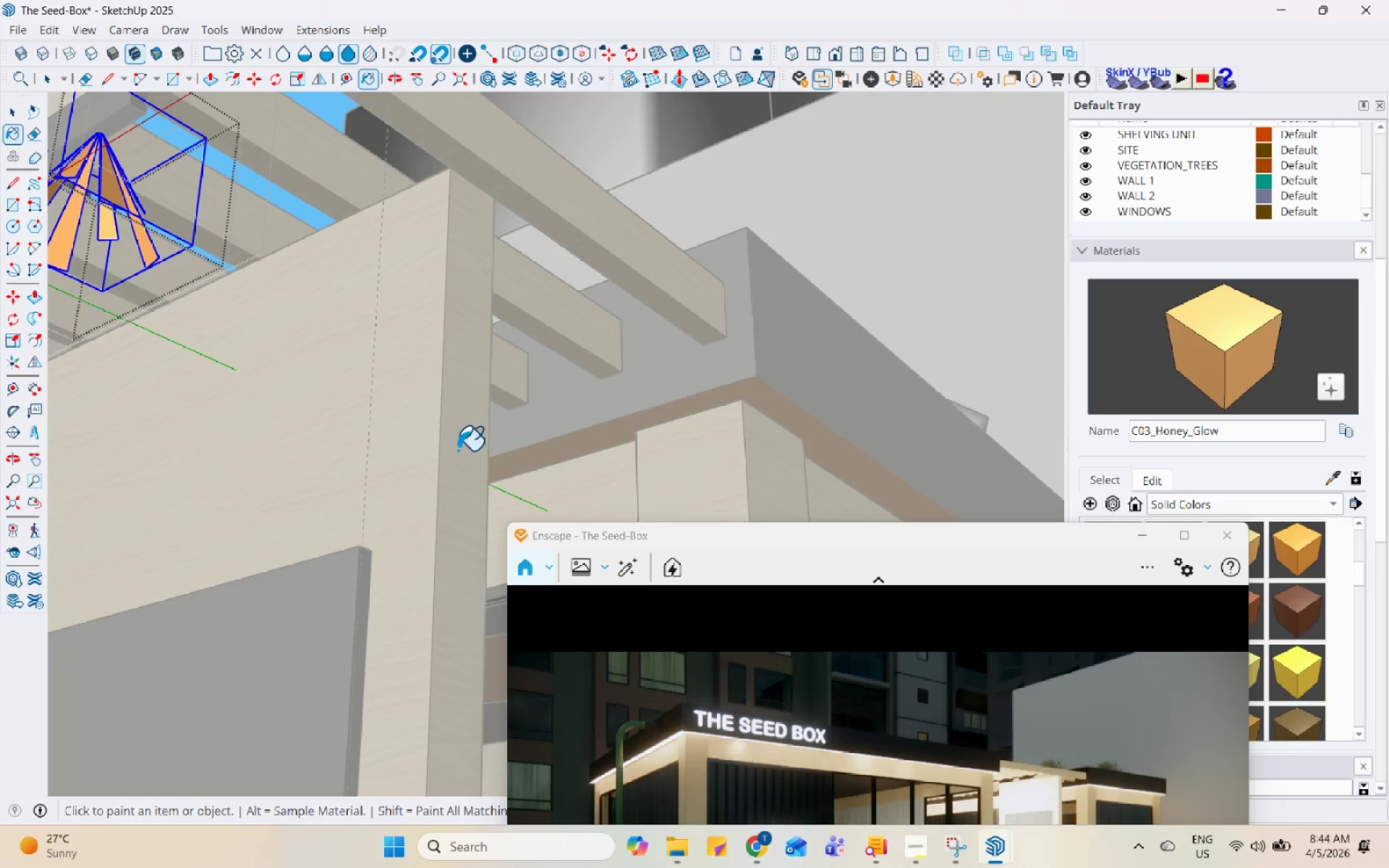 
key(Space)
 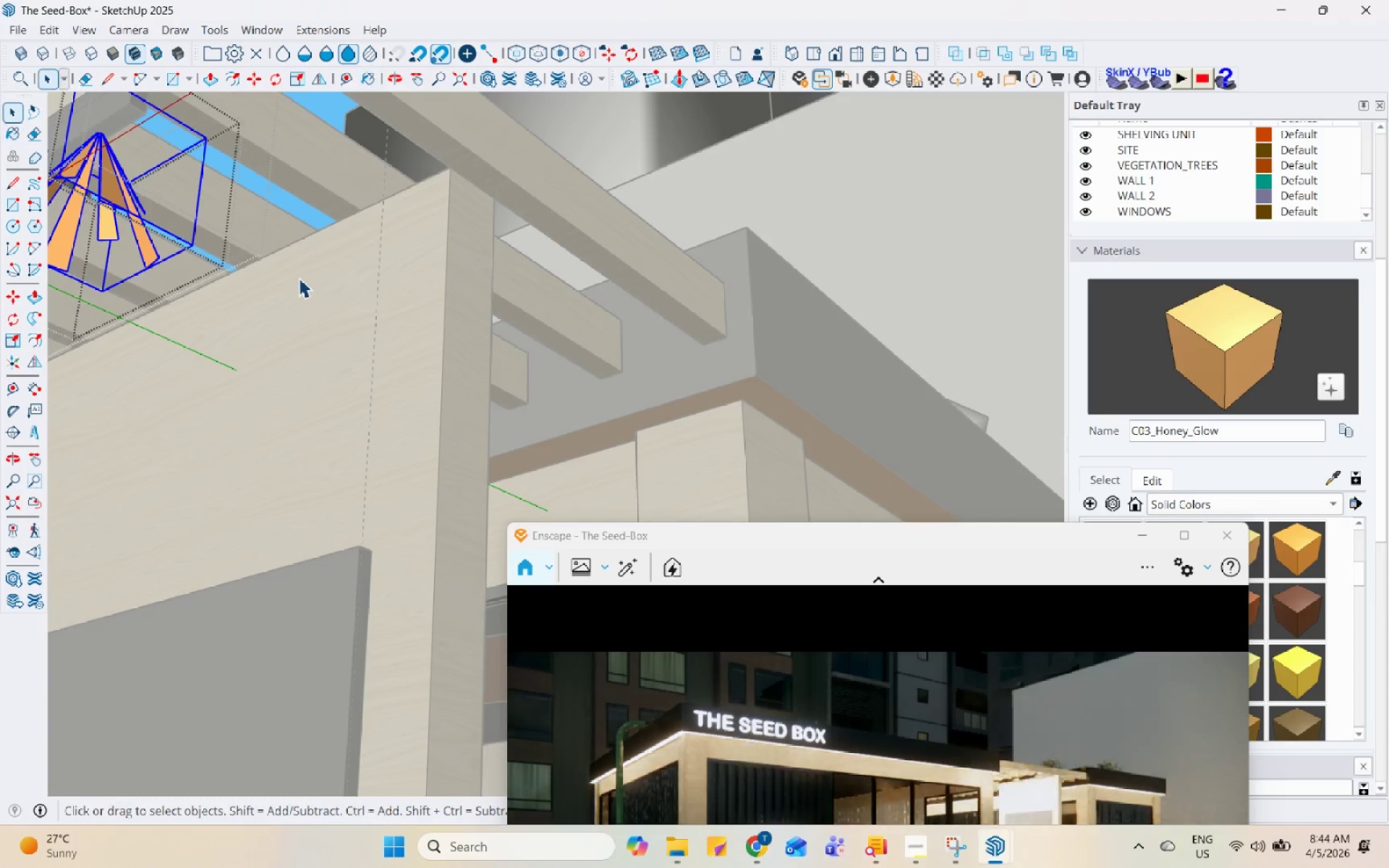 
scroll: coordinate [299, 279], scroll_direction: down, amount: 6.0
 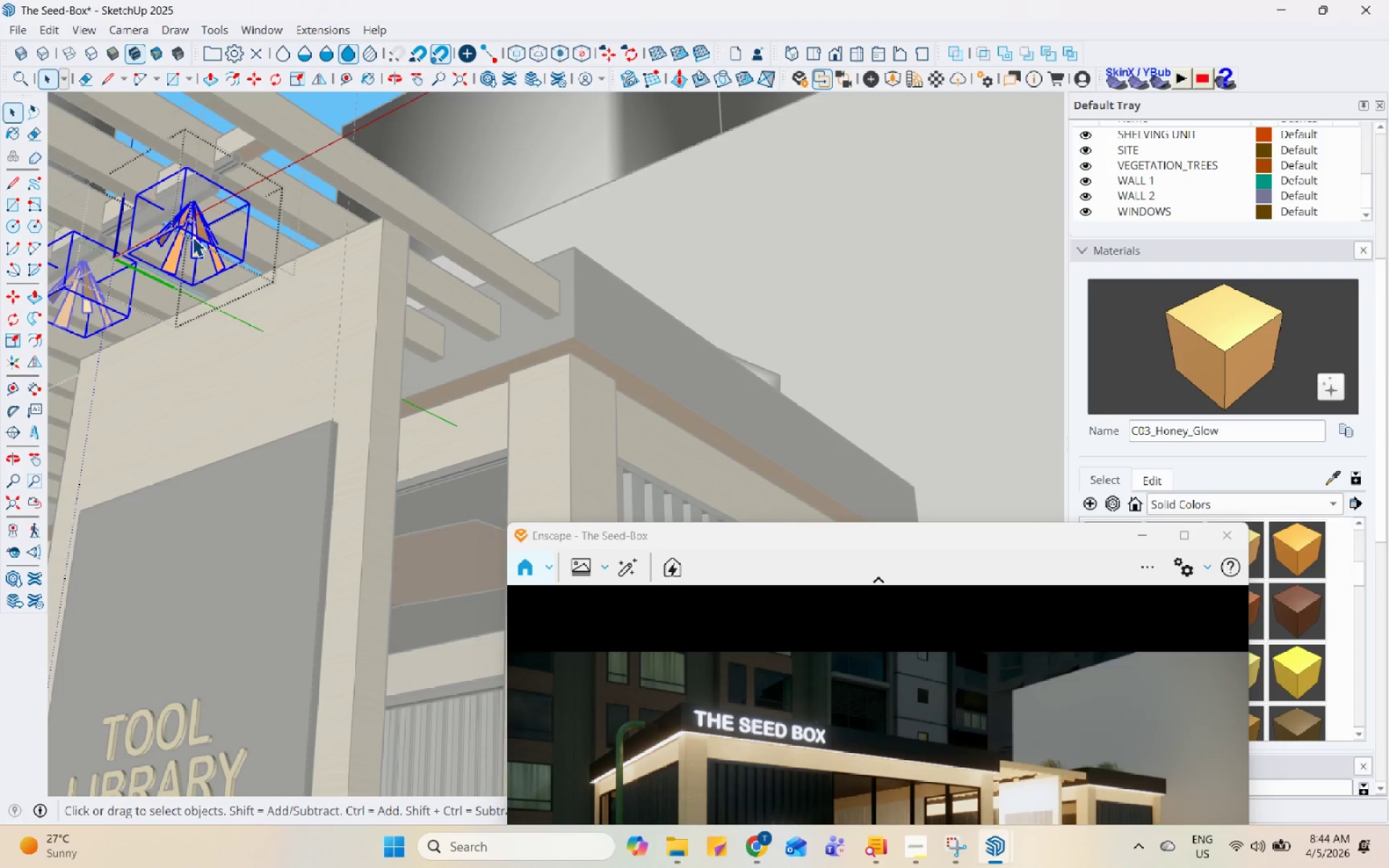 
double_click([192, 234])
 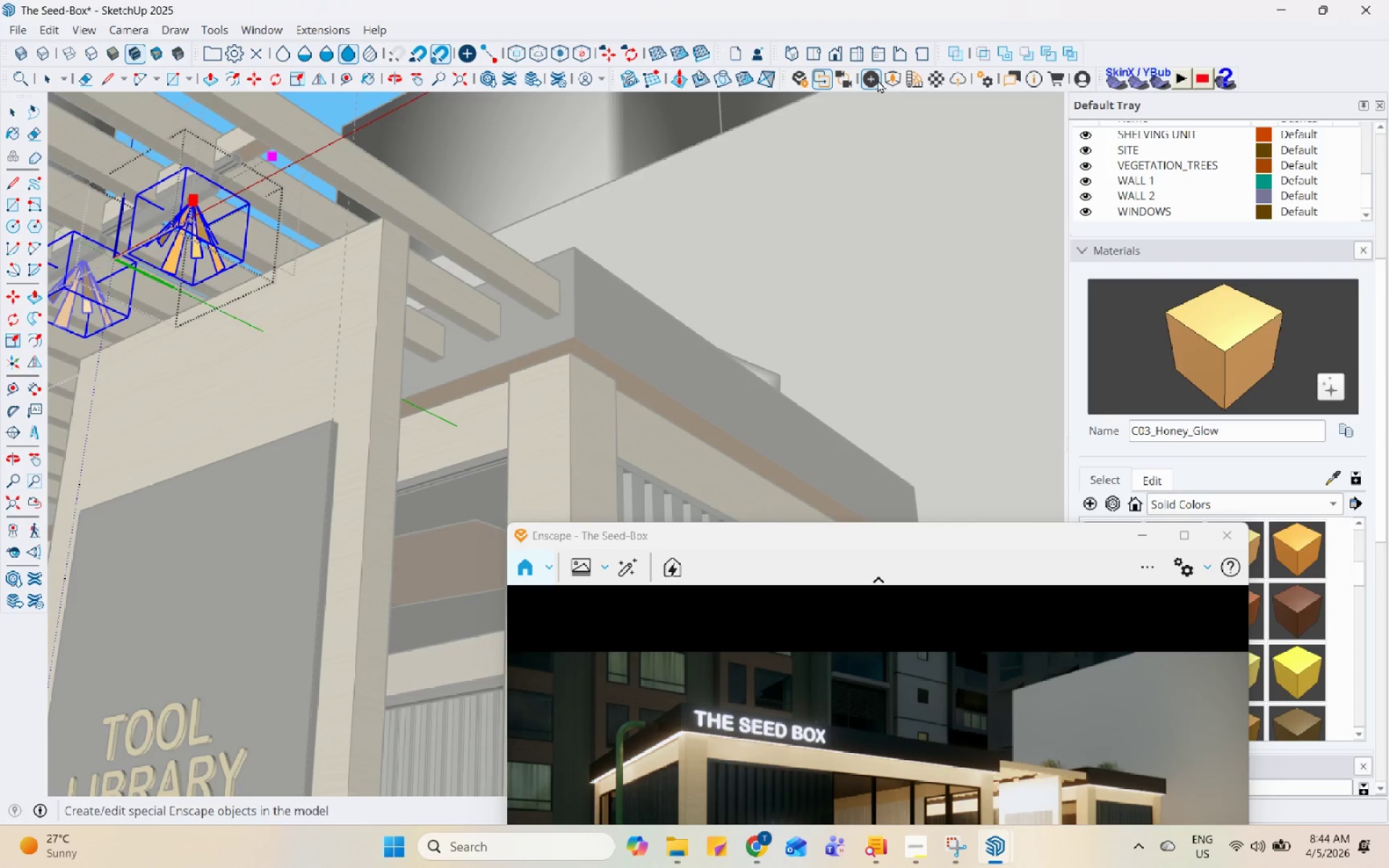 
key(Escape)
 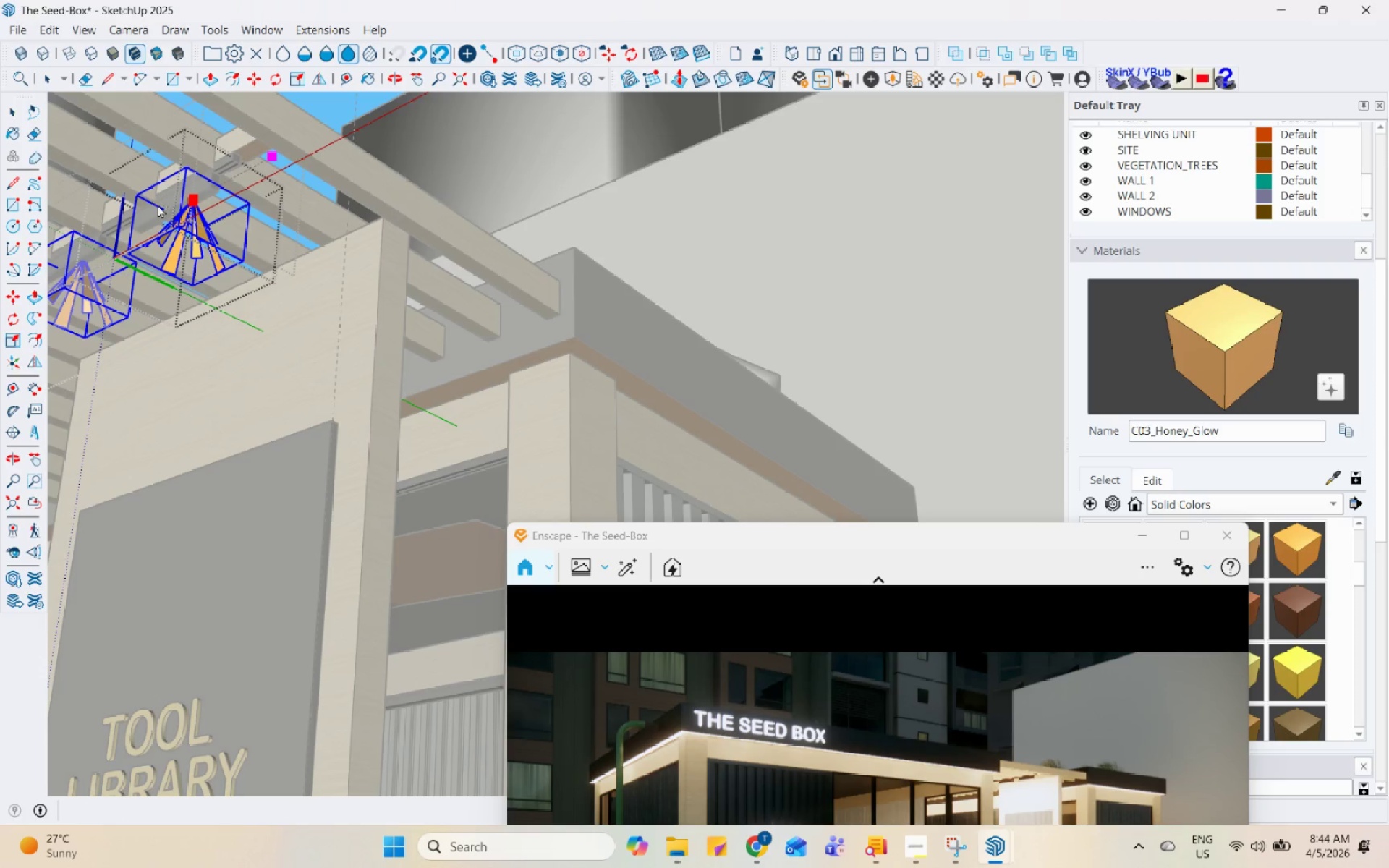 
left_click([183, 214])
 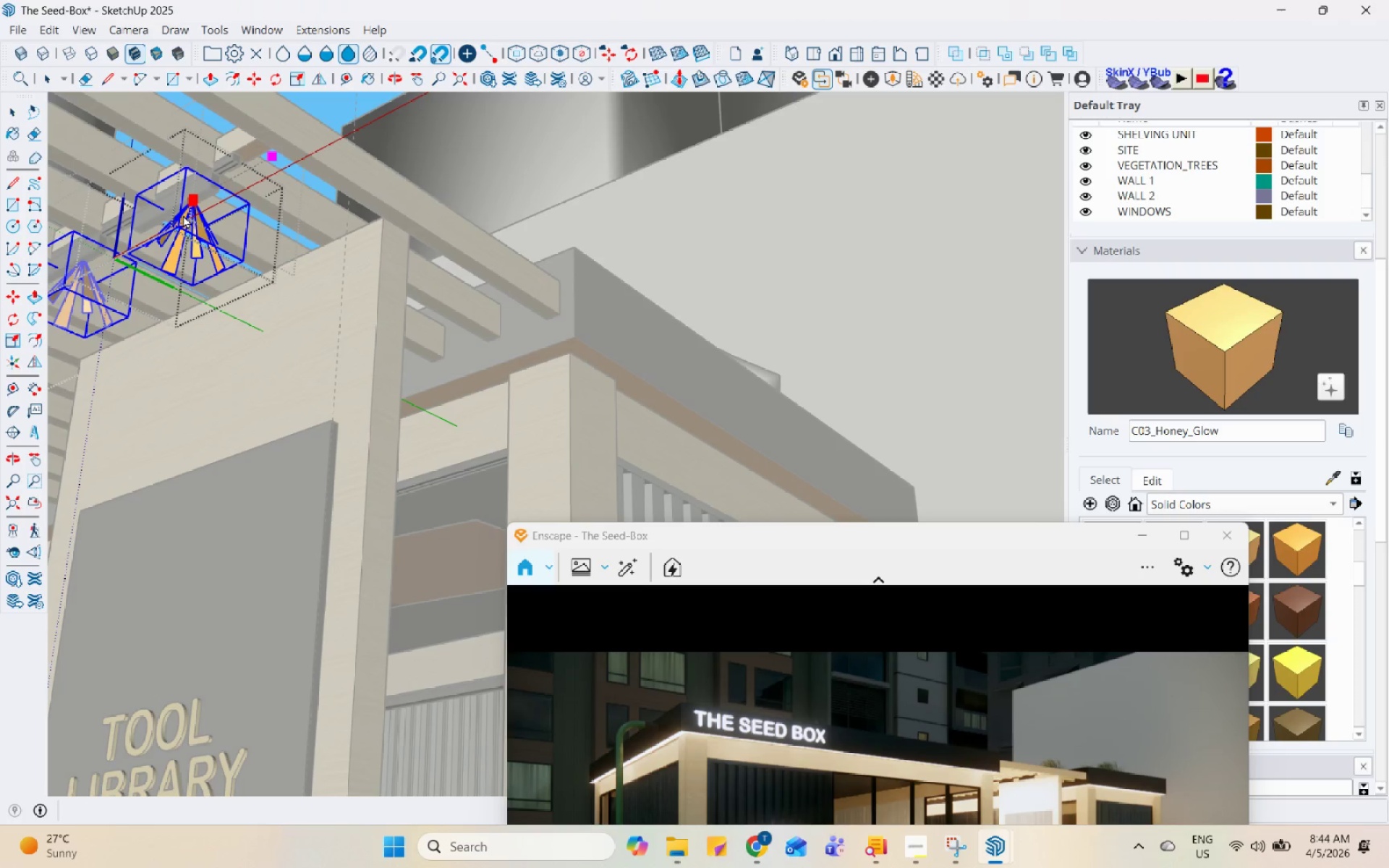 
key(Escape)
 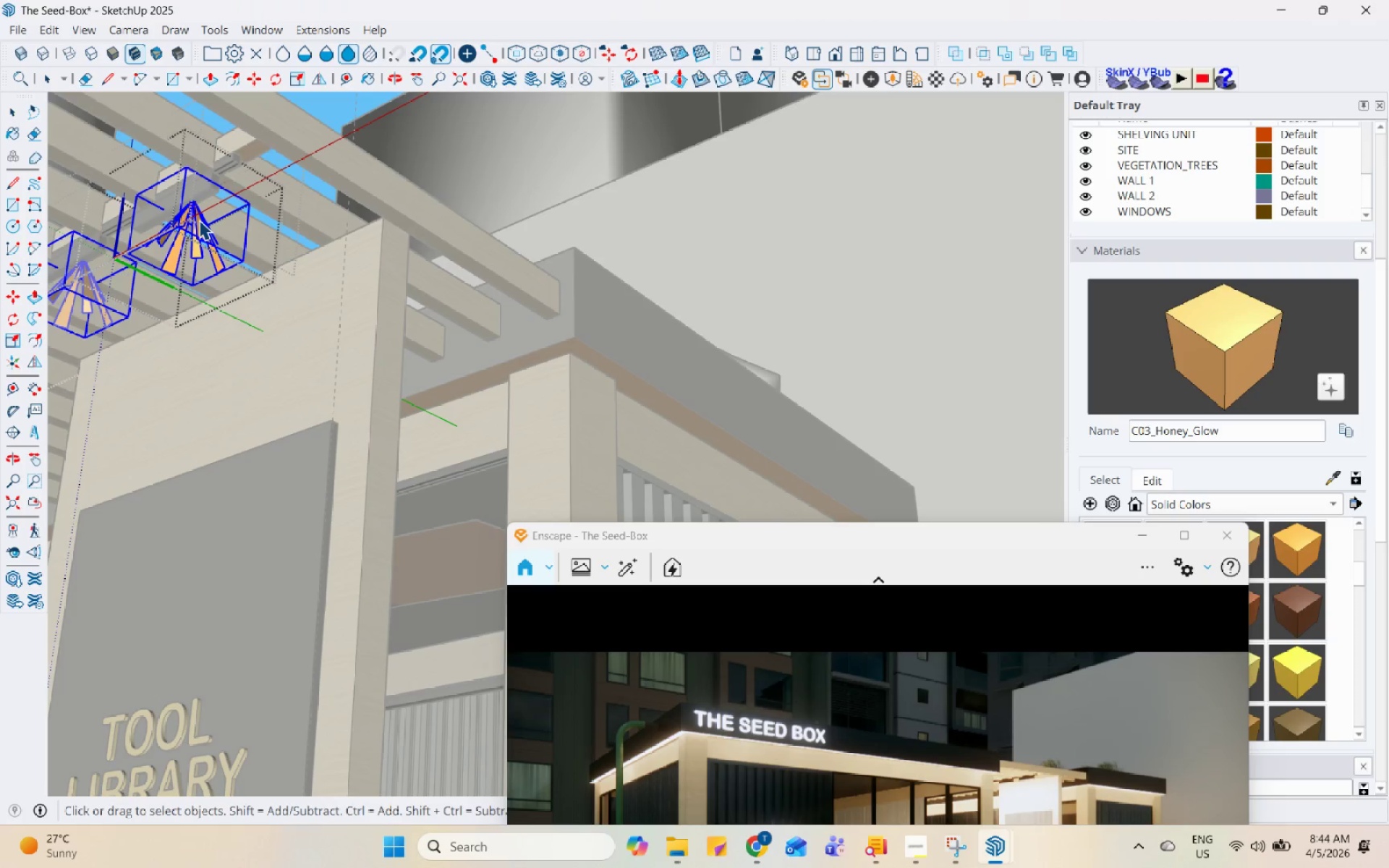 
double_click([199, 220])
 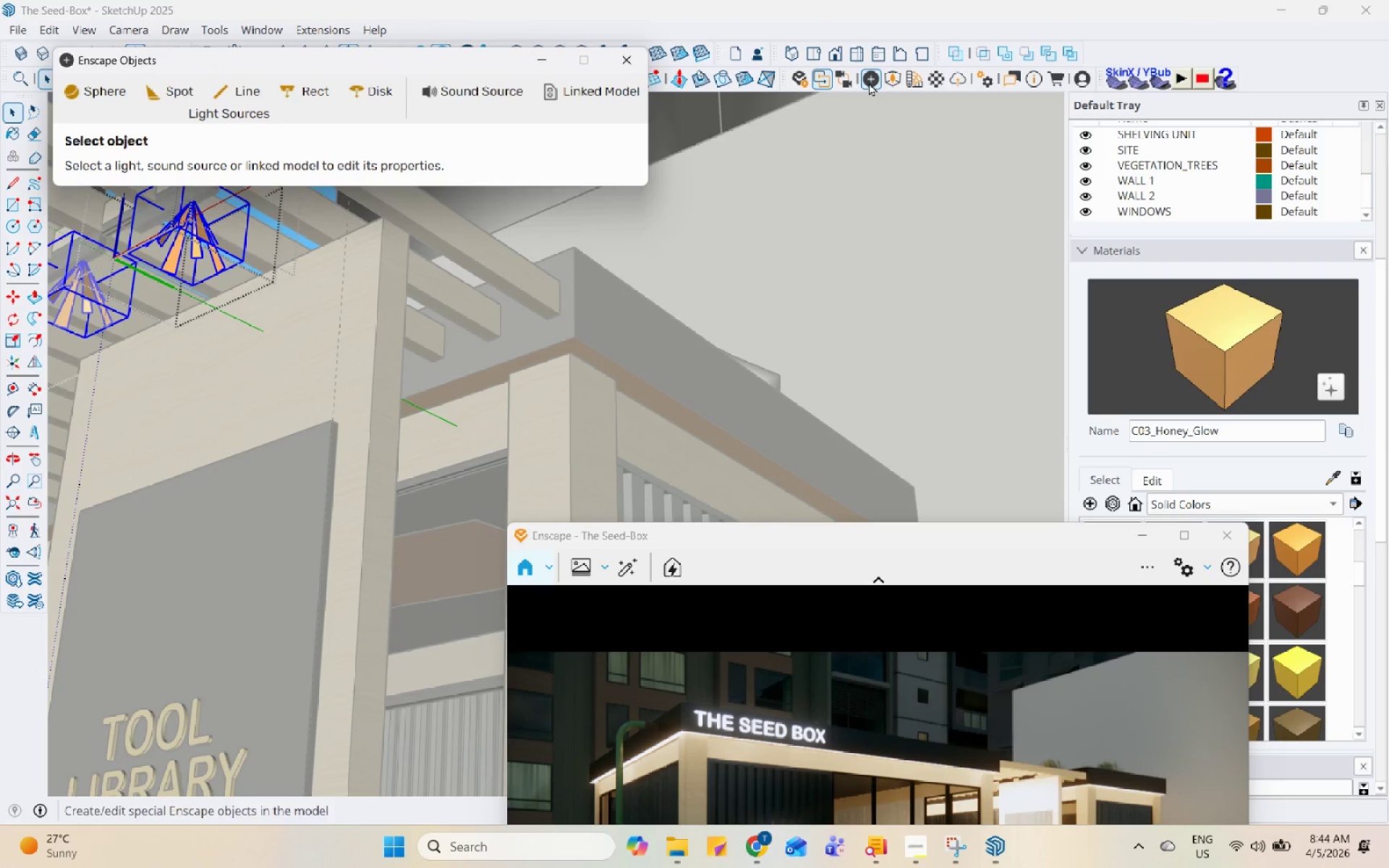 
key(Escape)
 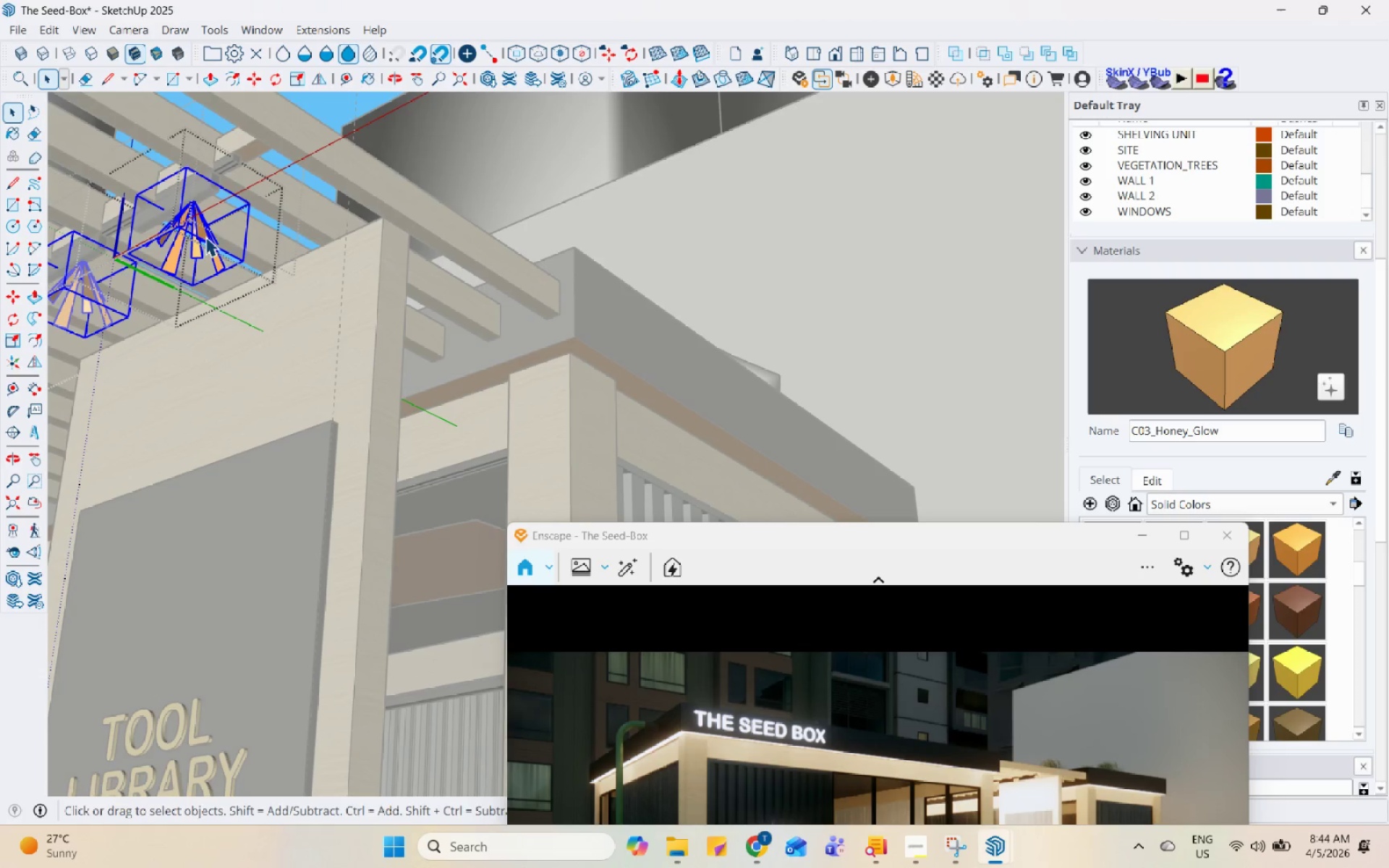 
double_click([205, 235])
 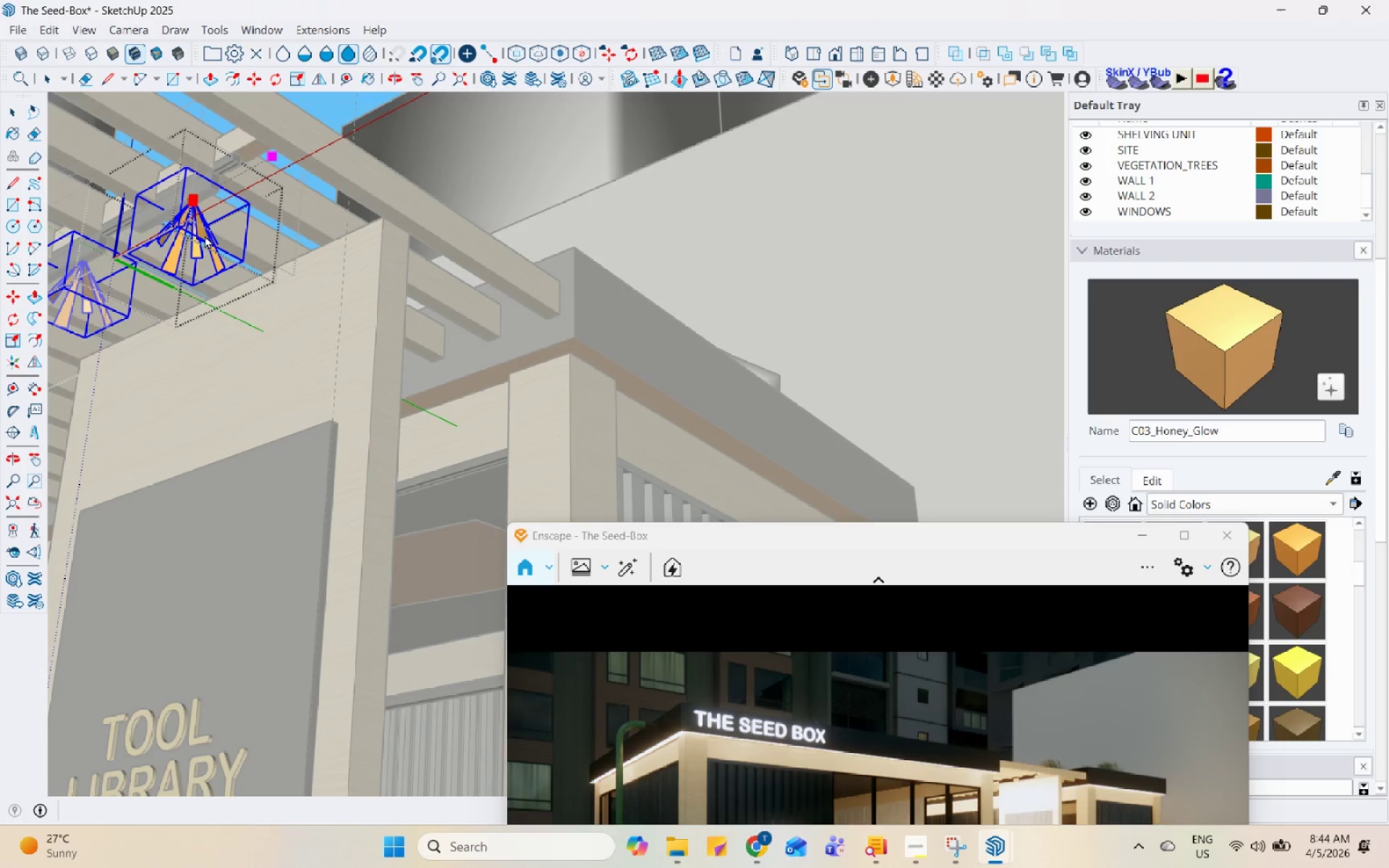 
triple_click([205, 235])
 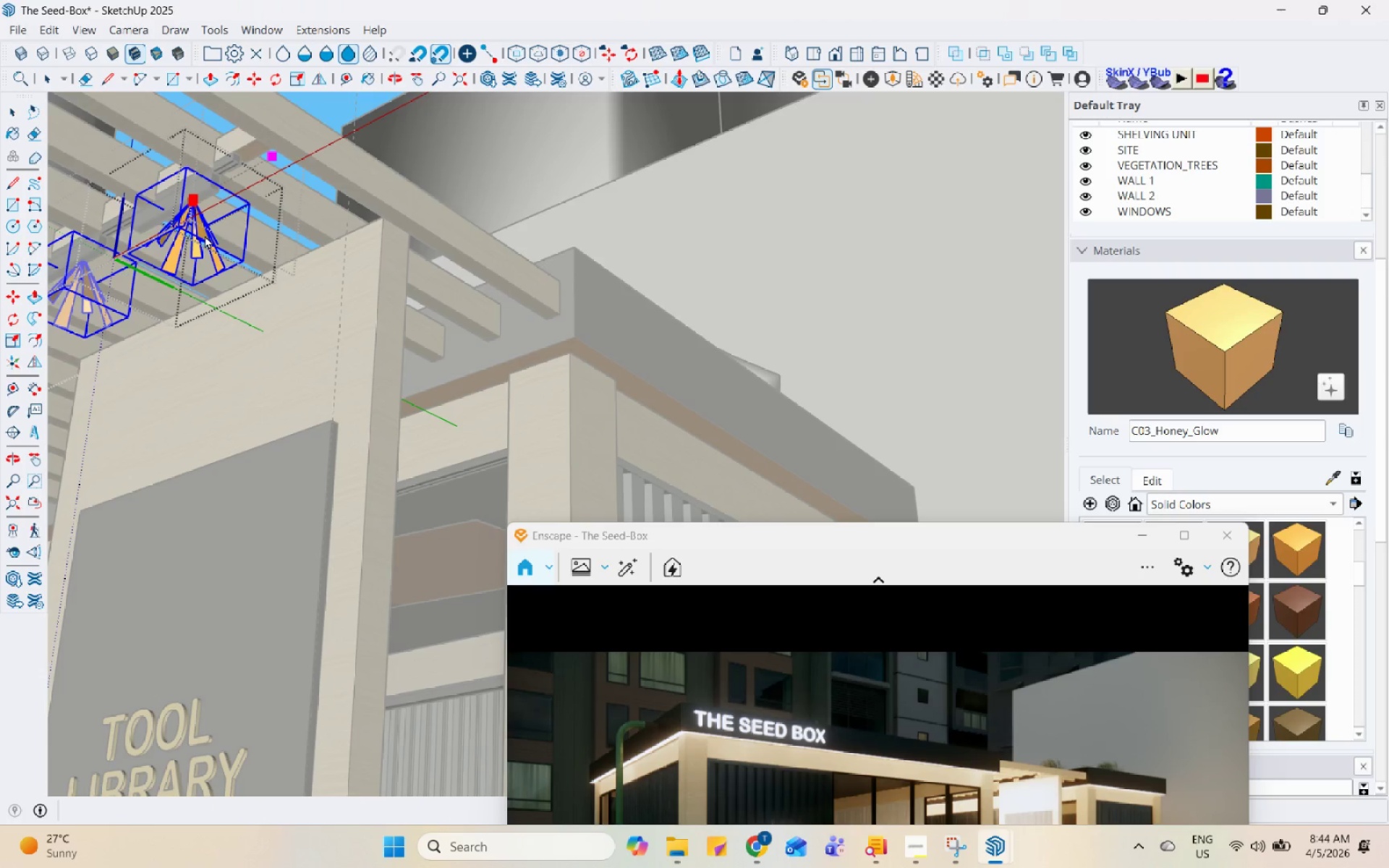 
key(Escape)
 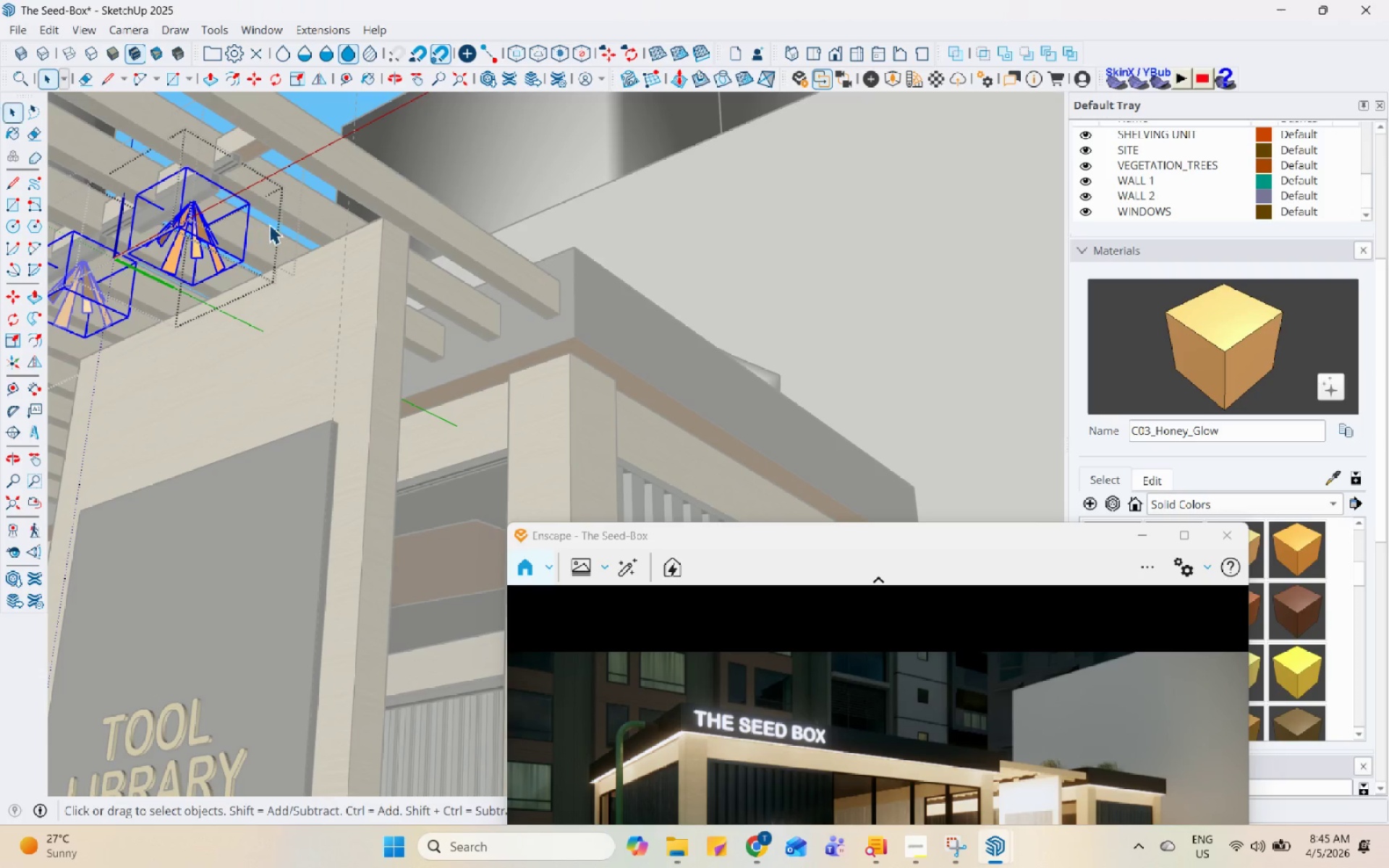 
key(Space)
 